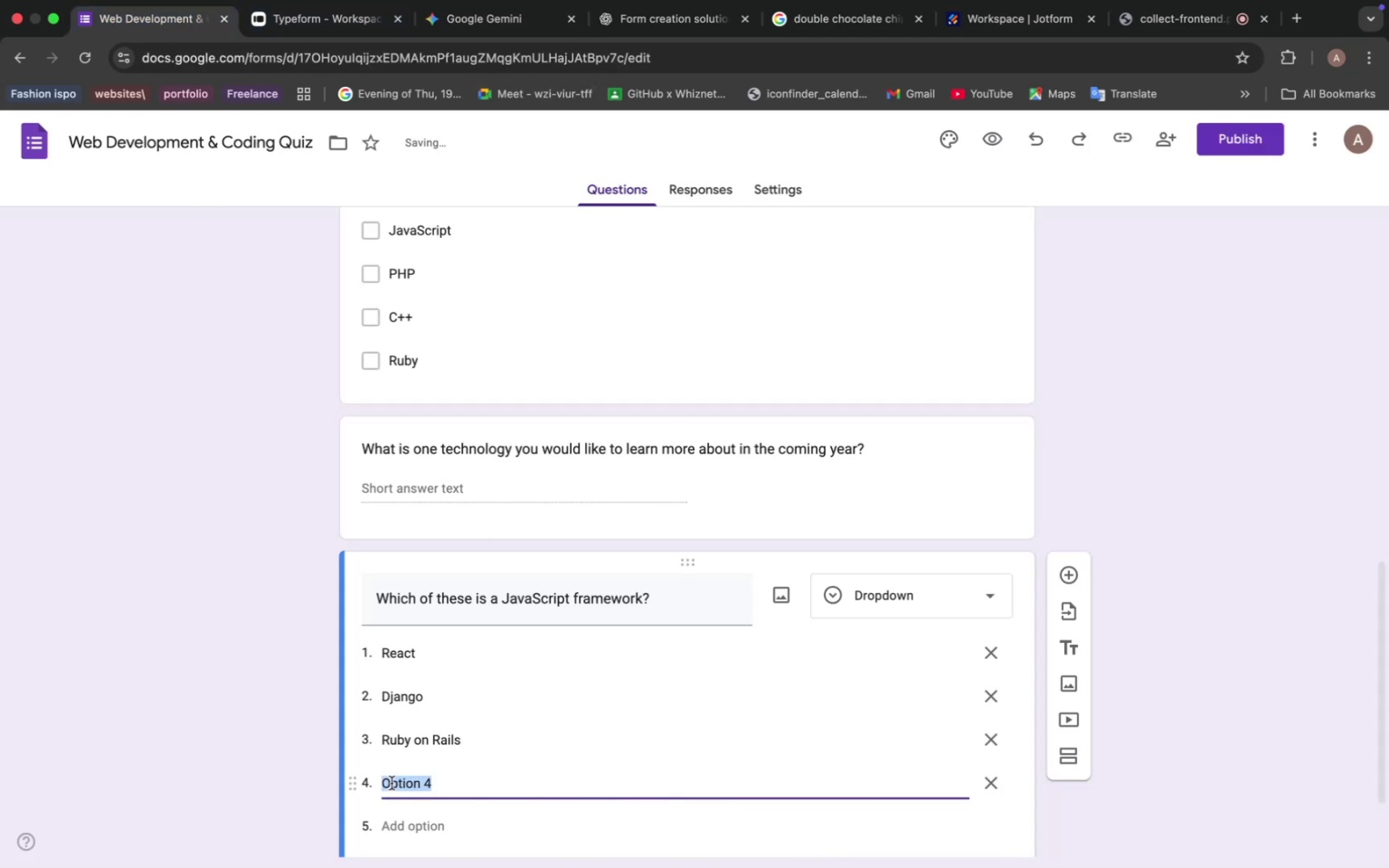 
key(Meta+V)
 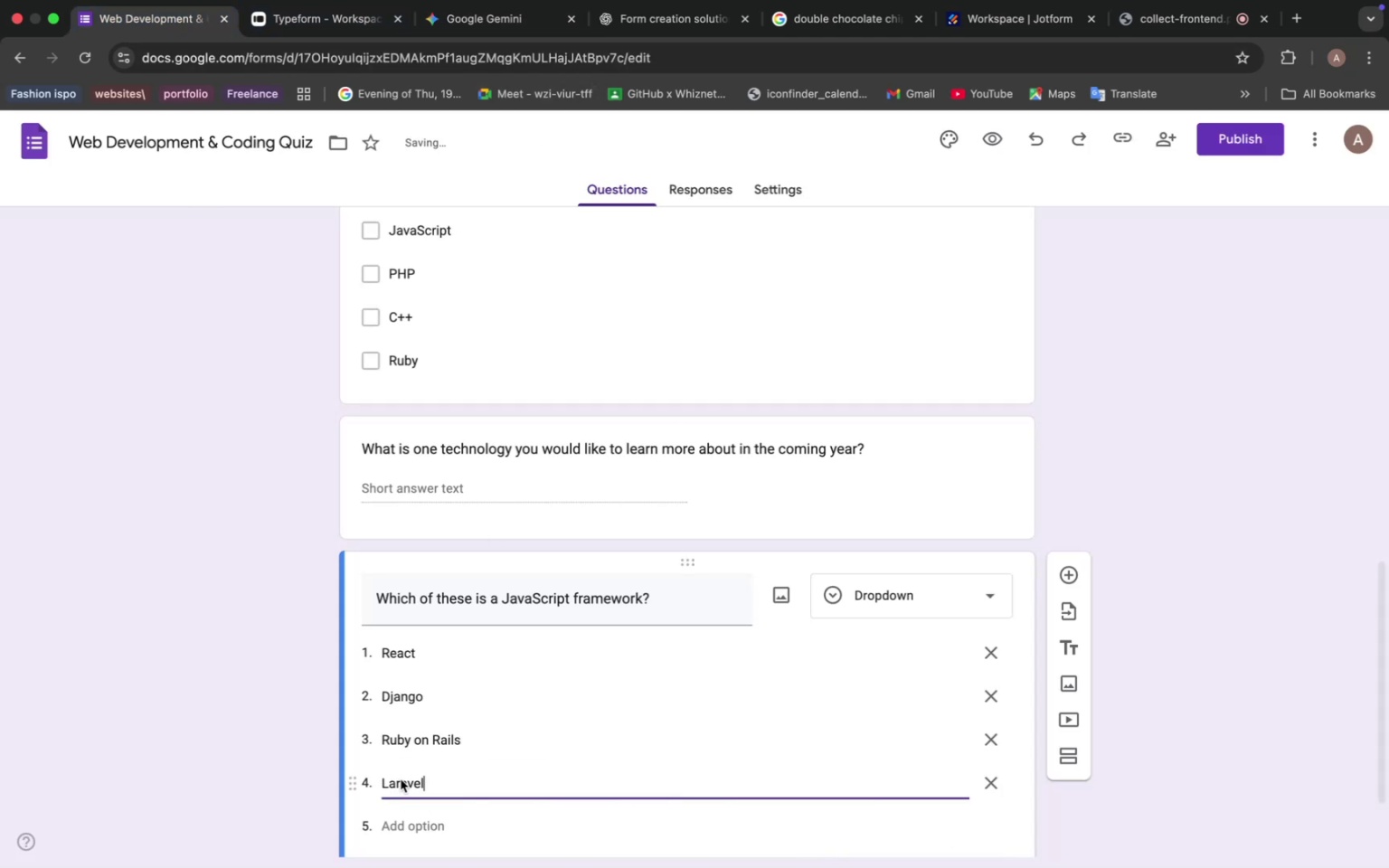 
scroll: coordinate [548, 741], scroll_direction: down, amount: 4.0
 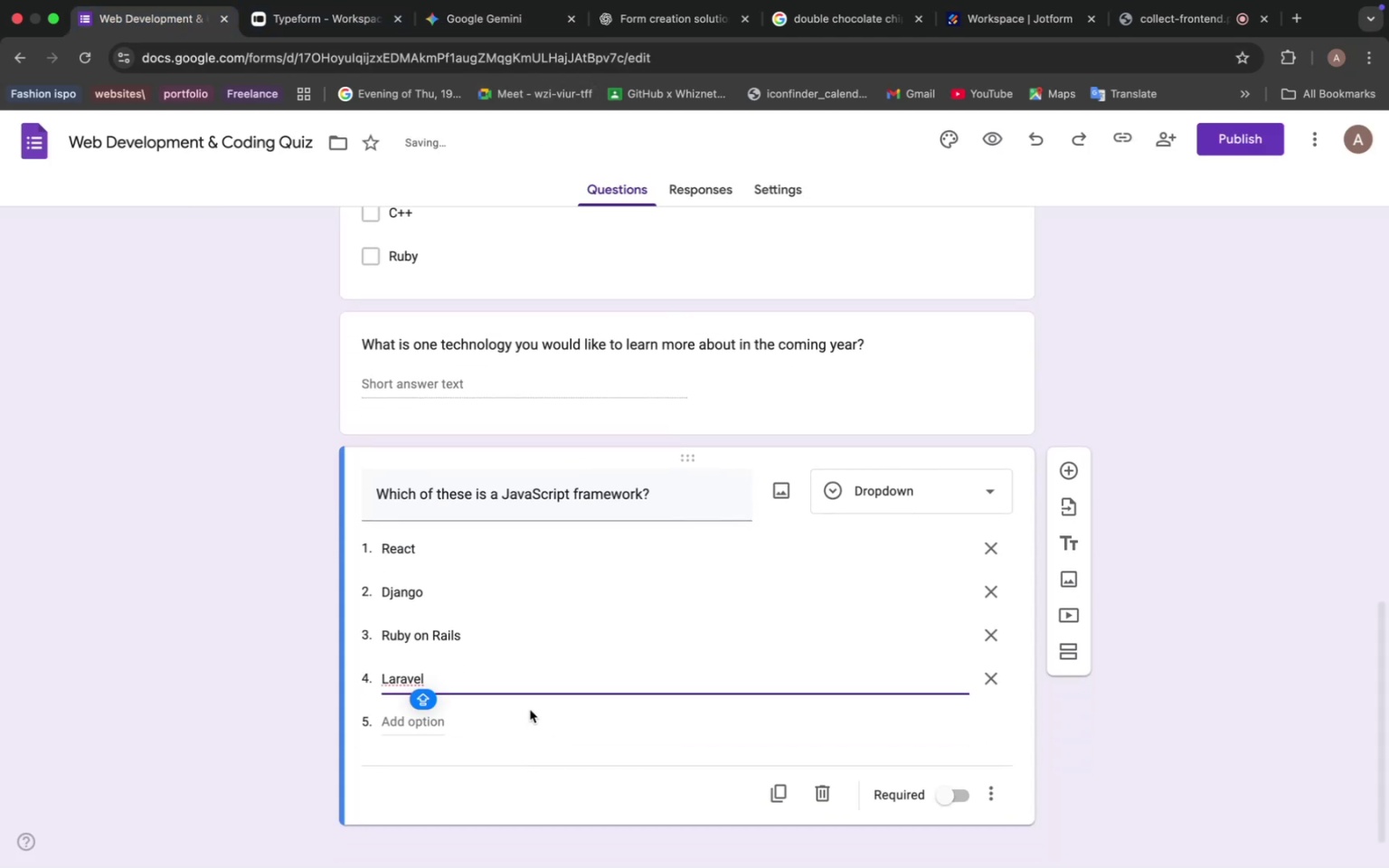 
scroll: coordinate [548, 705], scroll_direction: up, amount: 69.0
 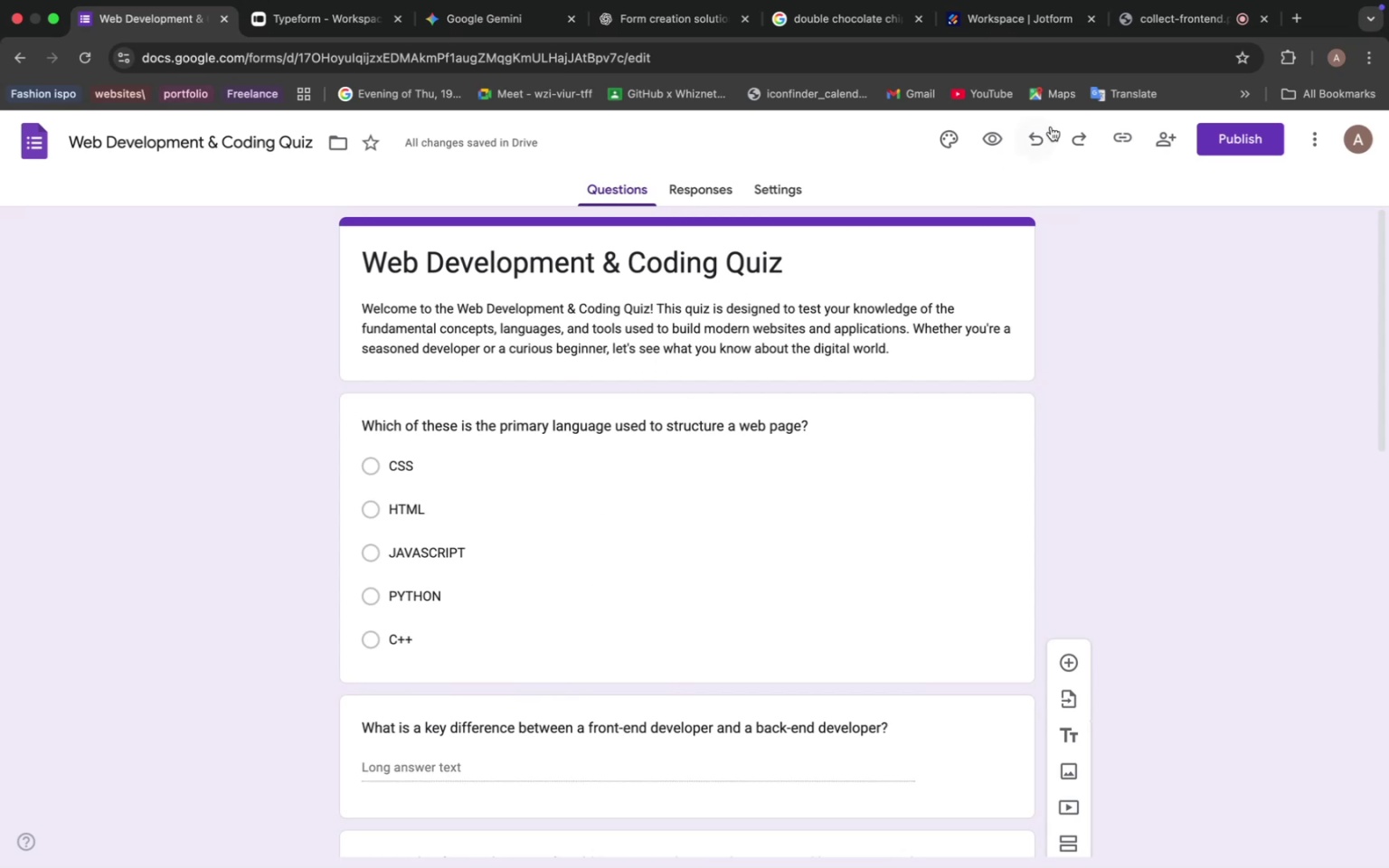 
left_click([953, 134])
 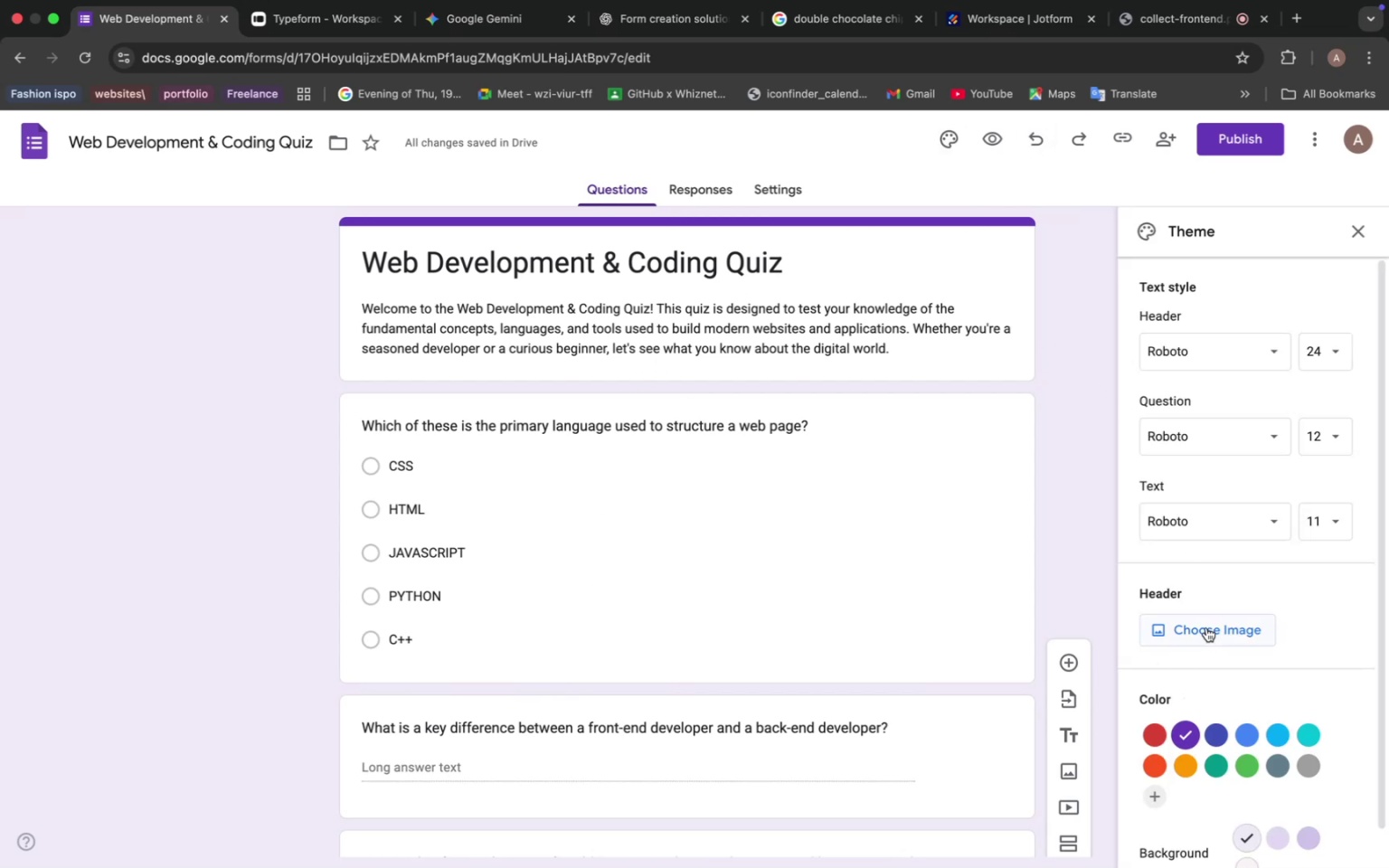 
left_click([1206, 627])
 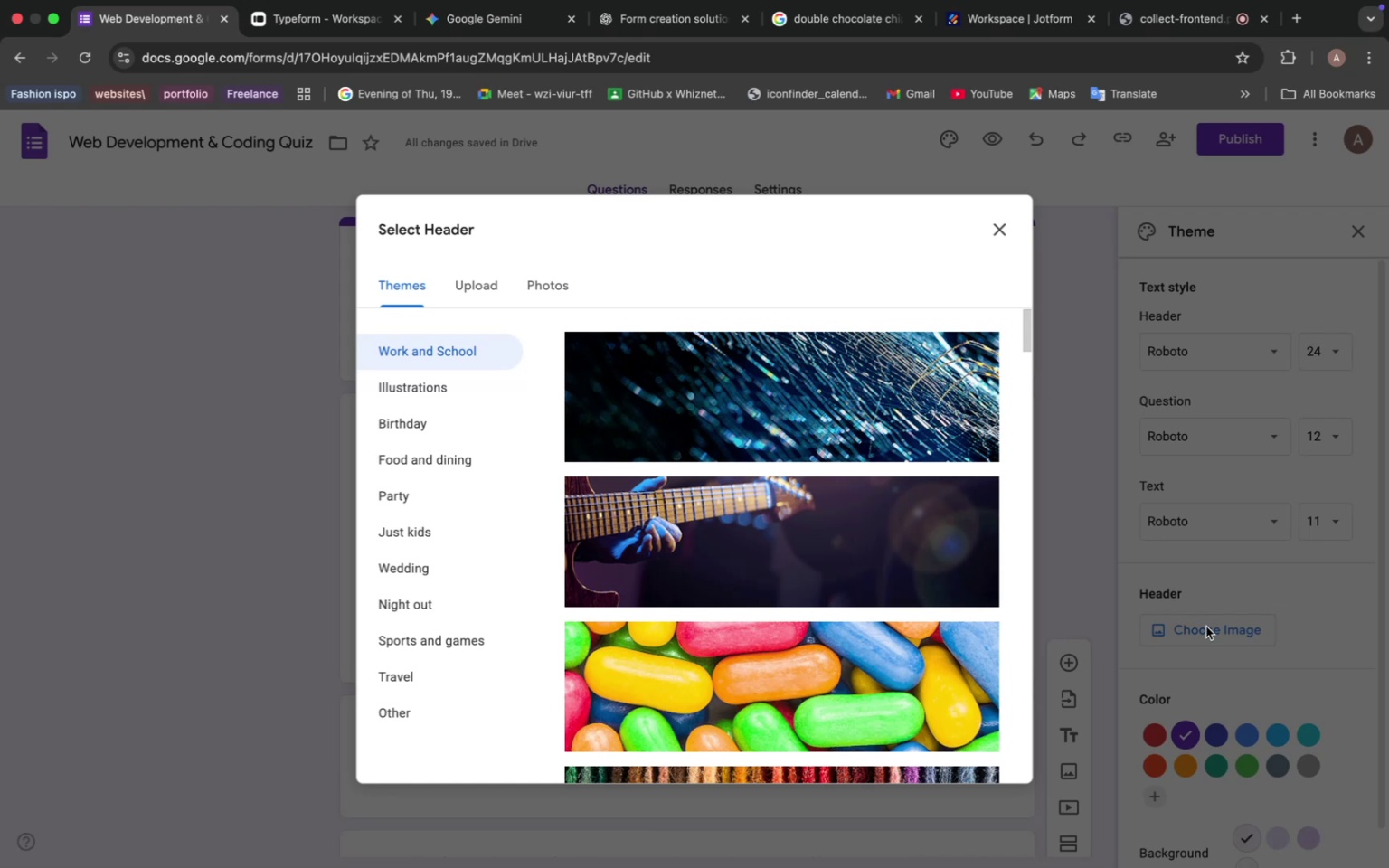 
wait(17.46)
 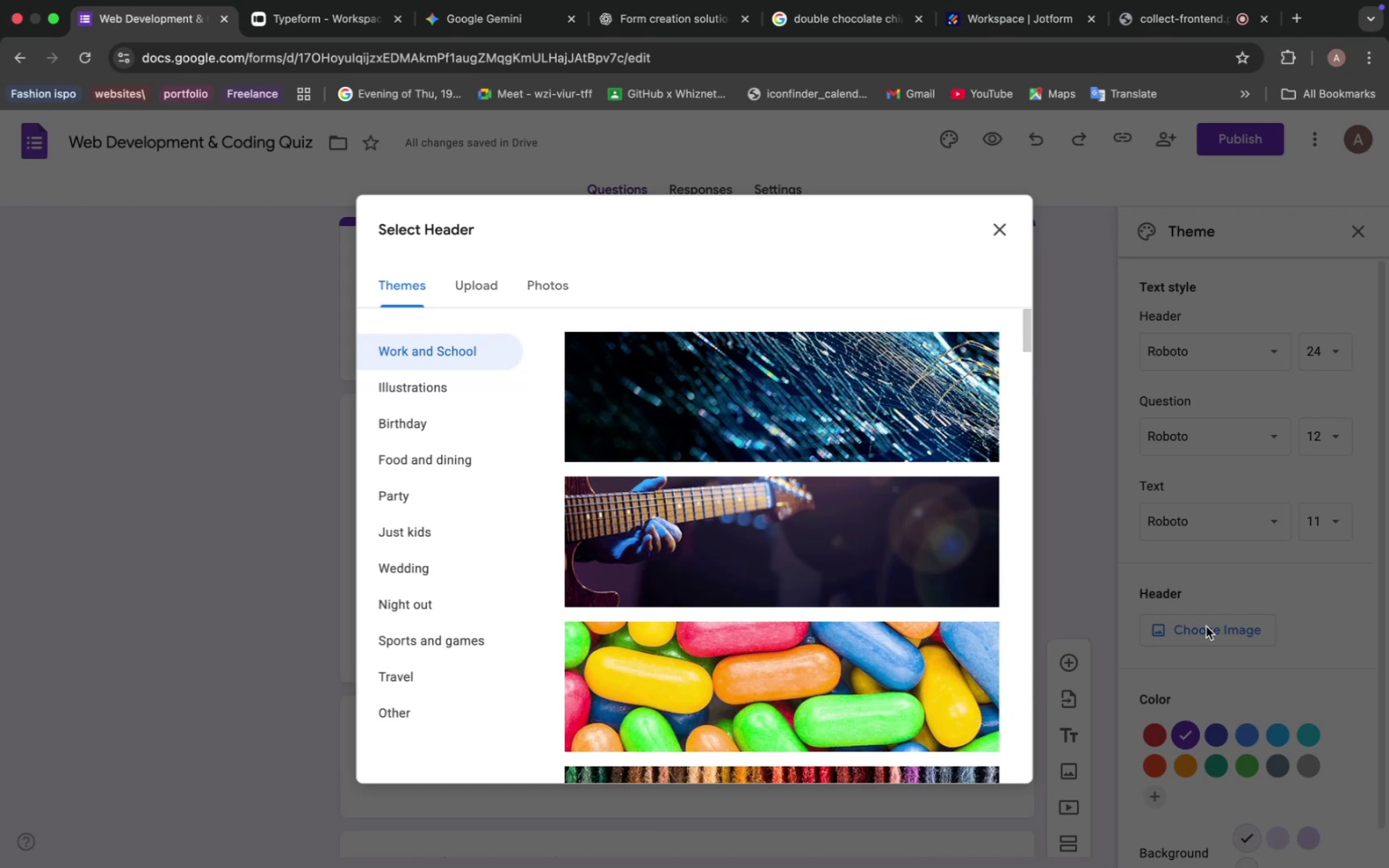 
scroll: coordinate [771, 552], scroll_direction: down, amount: 54.0
 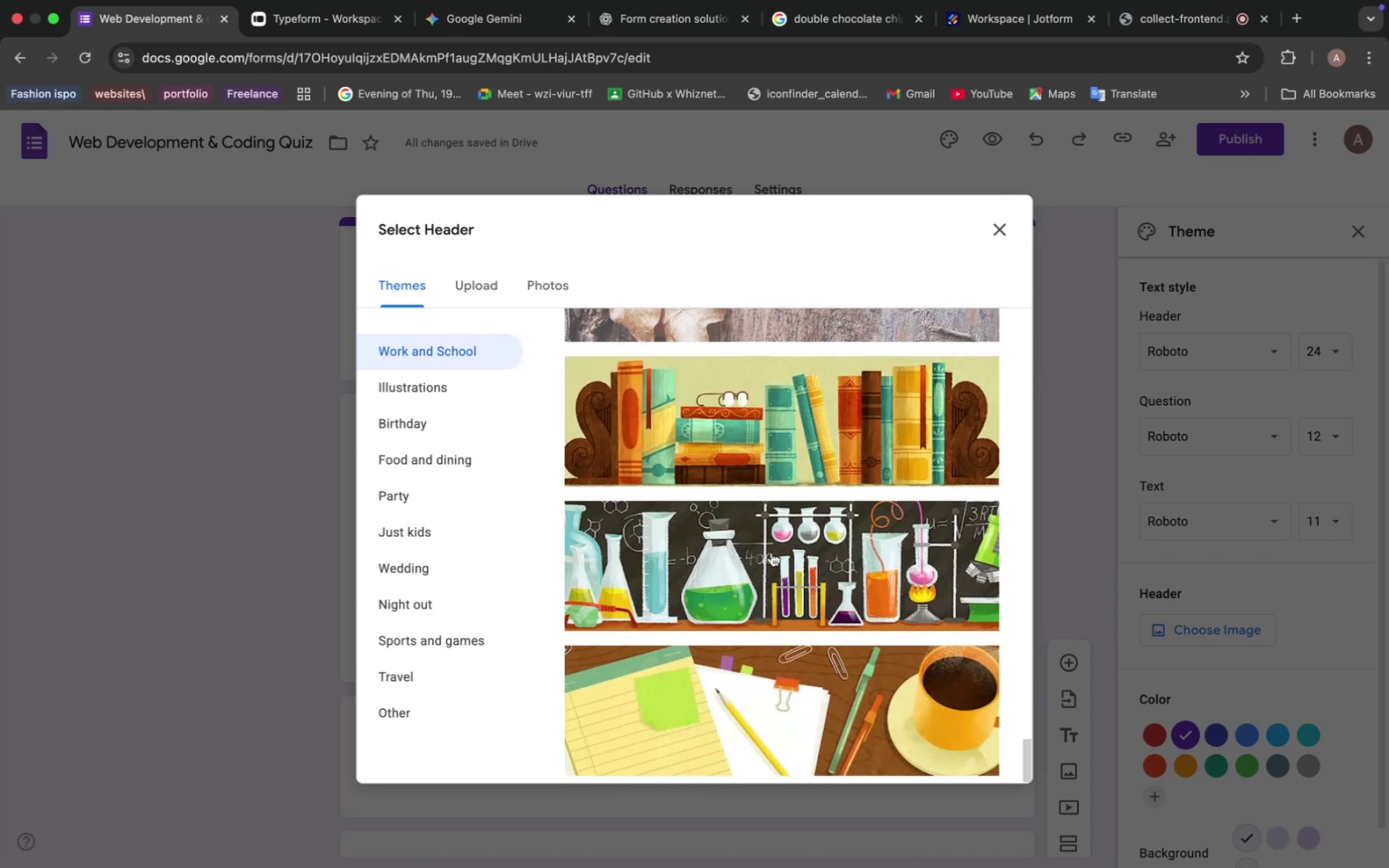 
scroll: coordinate [693, 494], scroll_direction: down, amount: 35.0
 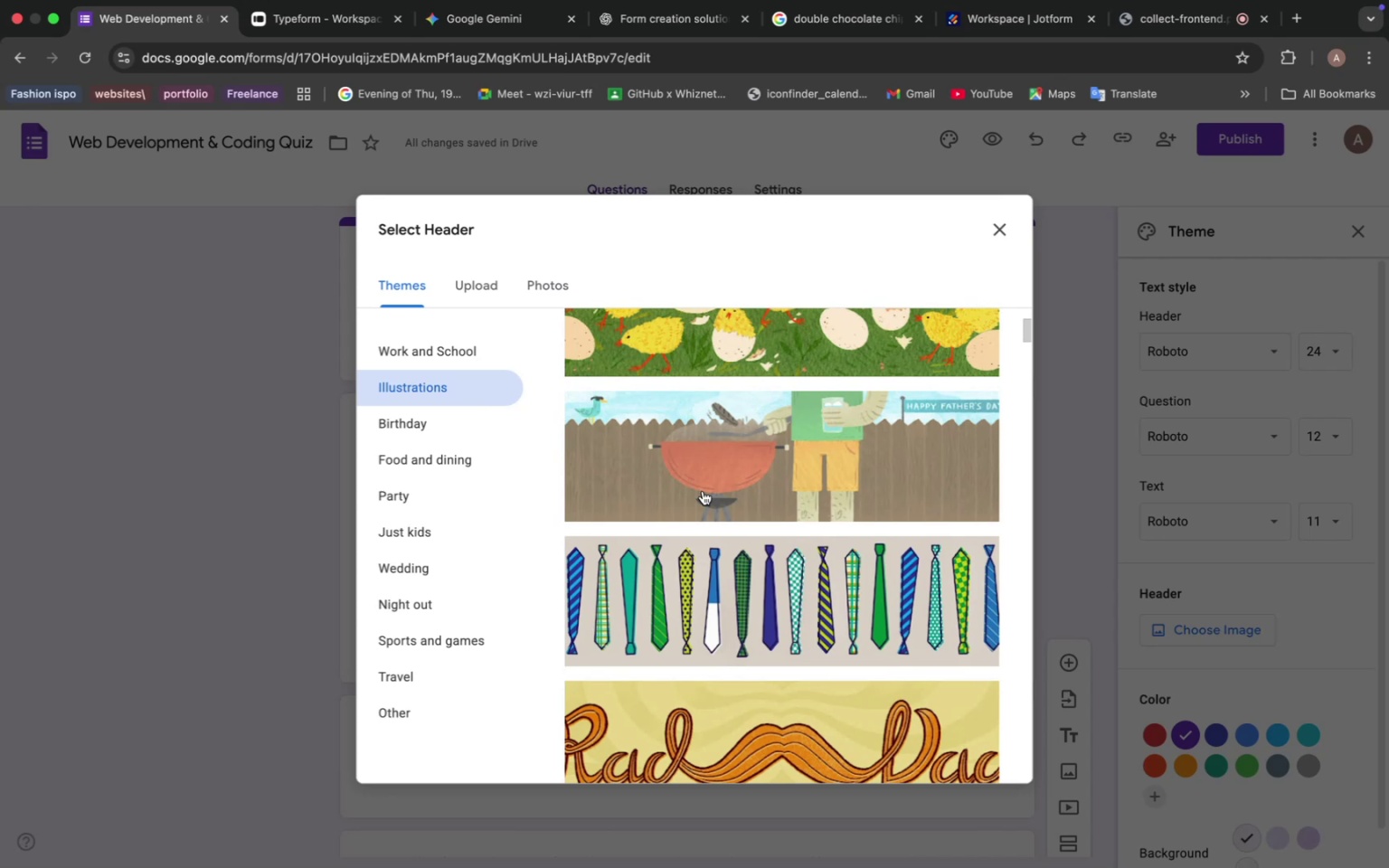 
wait(20.23)
 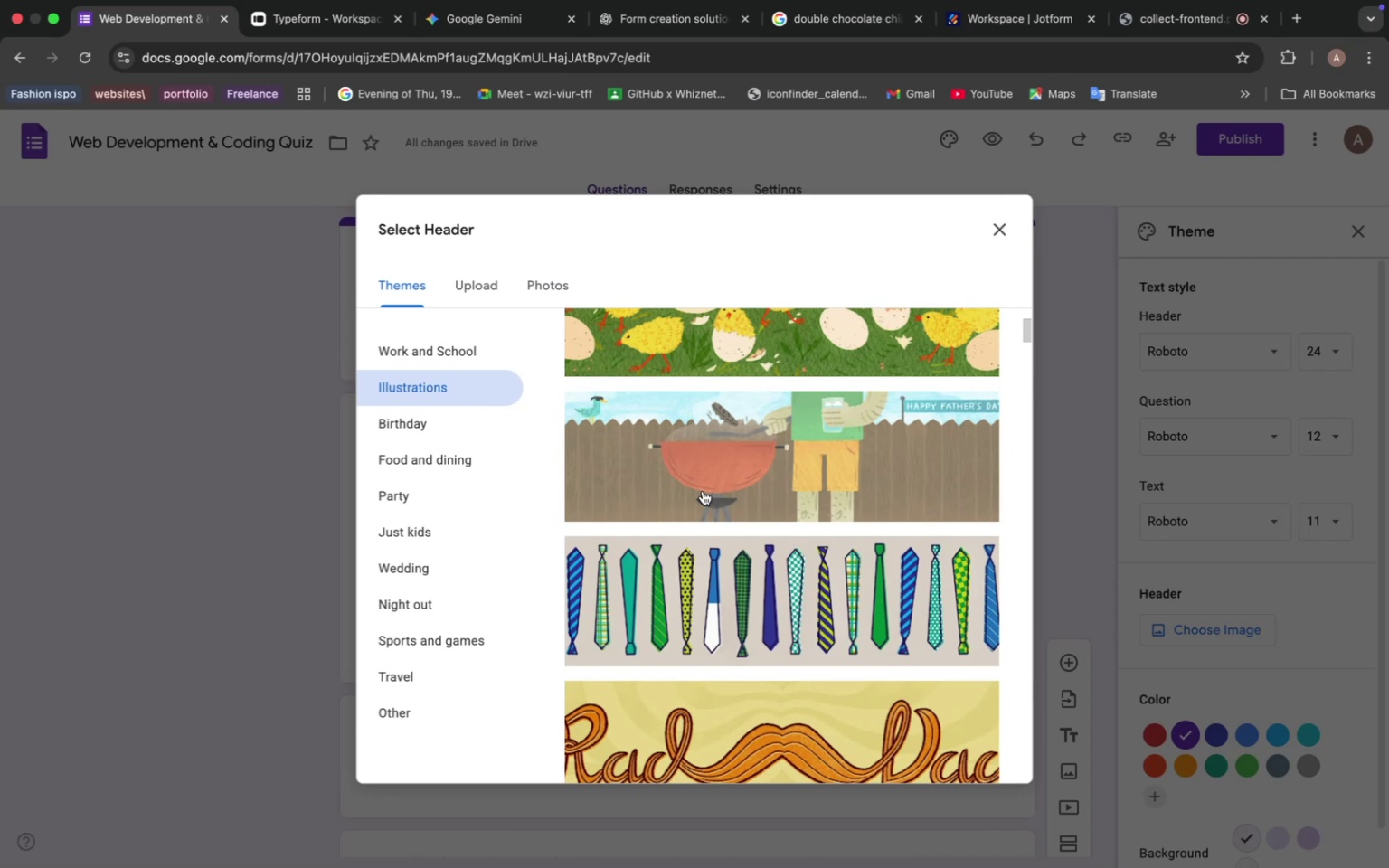 
scroll: coordinate [703, 493], scroll_direction: down, amount: 6.0
 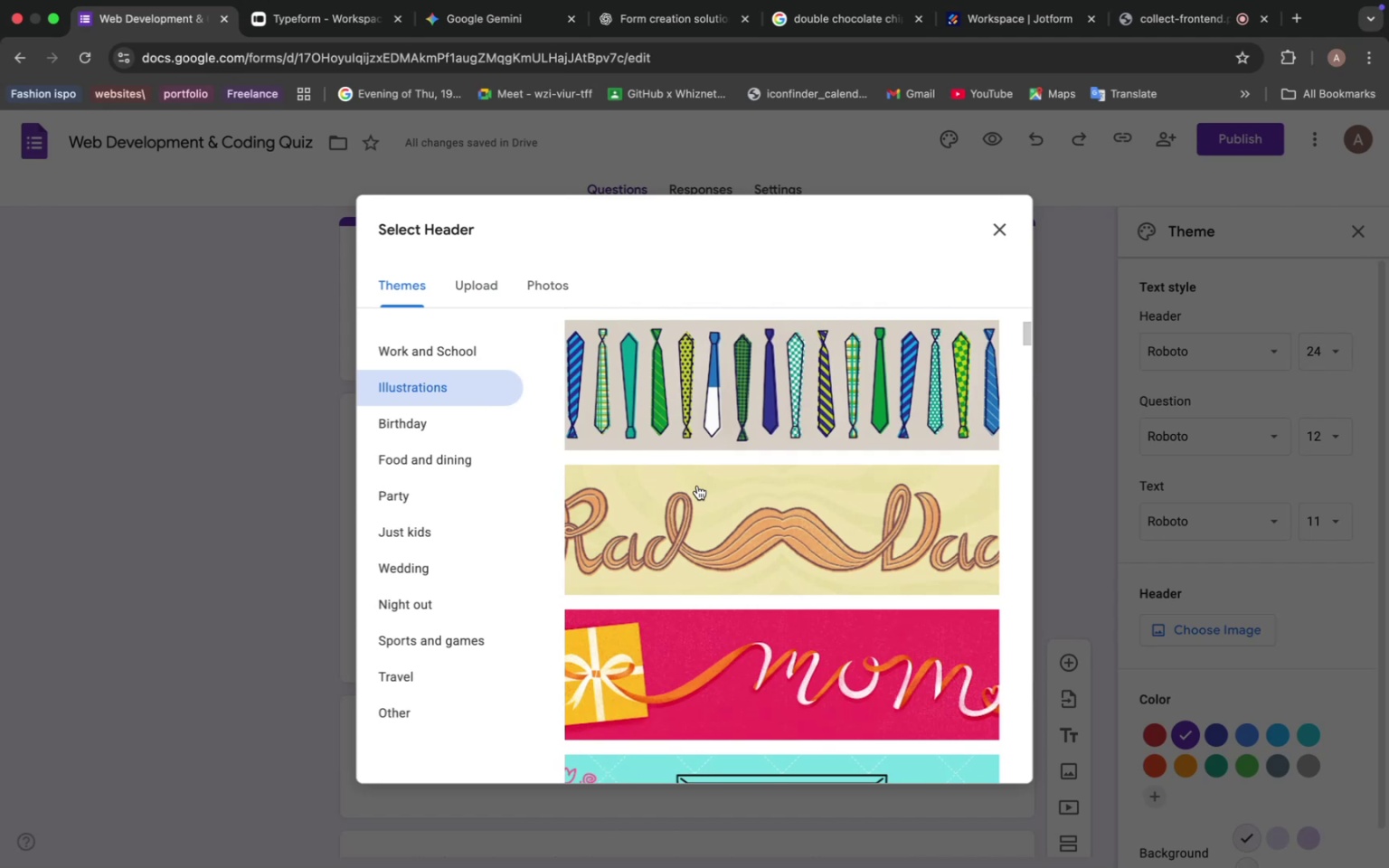 
wait(23.17)
 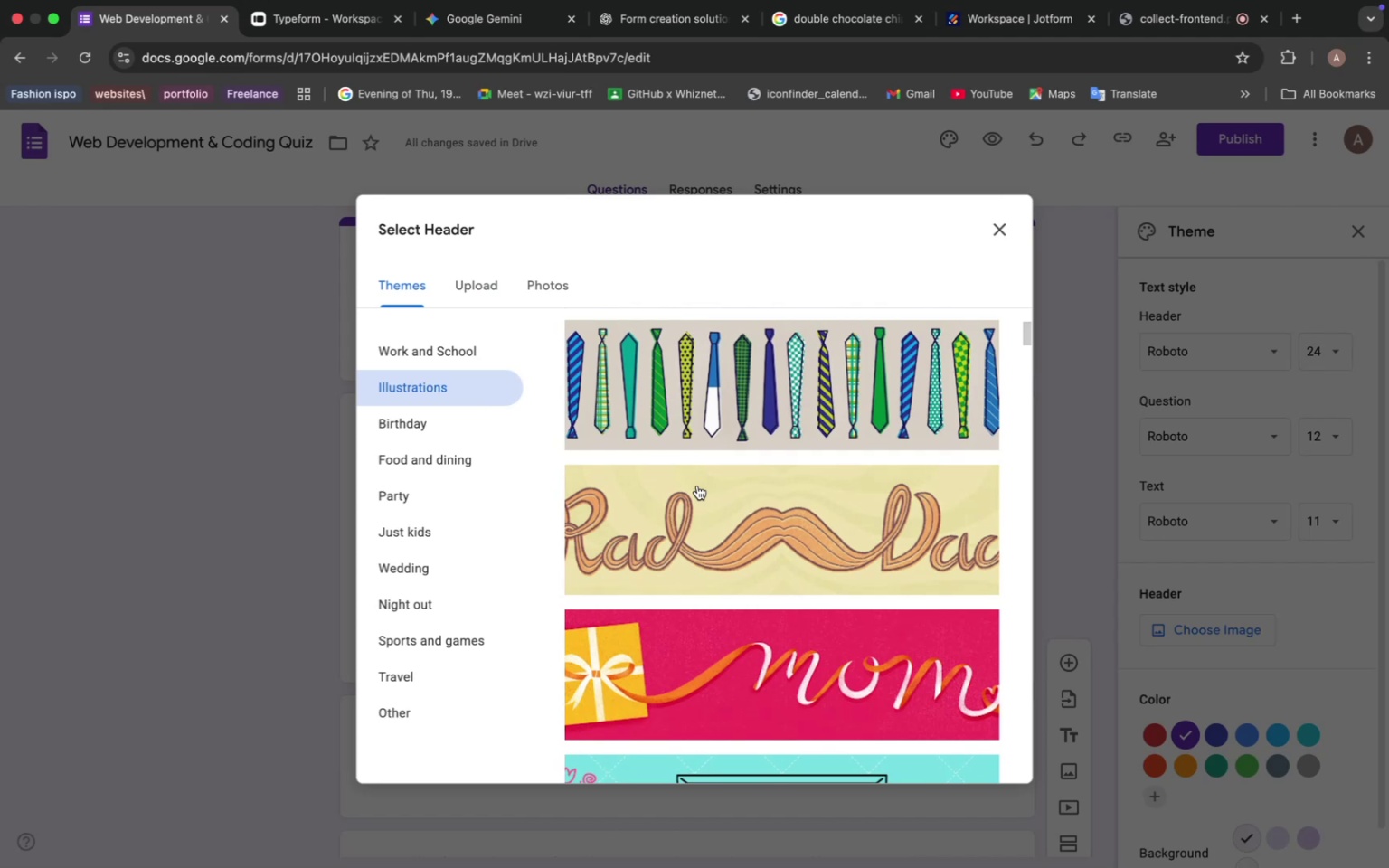 
scroll: coordinate [713, 507], scroll_direction: down, amount: 7.0
 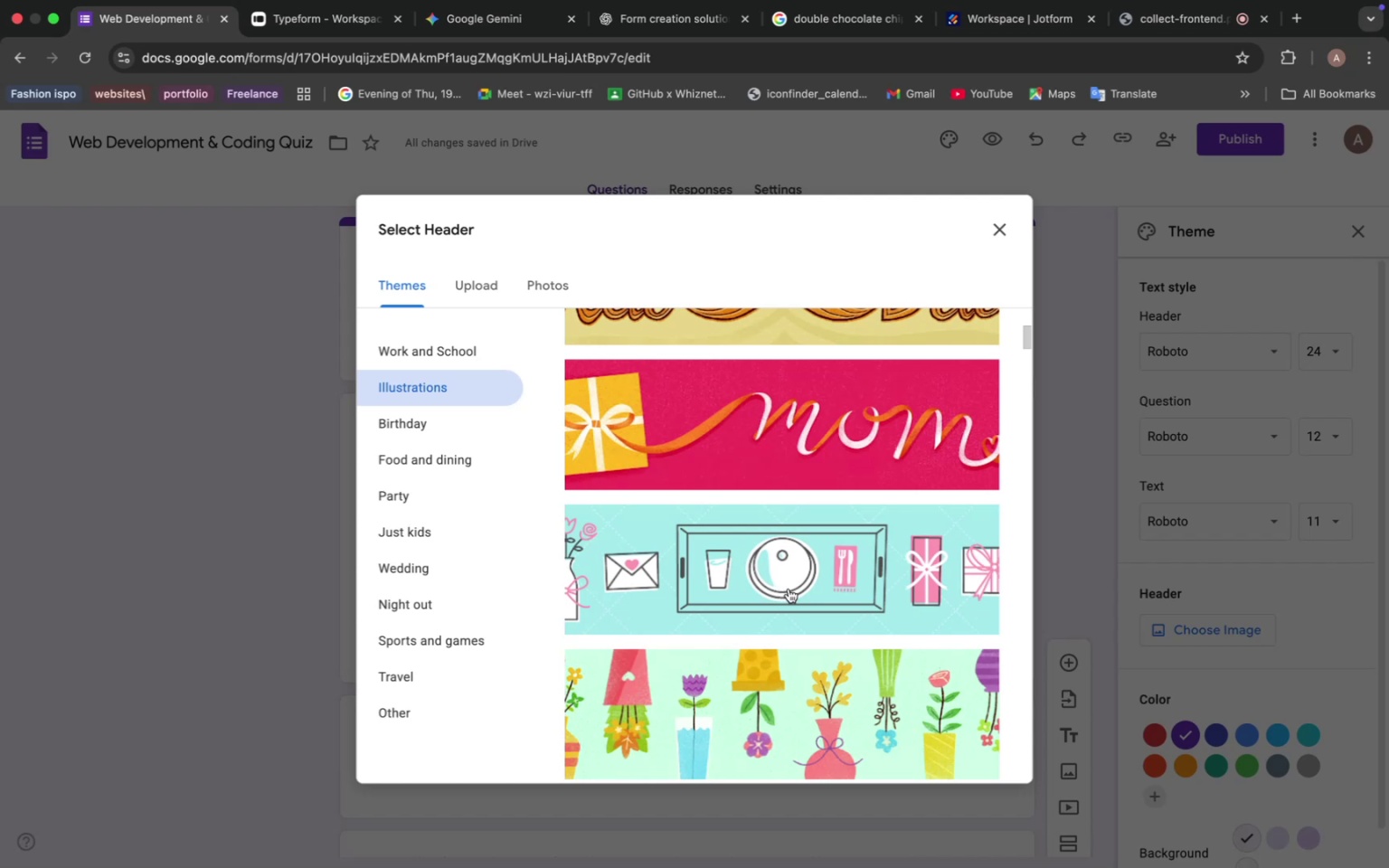 
wait(25.76)
 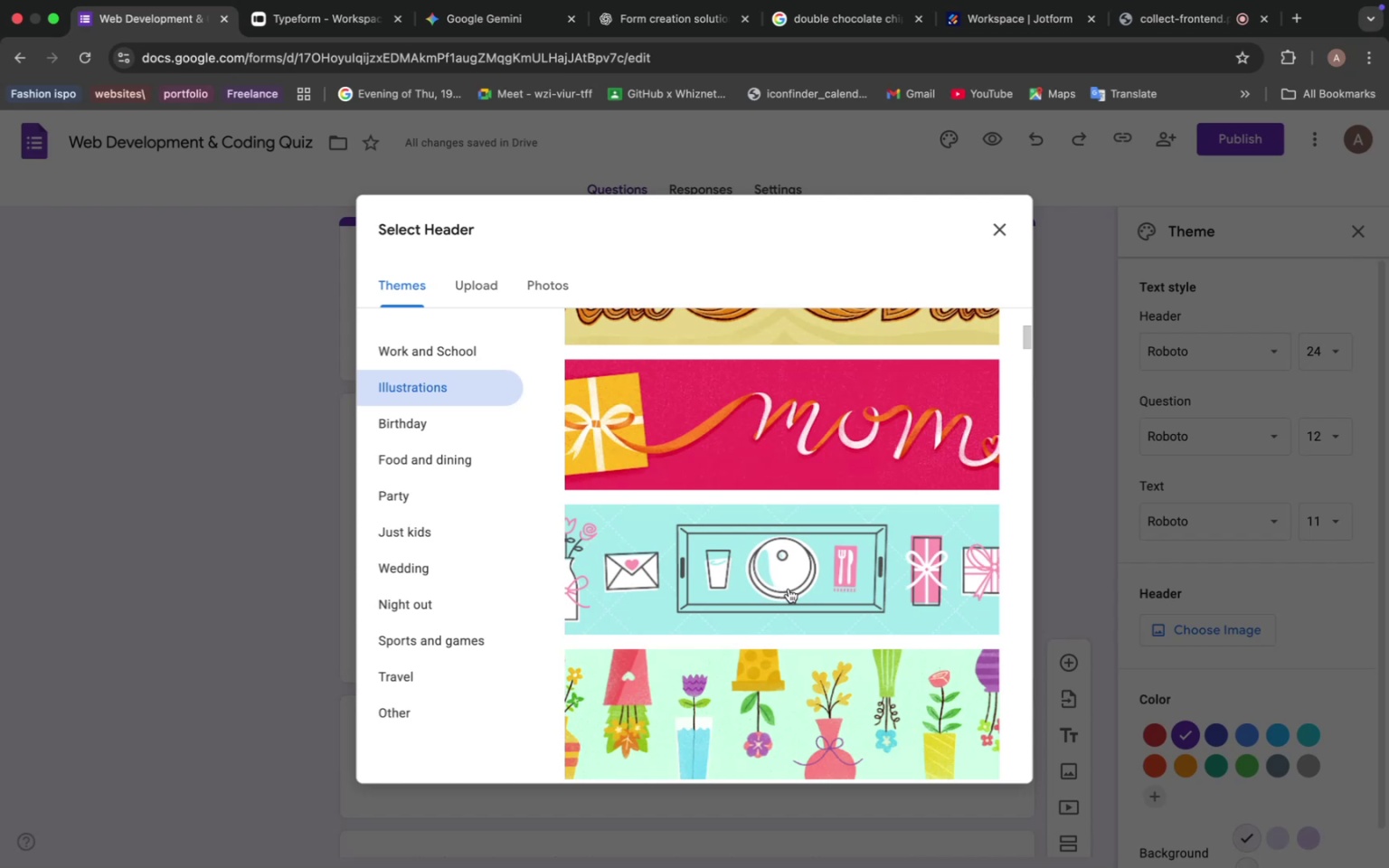 
scroll: coordinate [732, 577], scroll_direction: down, amount: 44.0
 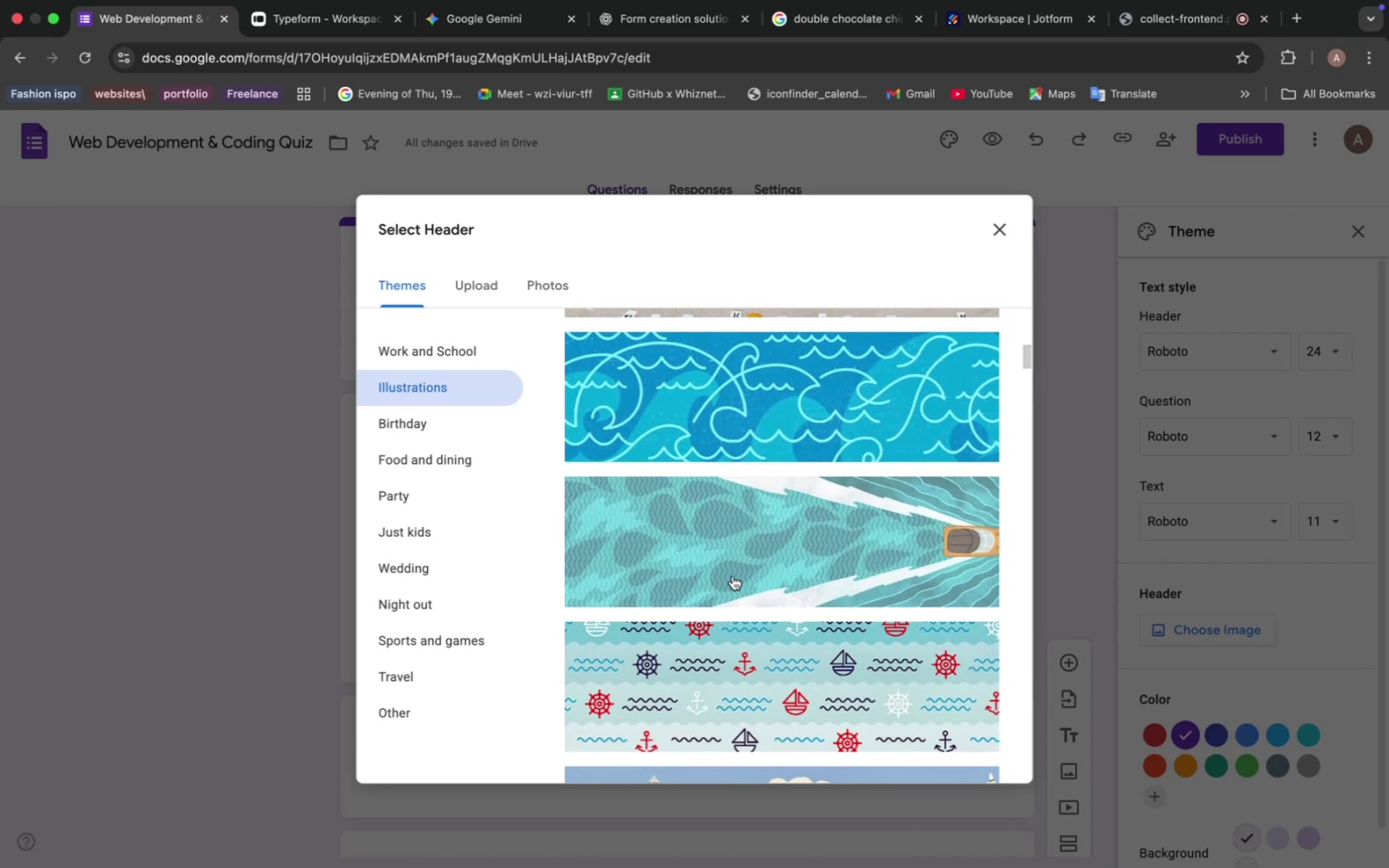 
scroll: coordinate [732, 576], scroll_direction: down, amount: 2.0
 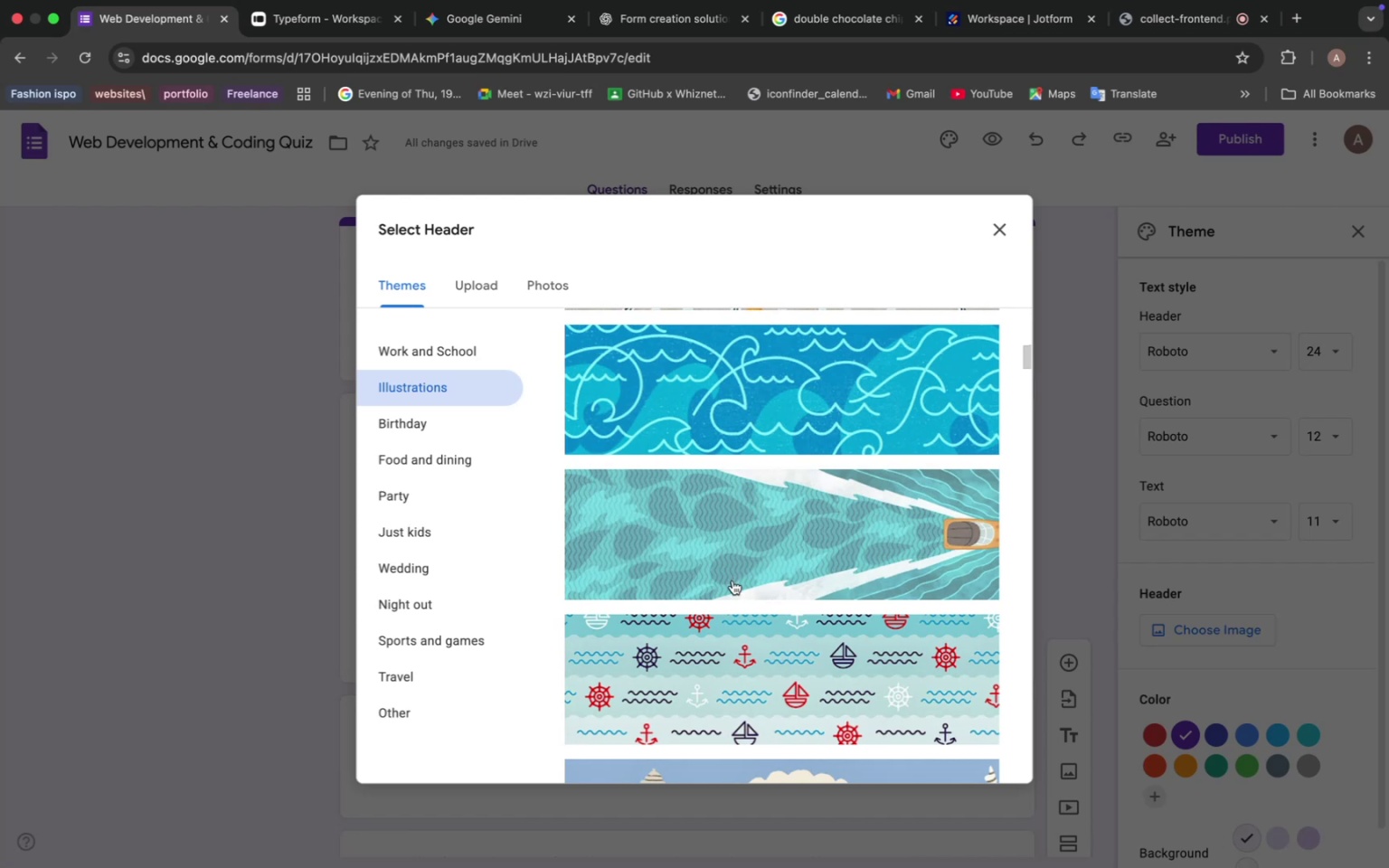 
wait(11.72)
 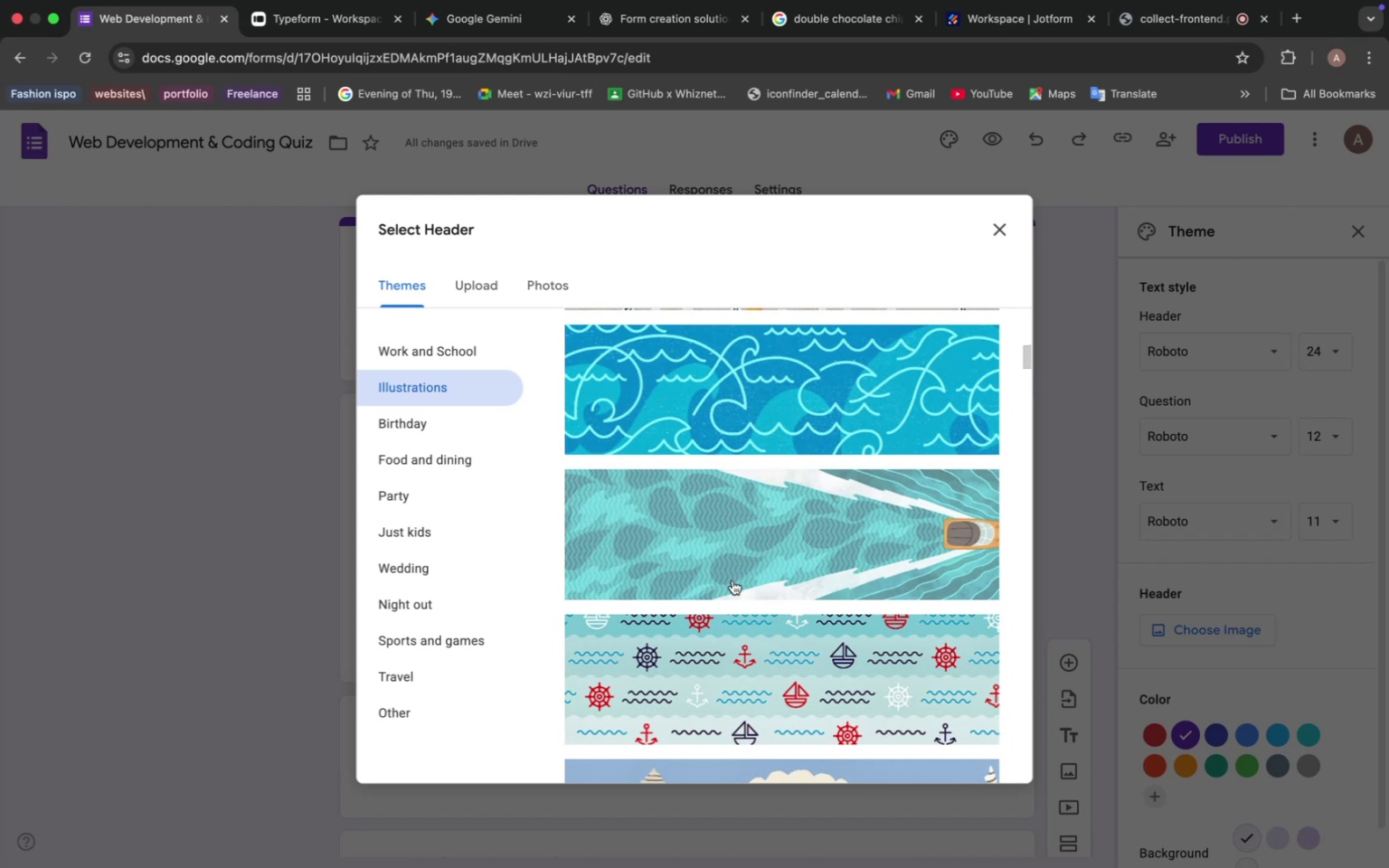 
scroll: coordinate [710, 582], scroll_direction: down, amount: 6.0
 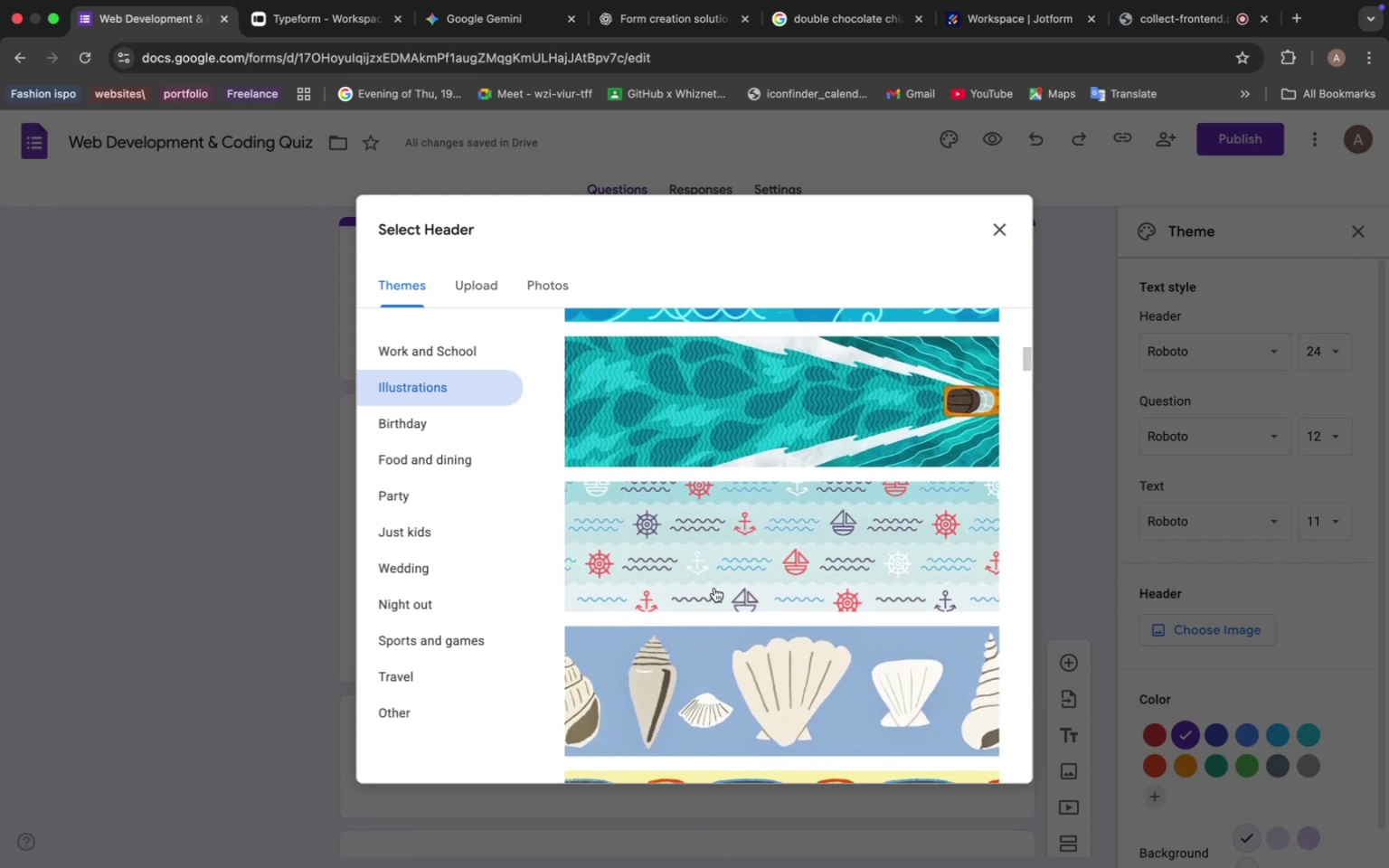 
wait(7.17)
 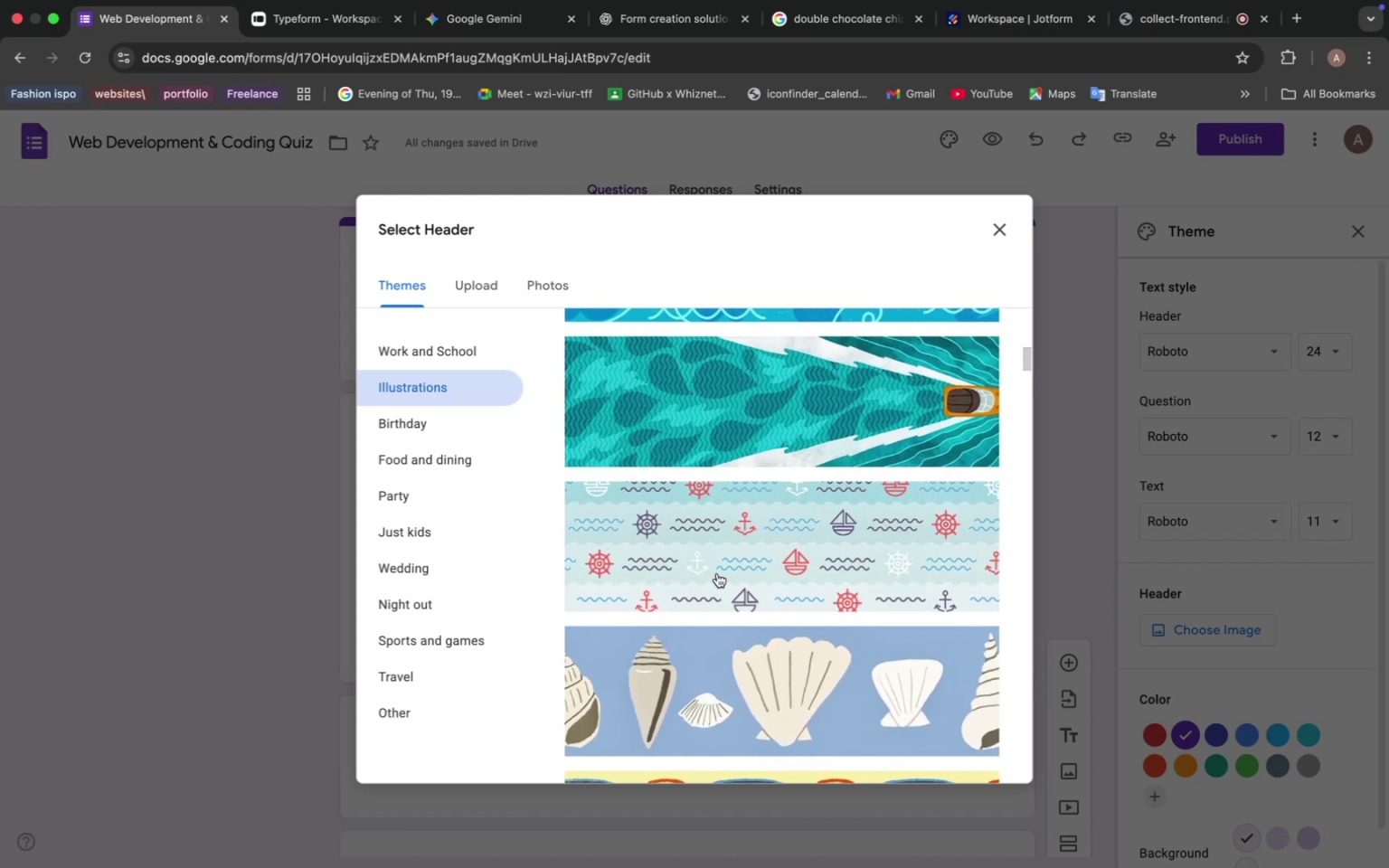 
scroll: coordinate [710, 594], scroll_direction: down, amount: 24.0
 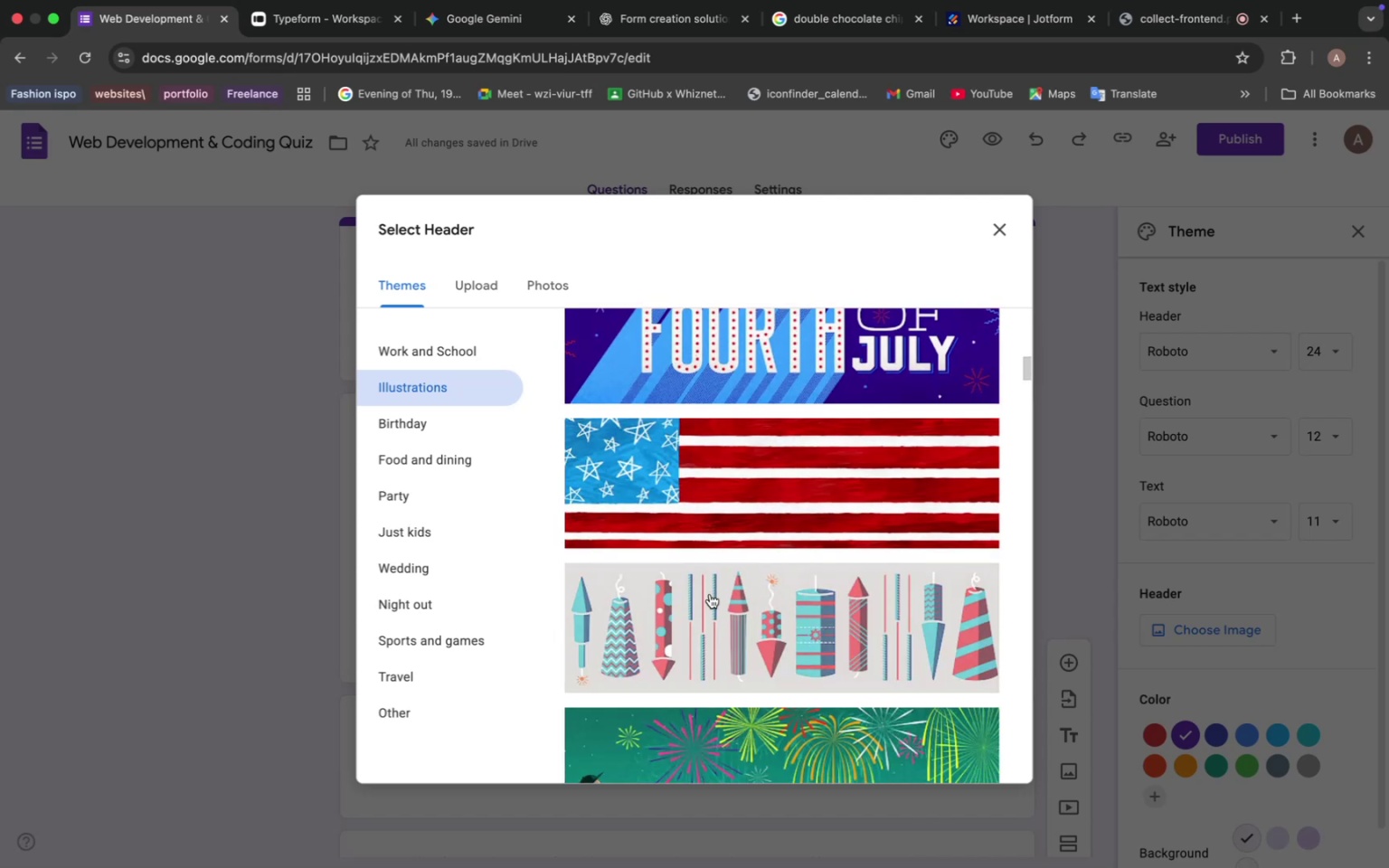 
scroll: coordinate [710, 594], scroll_direction: down, amount: 2.0
 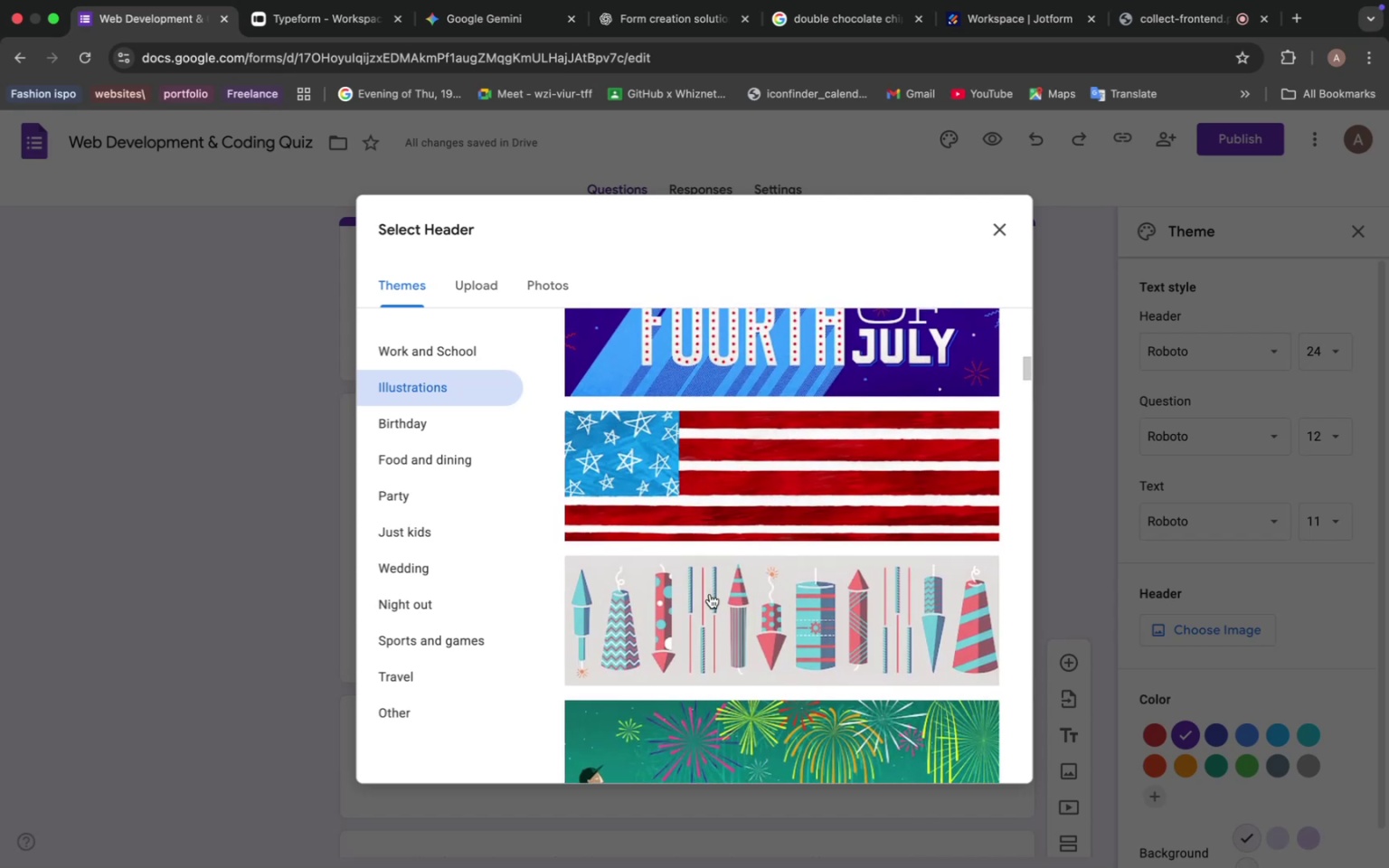 
wait(6.72)
 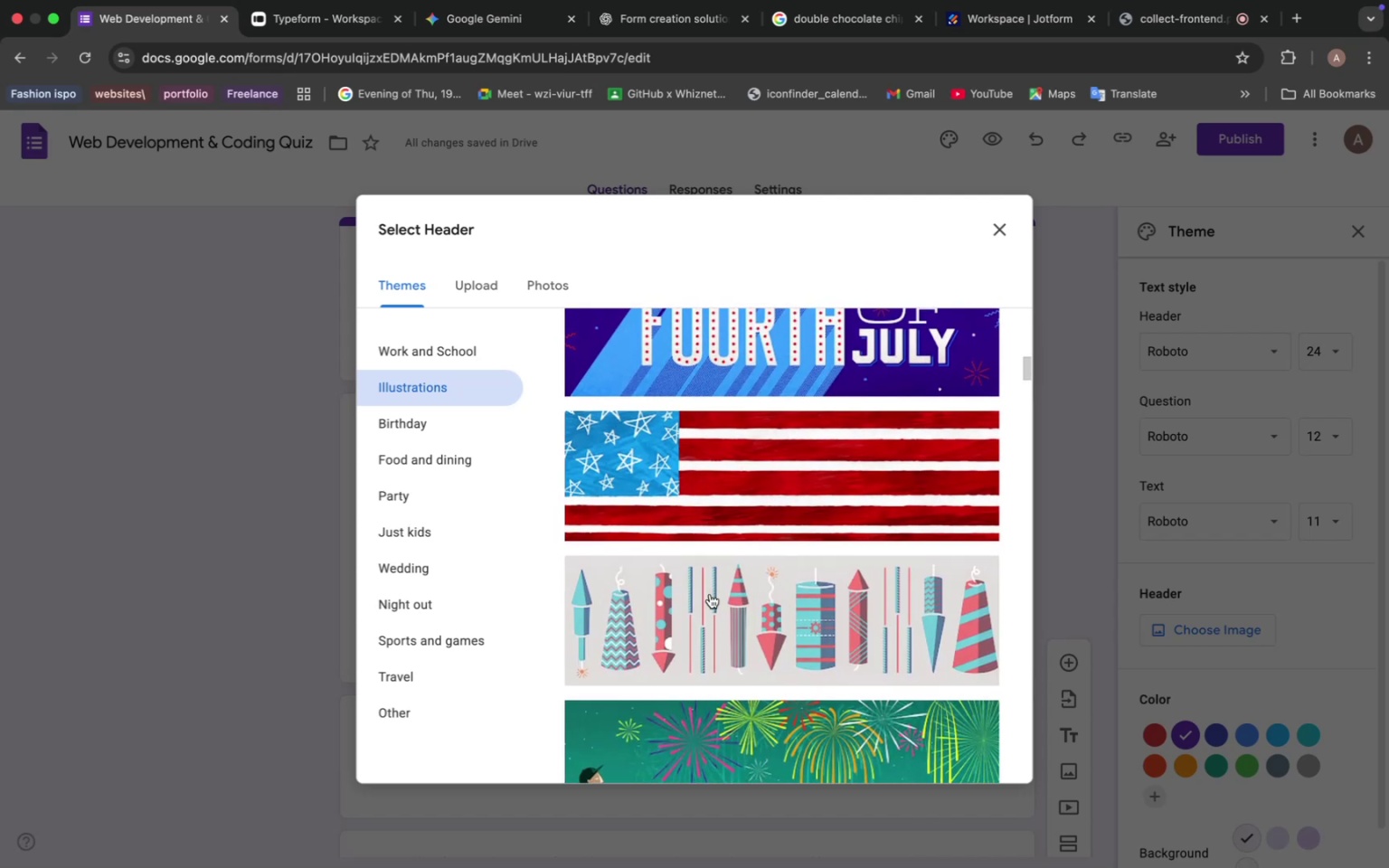 
scroll: coordinate [711, 595], scroll_direction: down, amount: 67.0
 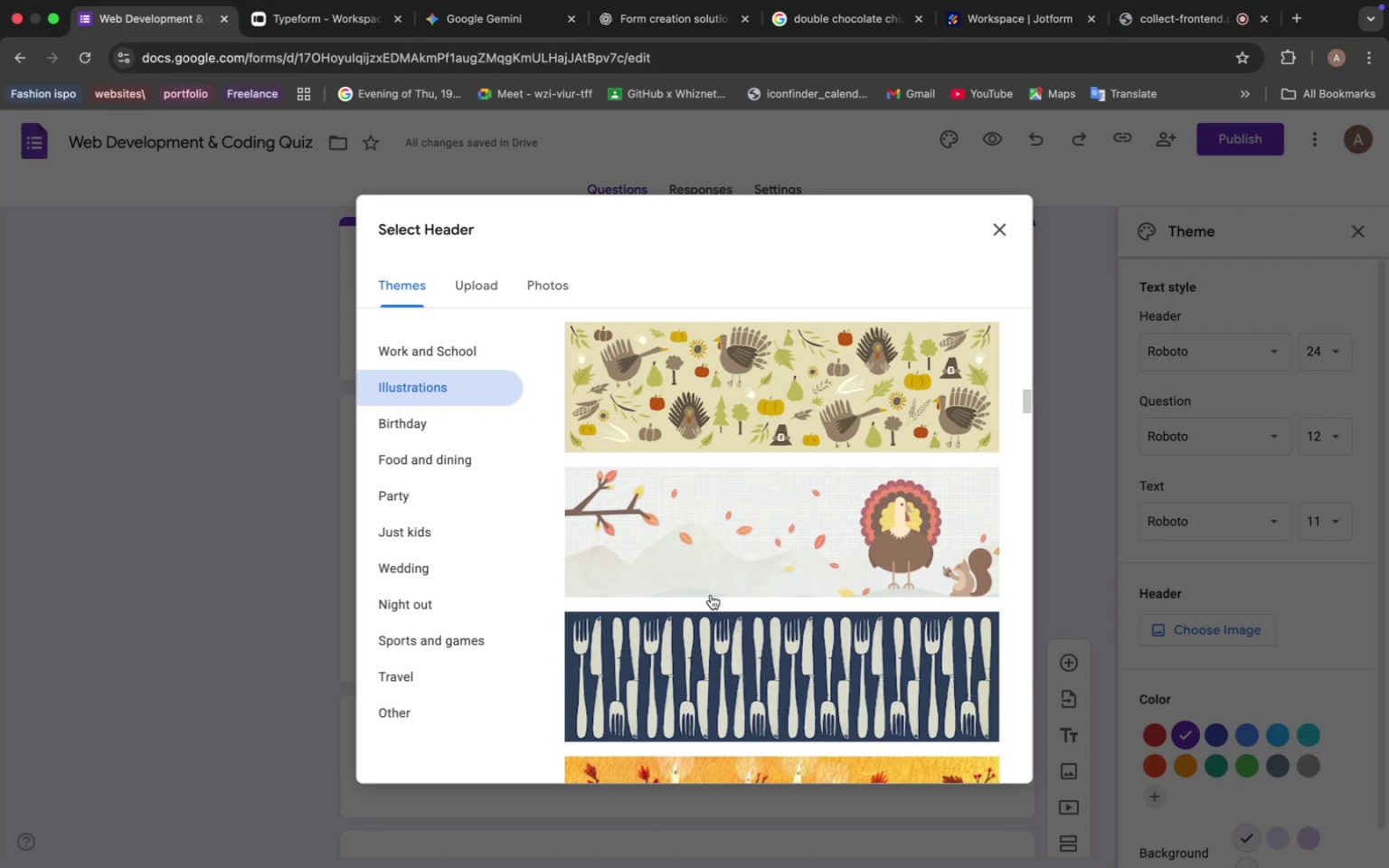 
scroll: coordinate [711, 595], scroll_direction: down, amount: 9.0
 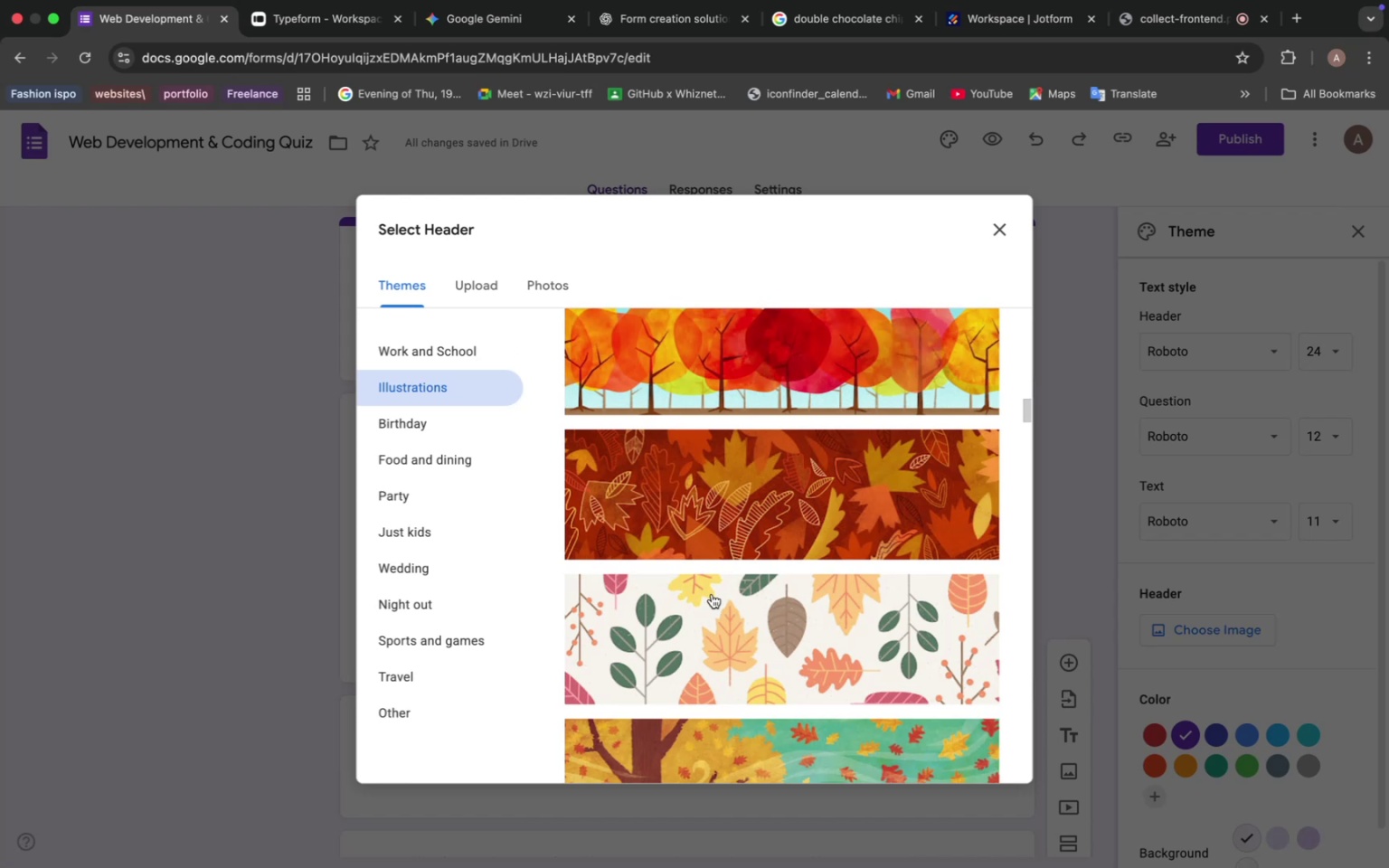 
wait(6.08)
 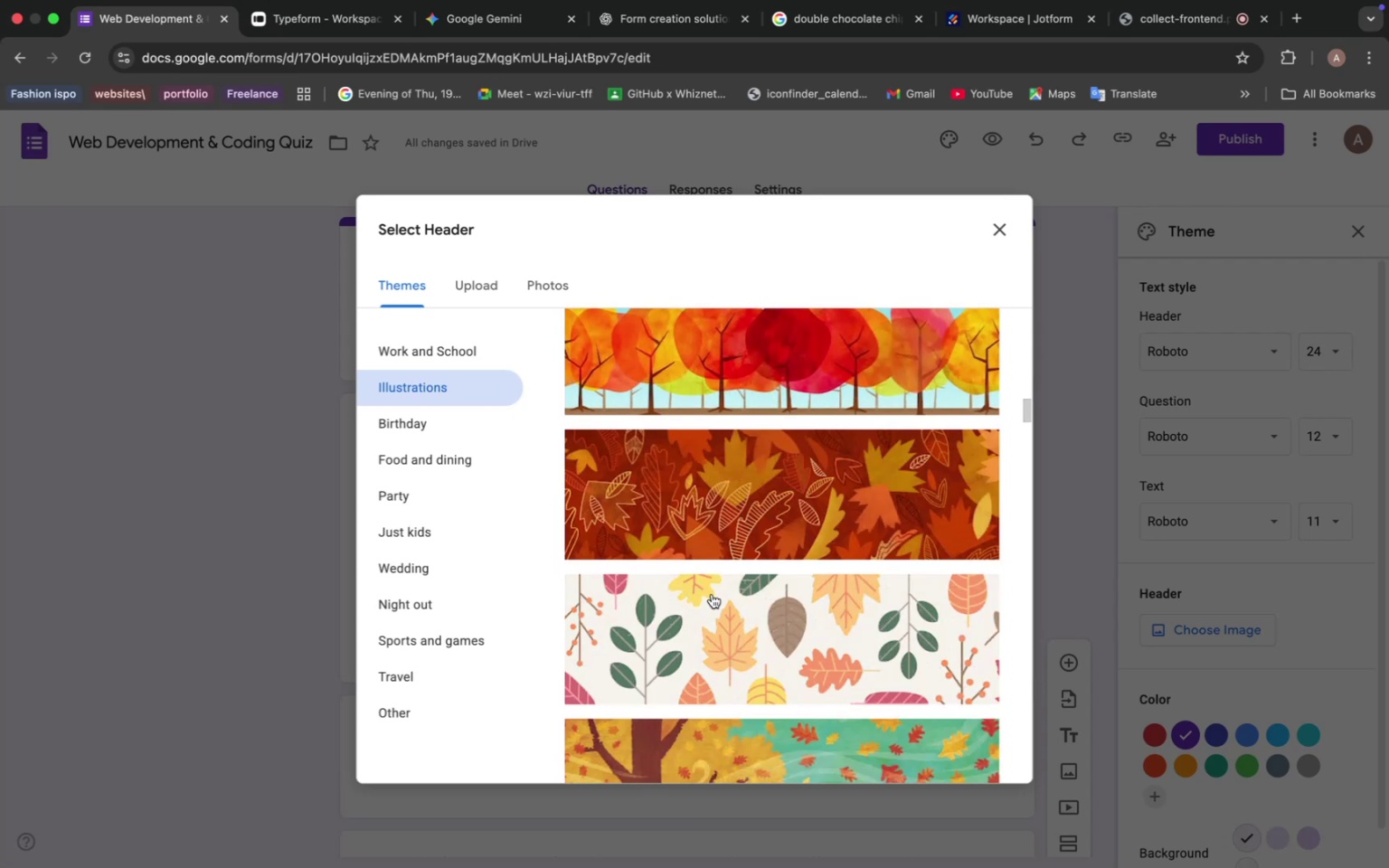 
scroll: coordinate [712, 594], scroll_direction: down, amount: 18.0
 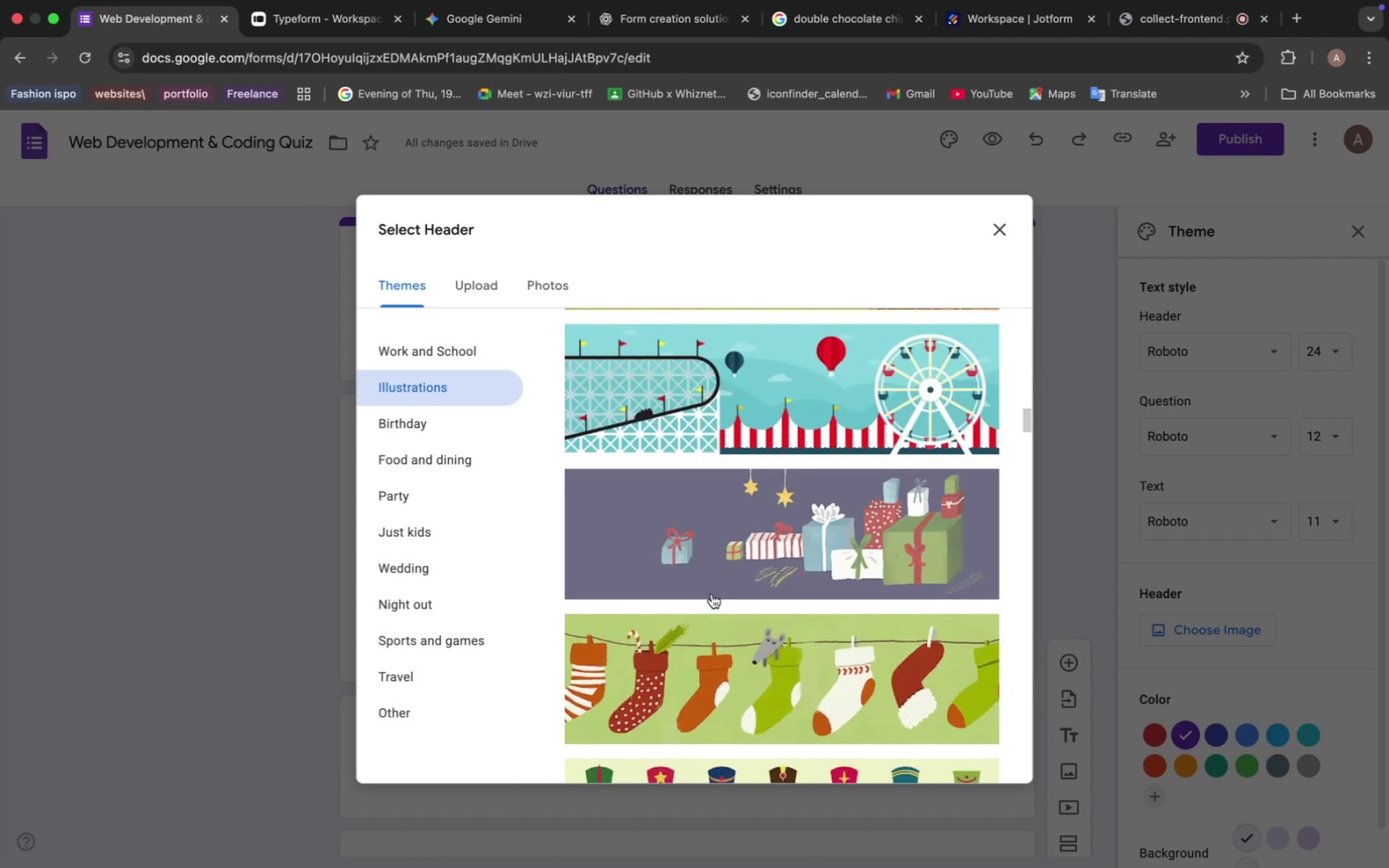 
wait(5.2)
 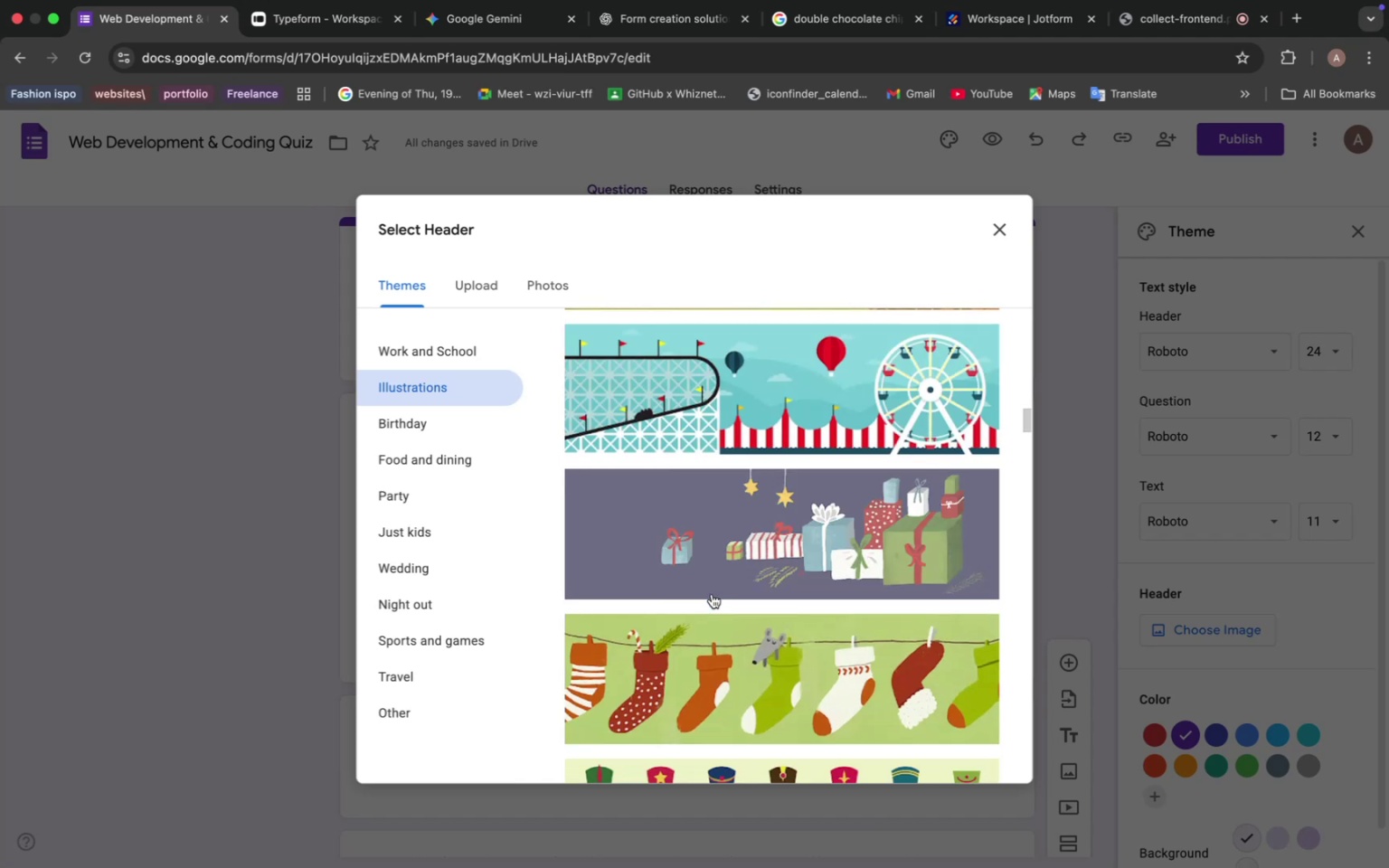 
scroll: coordinate [711, 596], scroll_direction: down, amount: 2.0
 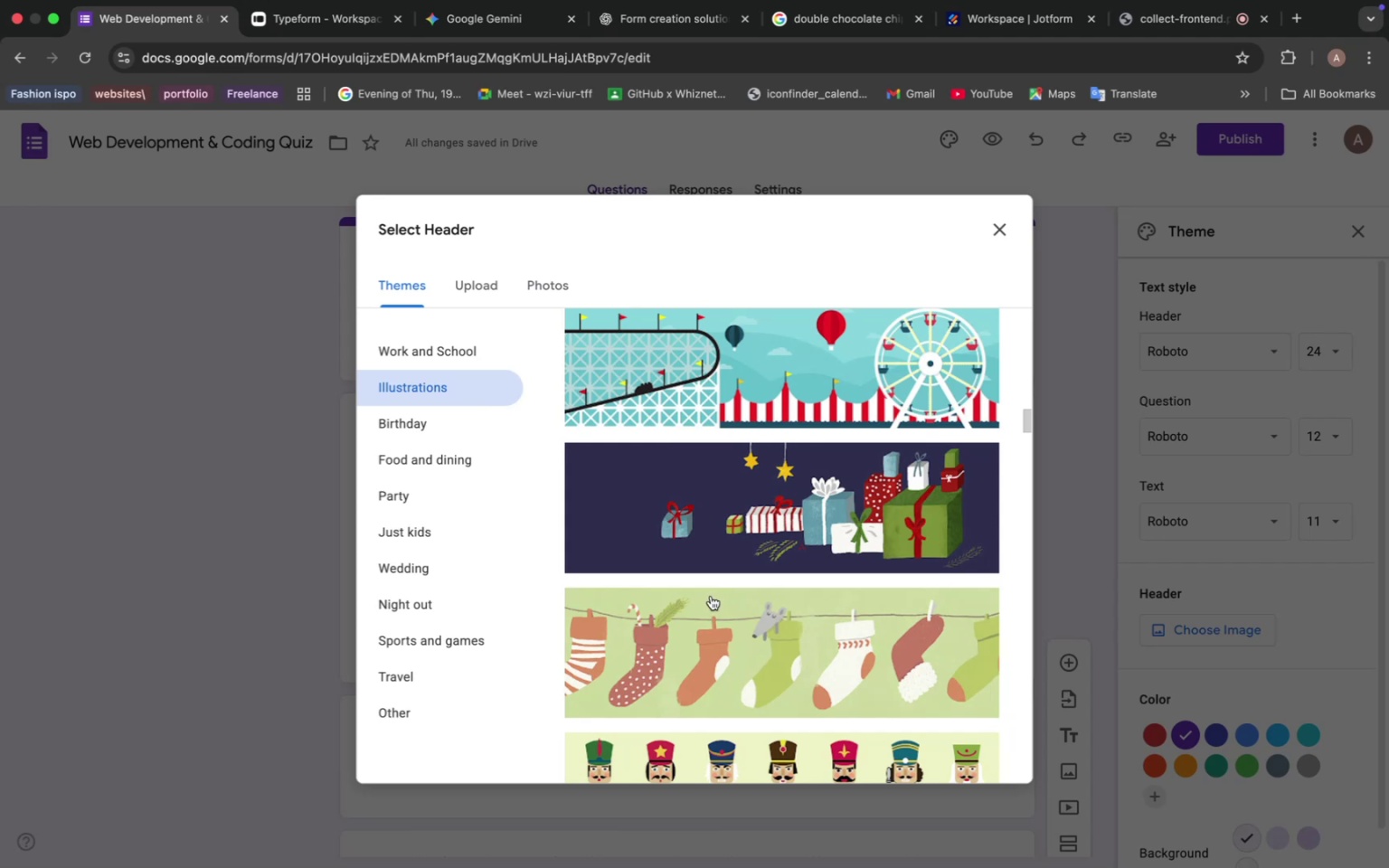 
wait(7.45)
 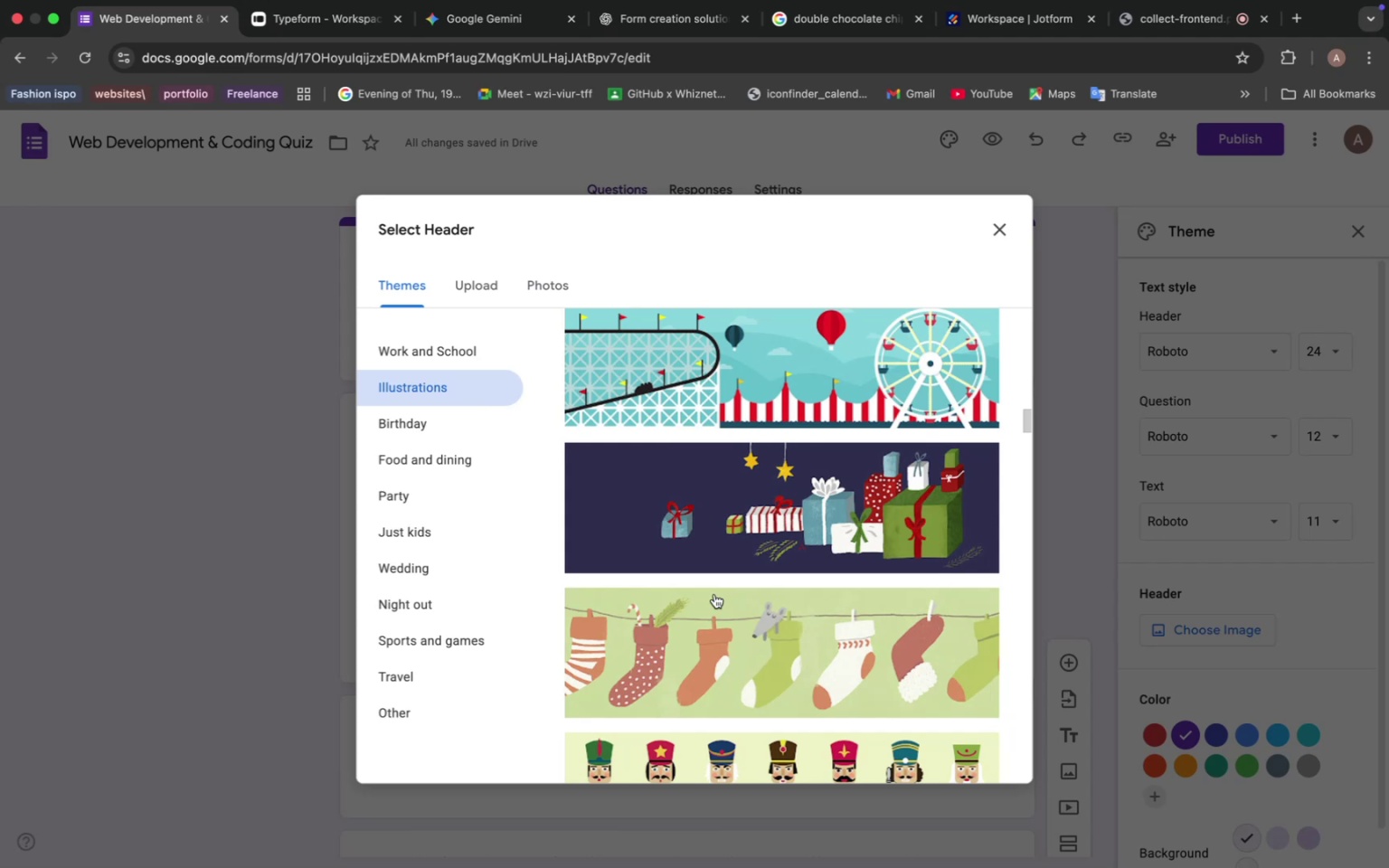 
scroll: coordinate [735, 629], scroll_direction: down, amount: 26.0
 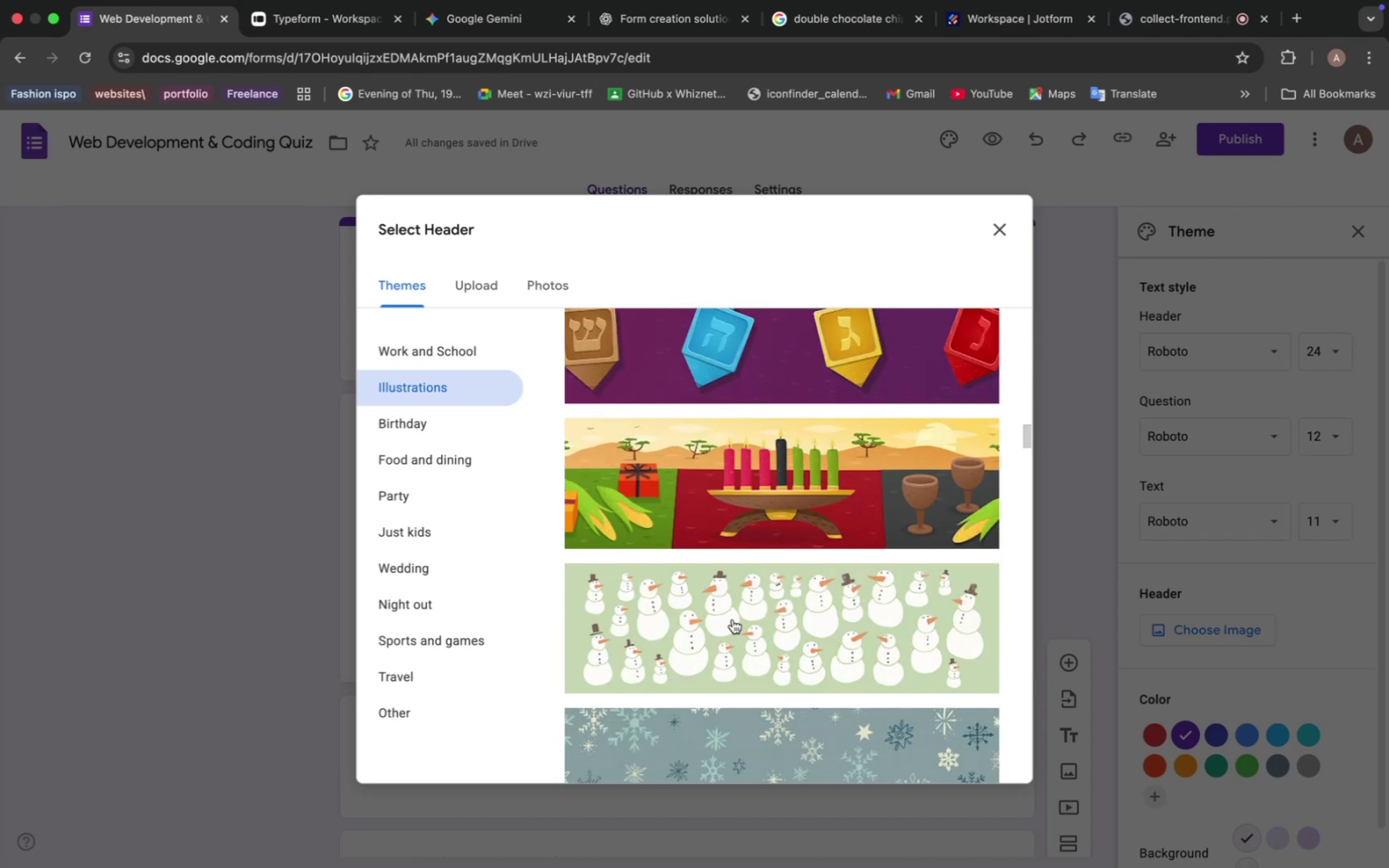 
wait(8.43)
 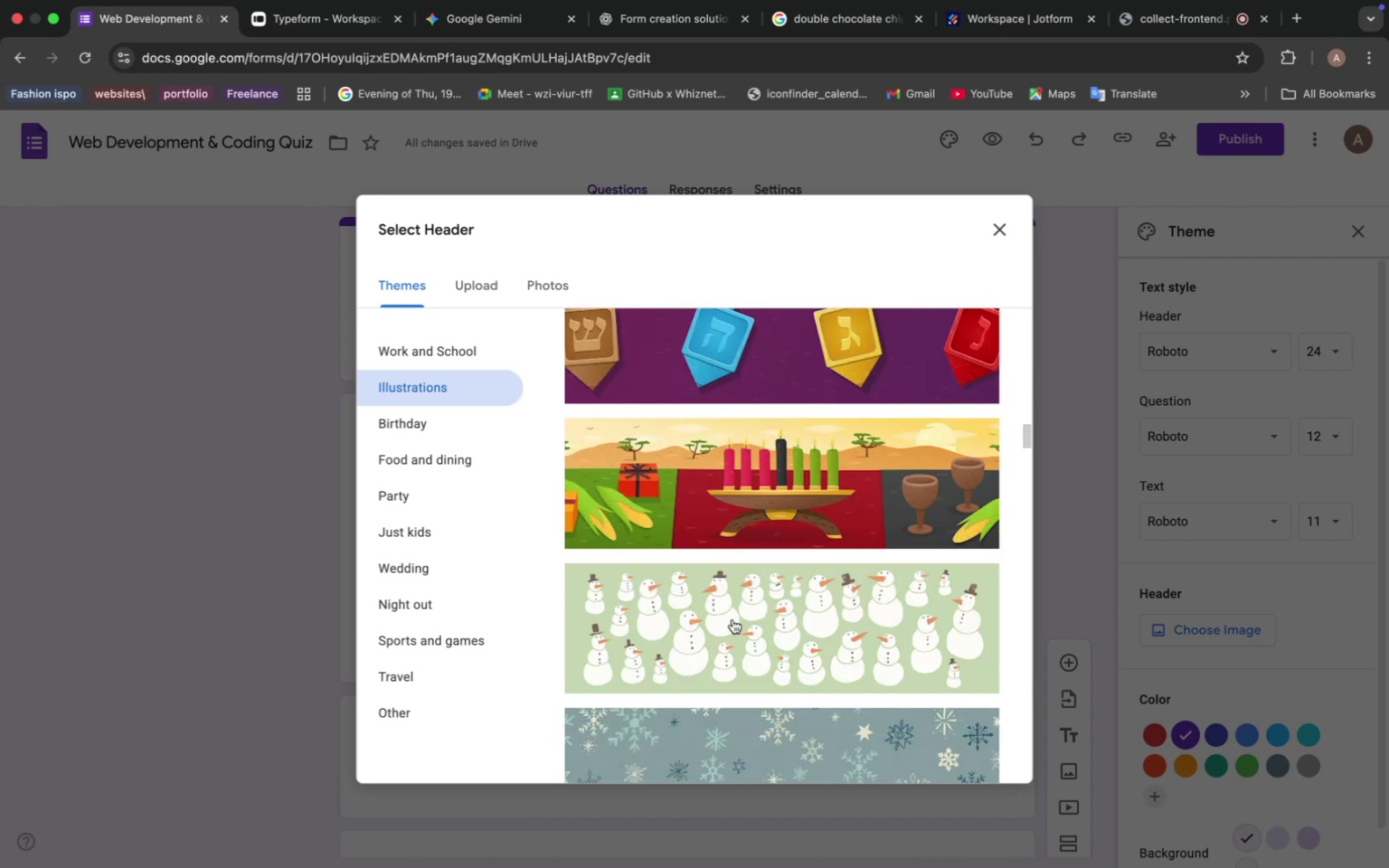 
right_click([794, 477])
 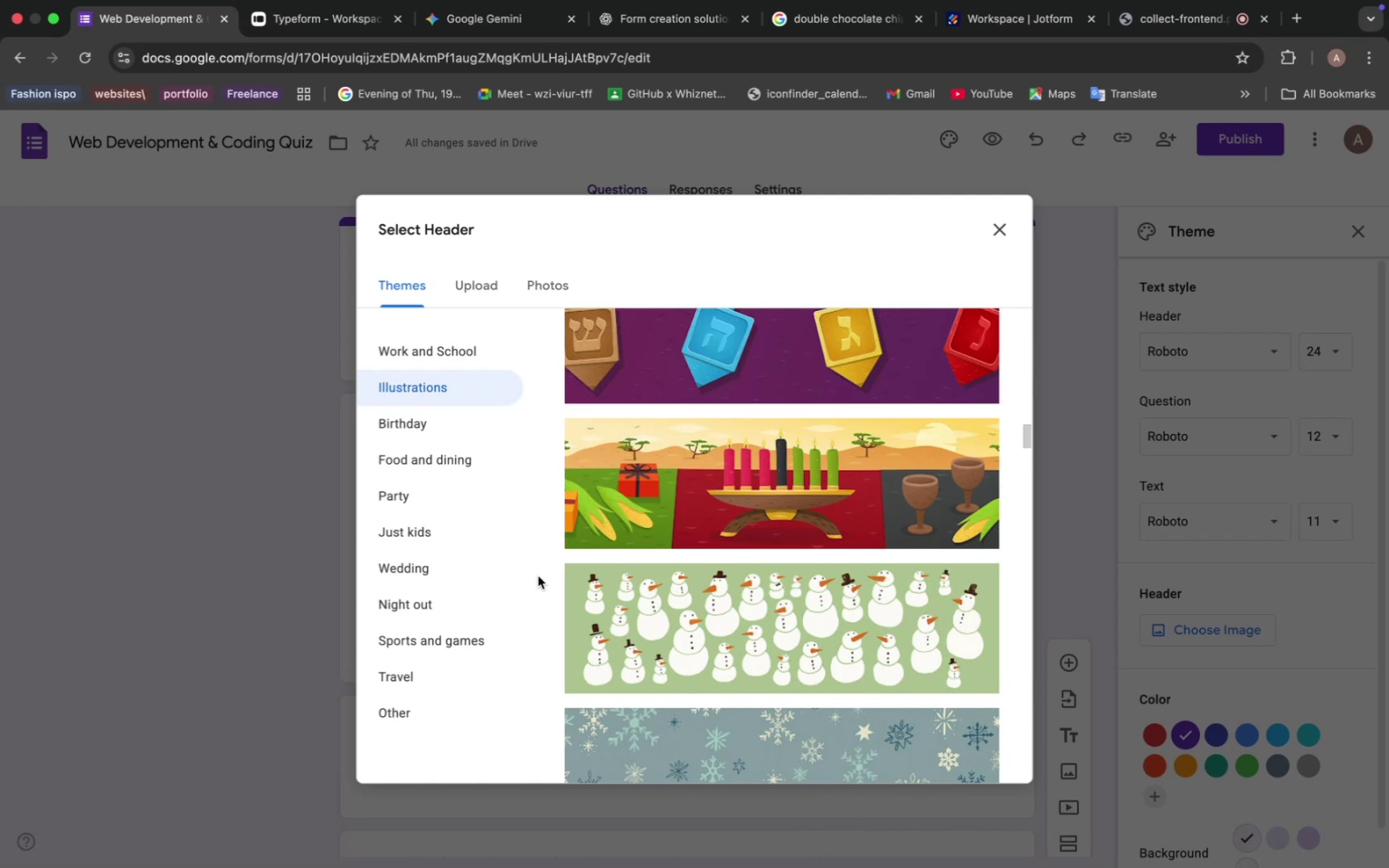 
wait(19.24)
 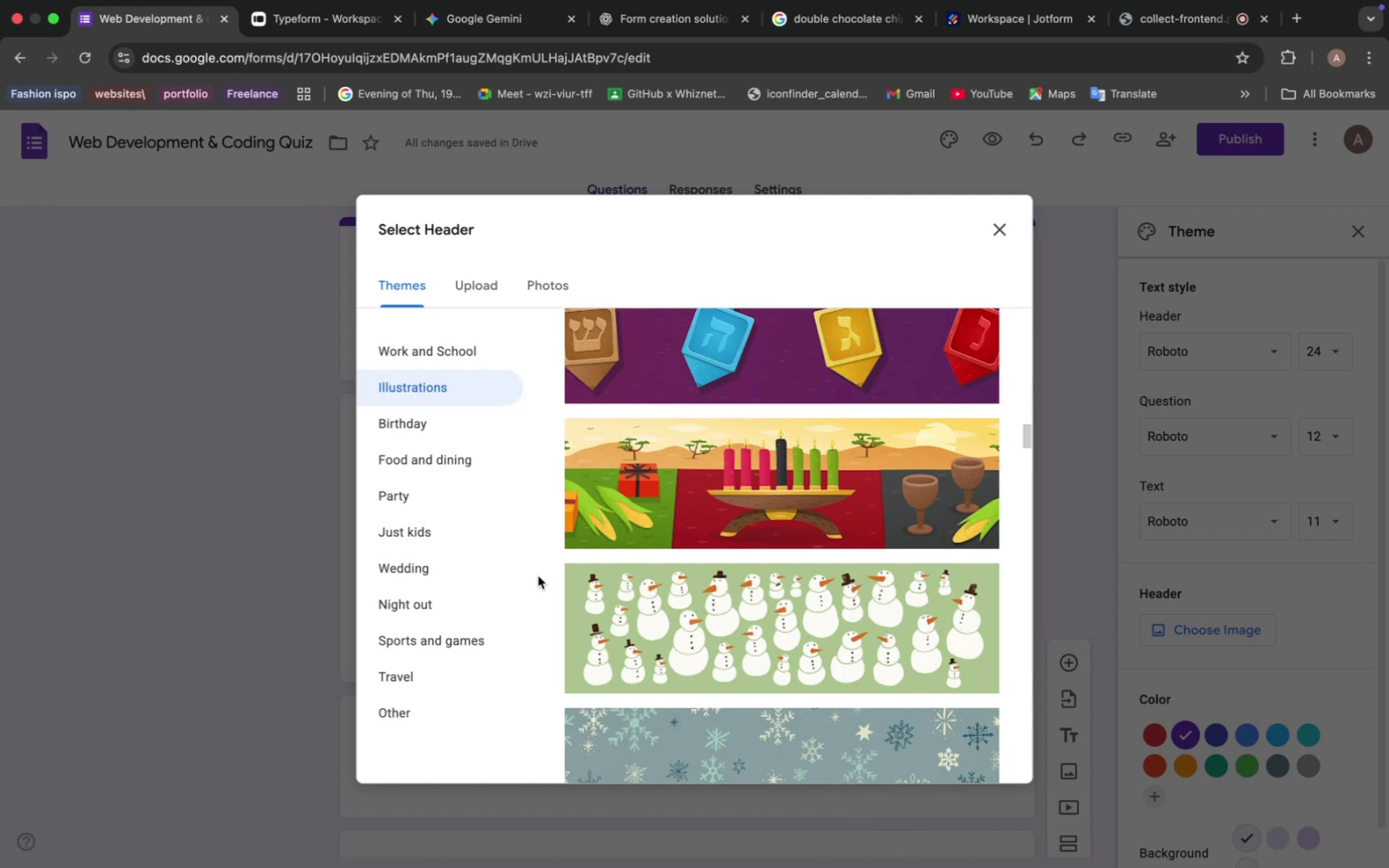 
scroll: coordinate [768, 514], scroll_direction: down, amount: 21.0
 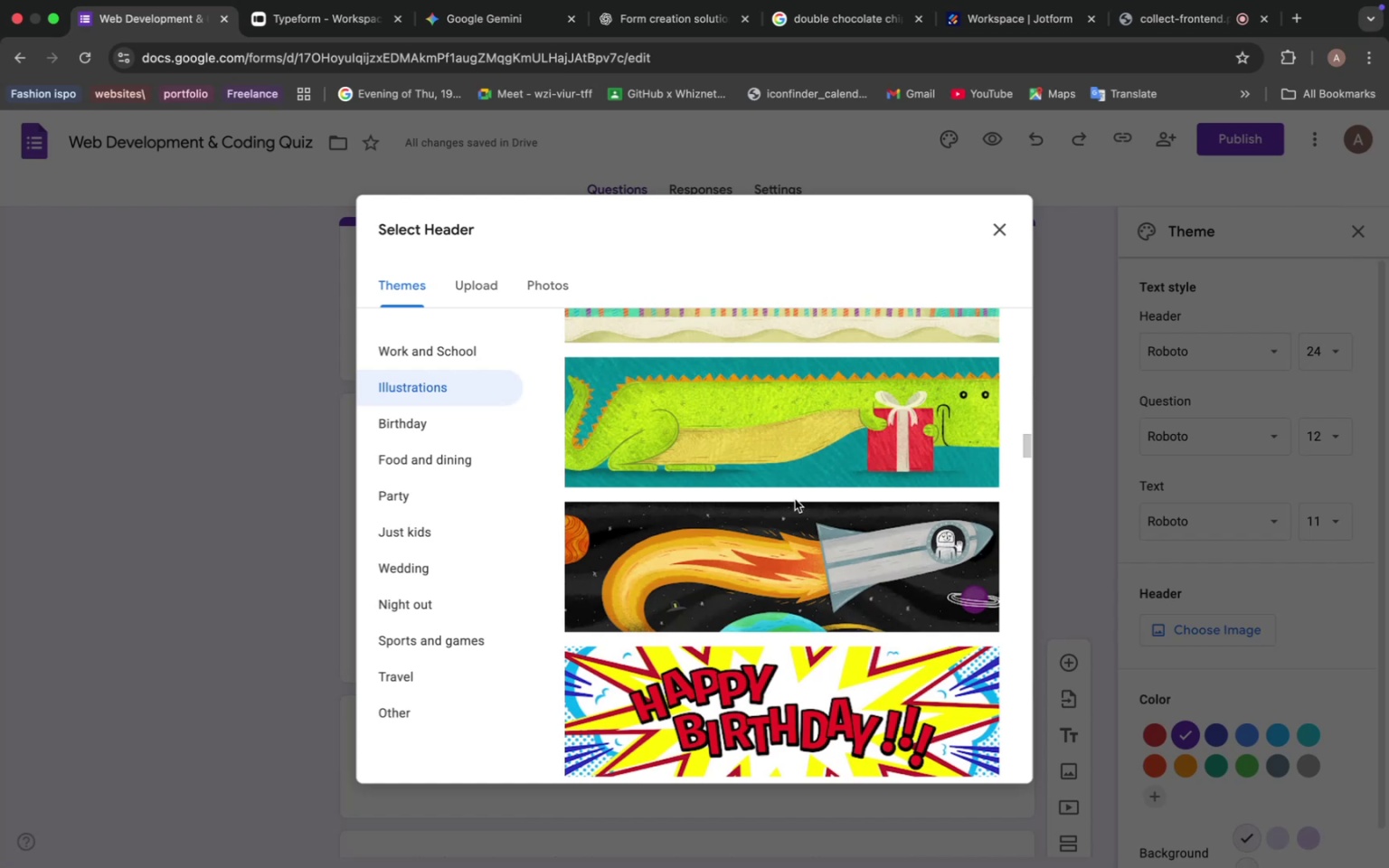 
wait(6.89)
 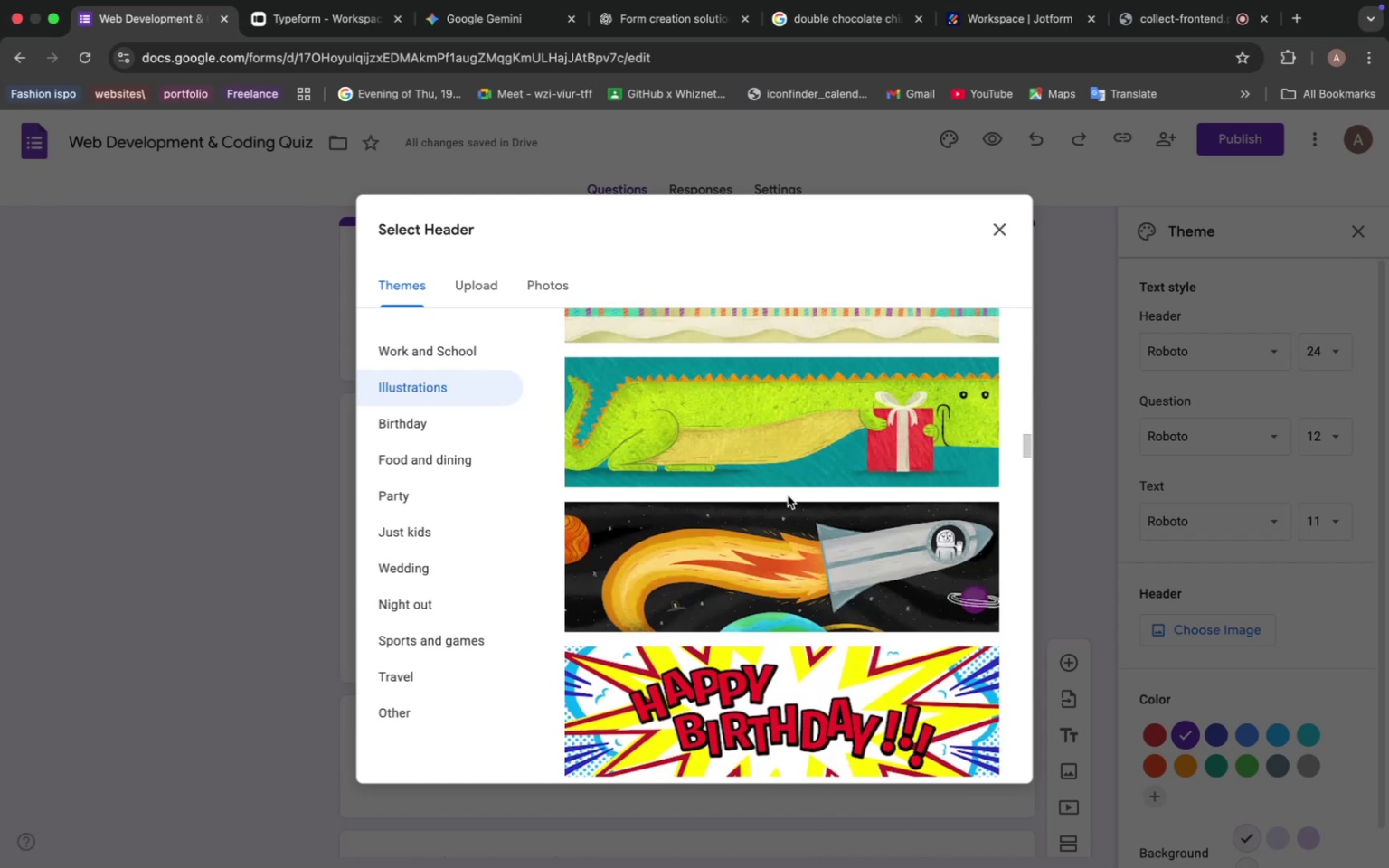 
scroll: coordinate [798, 503], scroll_direction: down, amount: 17.0
 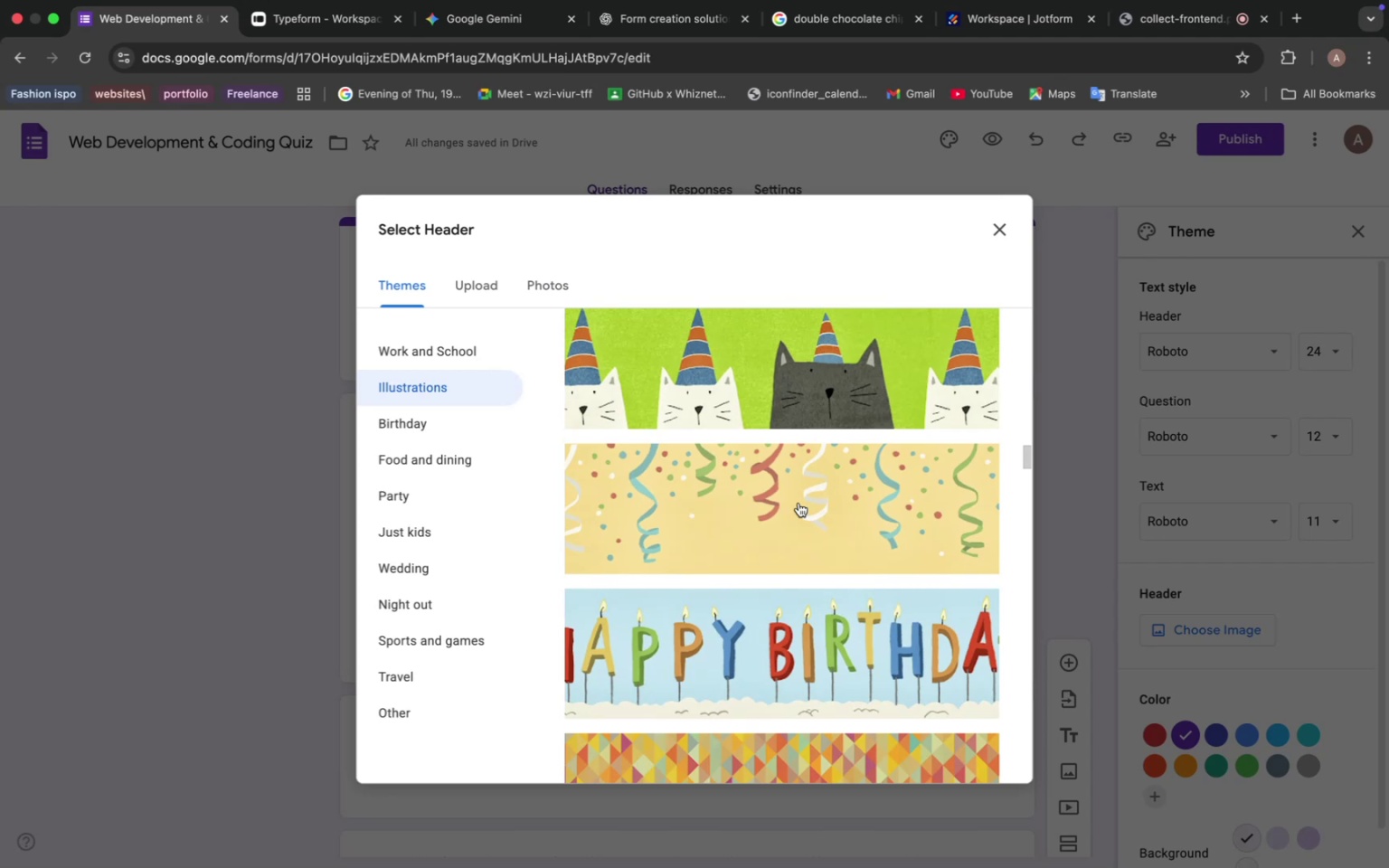 
wait(16.02)
 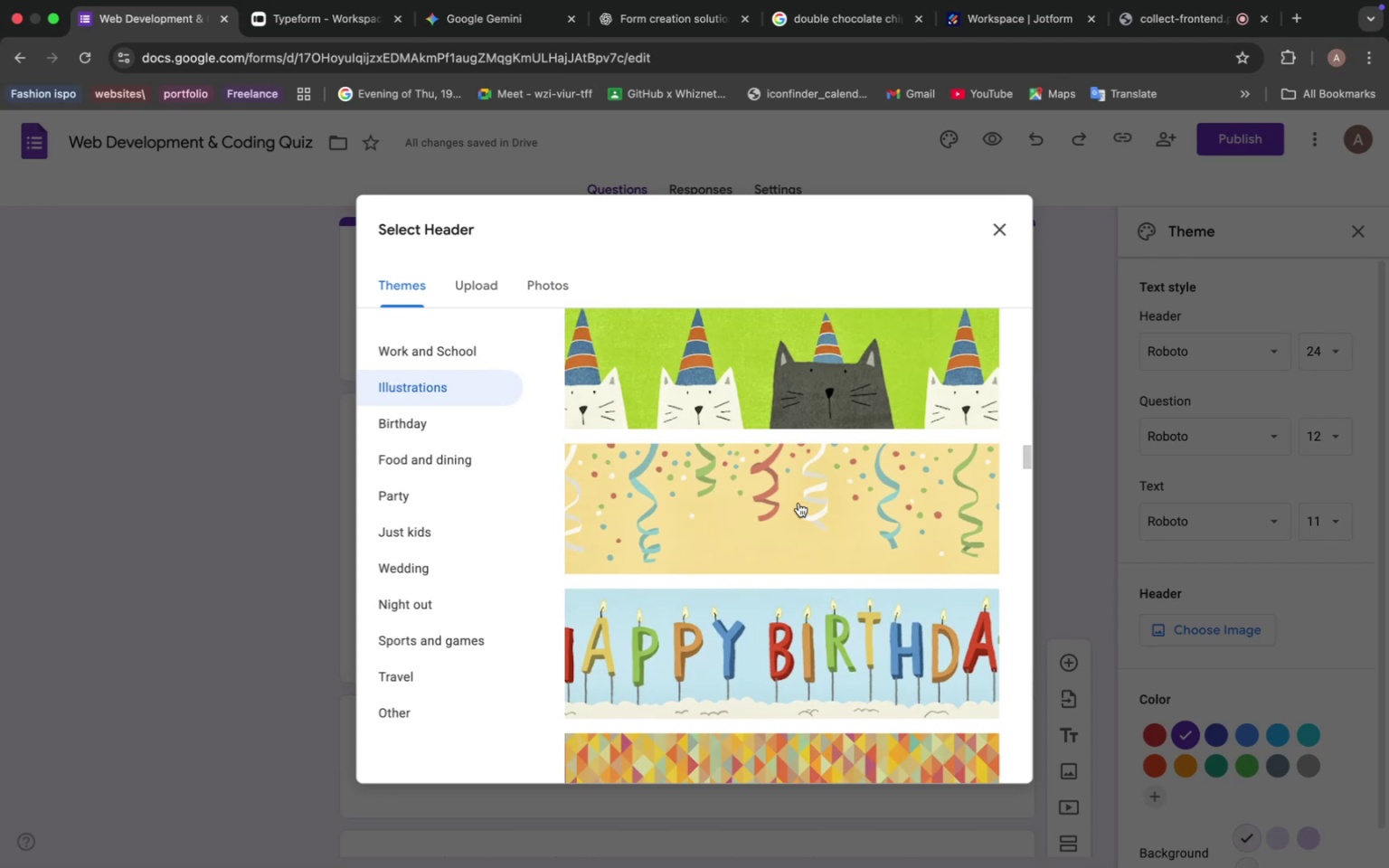 
scroll: coordinate [801, 507], scroll_direction: down, amount: 47.0
 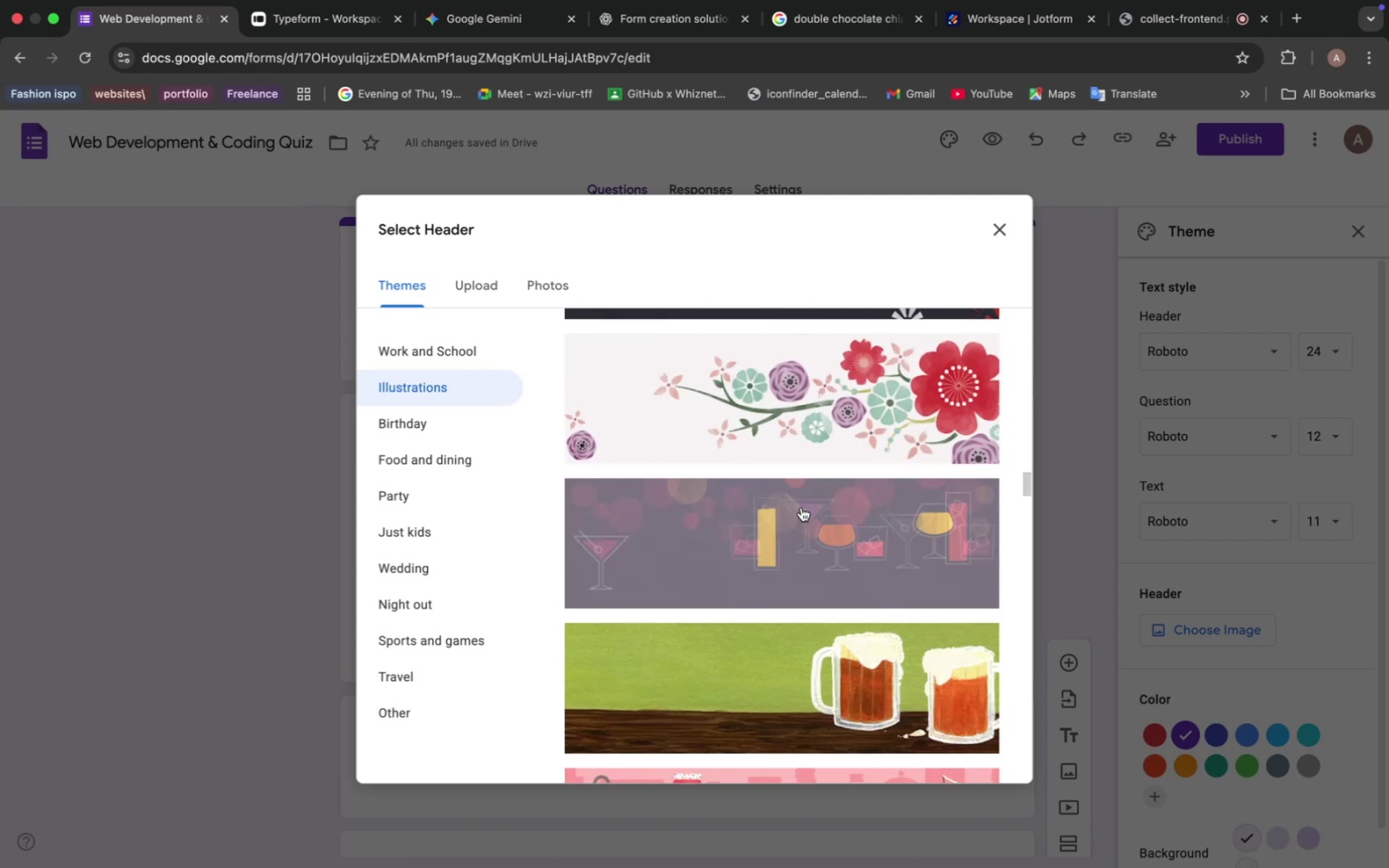 
scroll: coordinate [801, 507], scroll_direction: down, amount: 5.0
 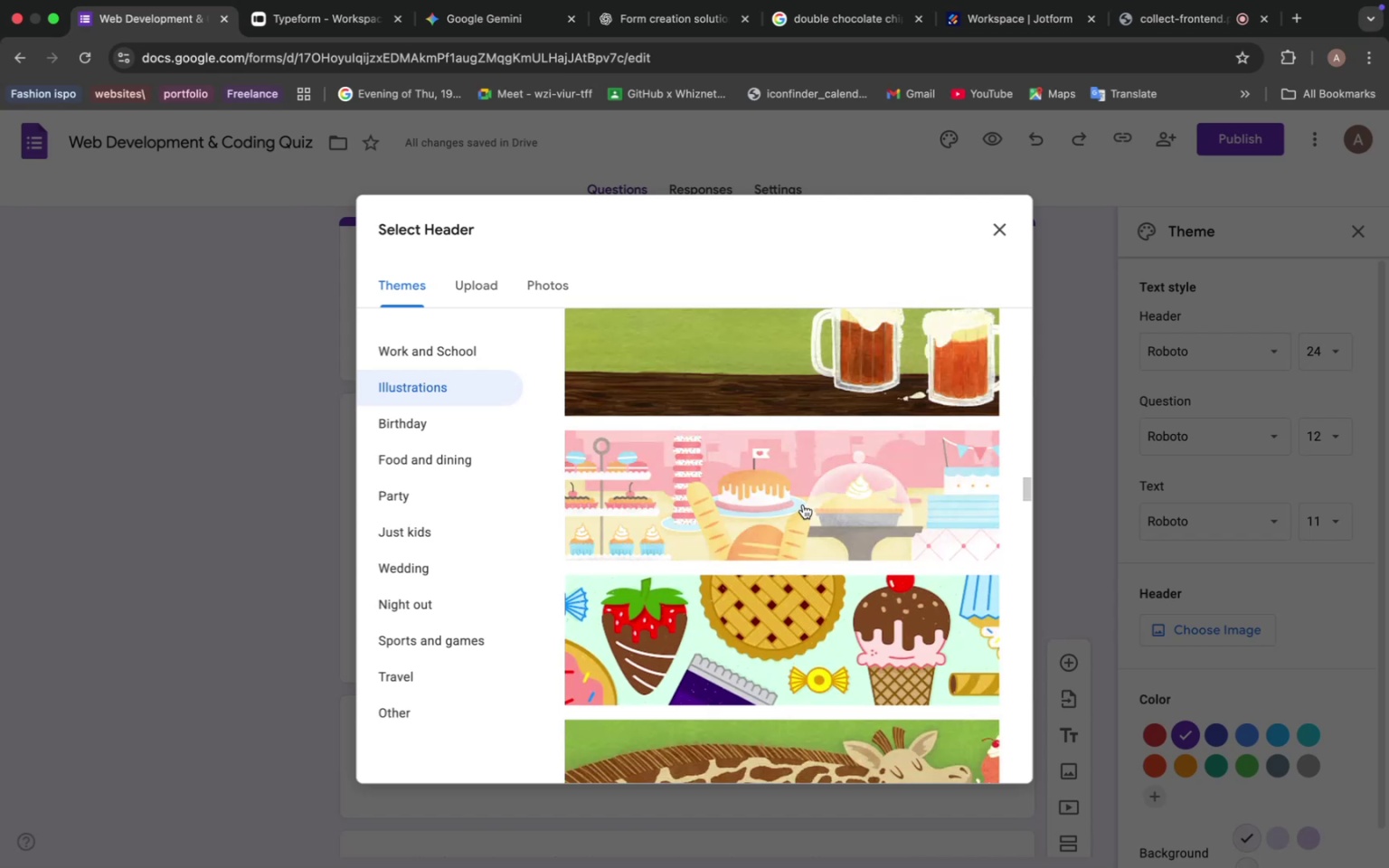 
wait(10.91)
 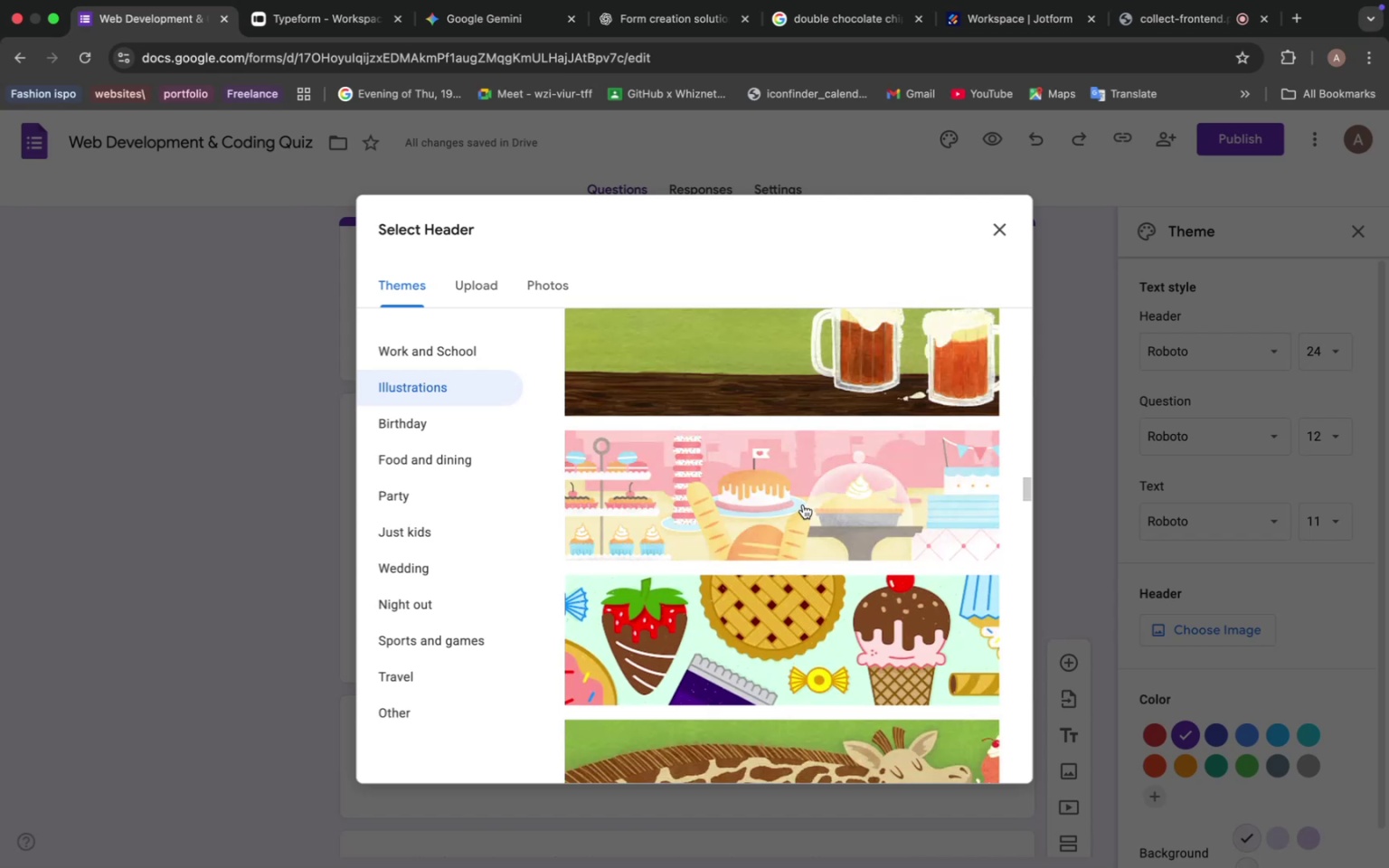 
scroll: coordinate [807, 491], scroll_direction: down, amount: 39.0
 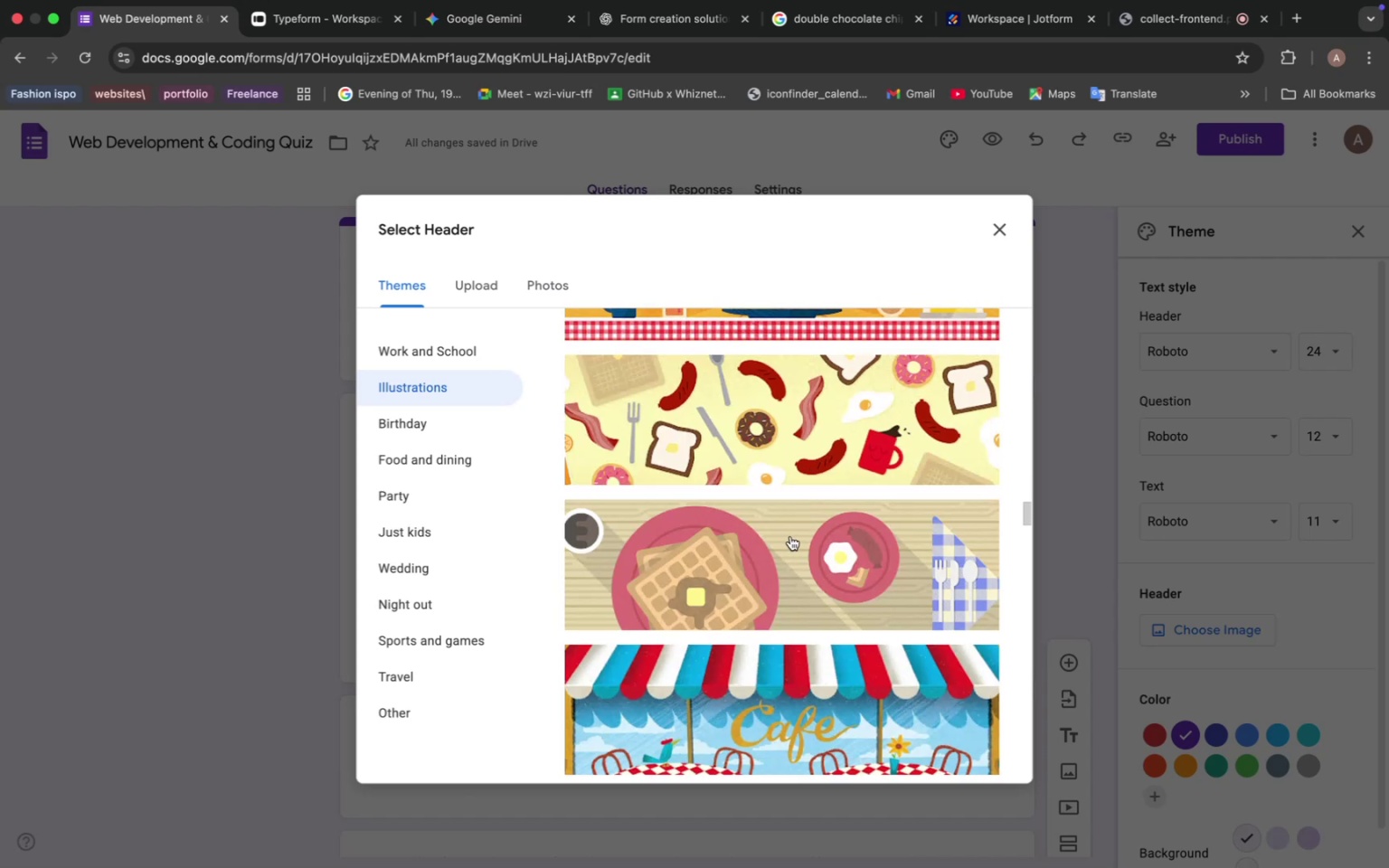 
scroll: coordinate [776, 540], scroll_direction: down, amount: 38.0
 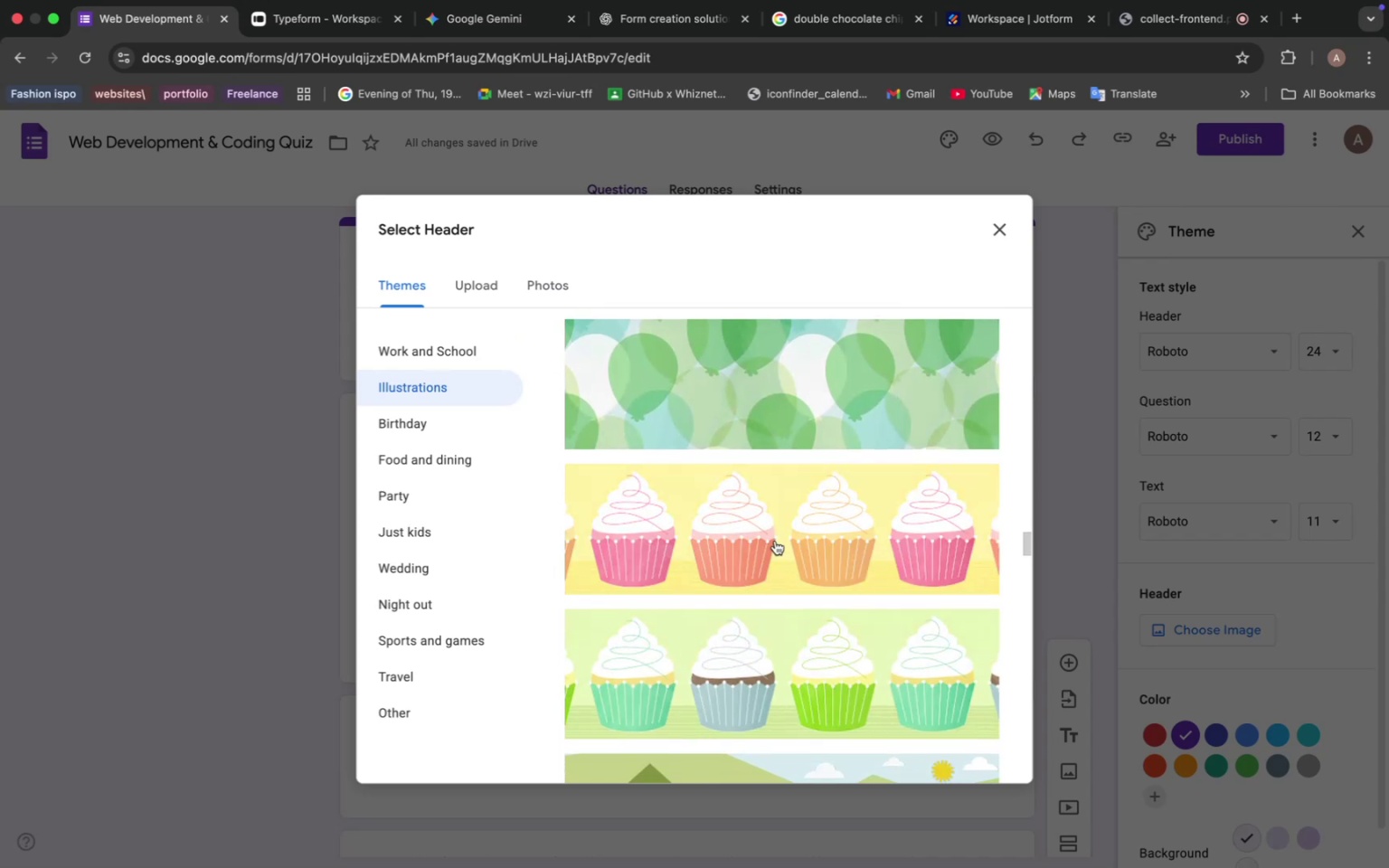 
wait(7.06)
 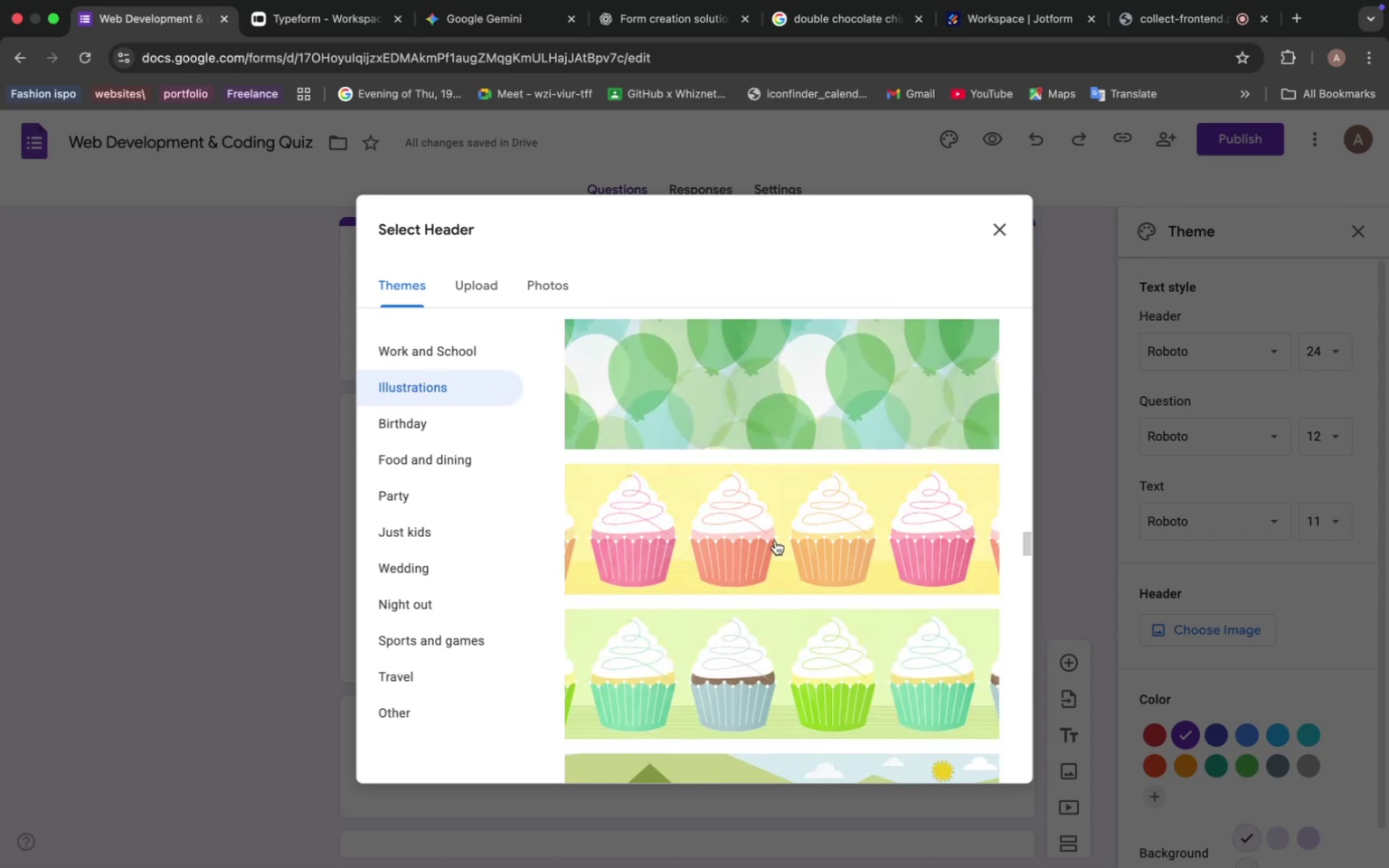 
scroll: coordinate [775, 541], scroll_direction: down, amount: 5.0
 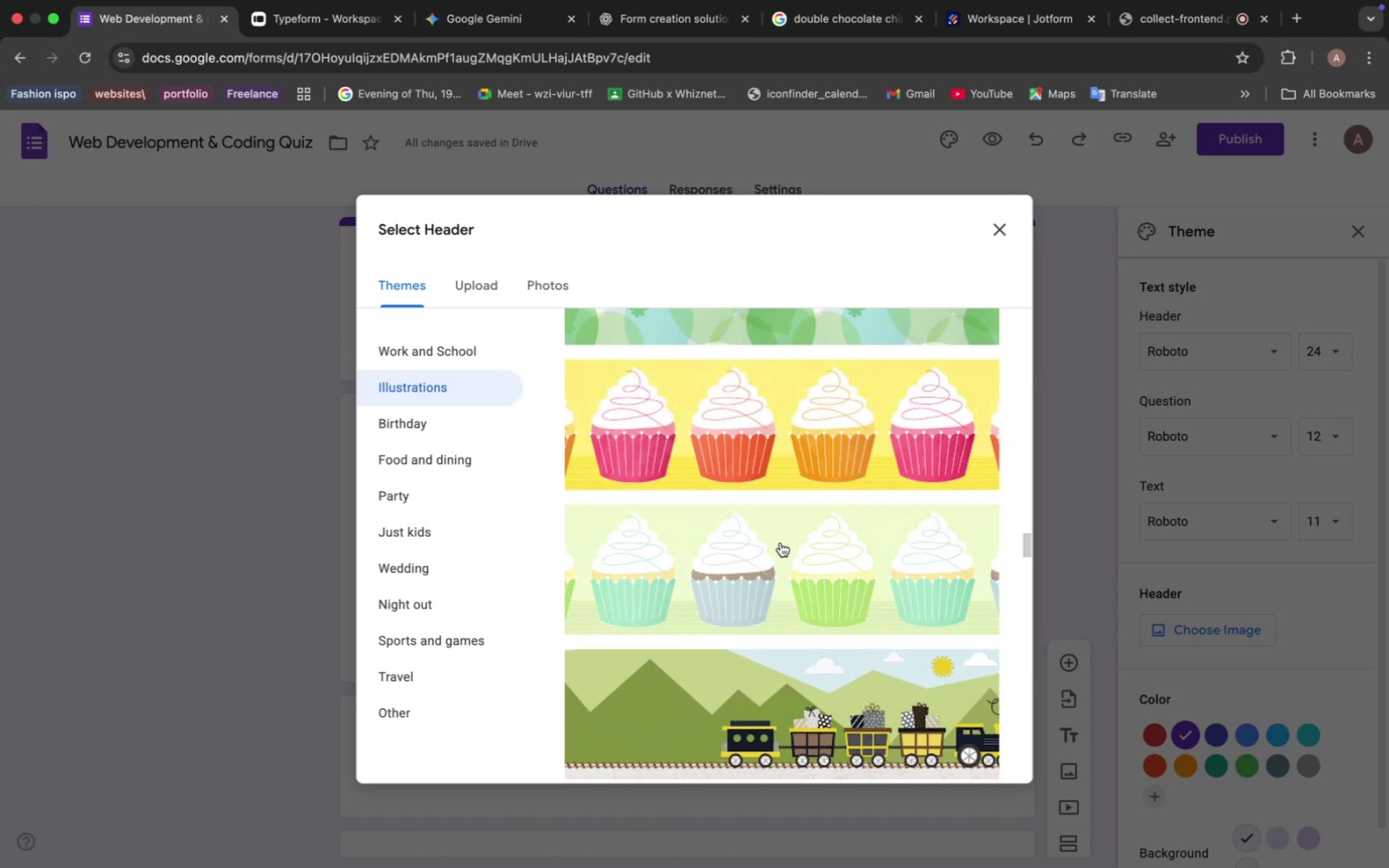 
wait(8.36)
 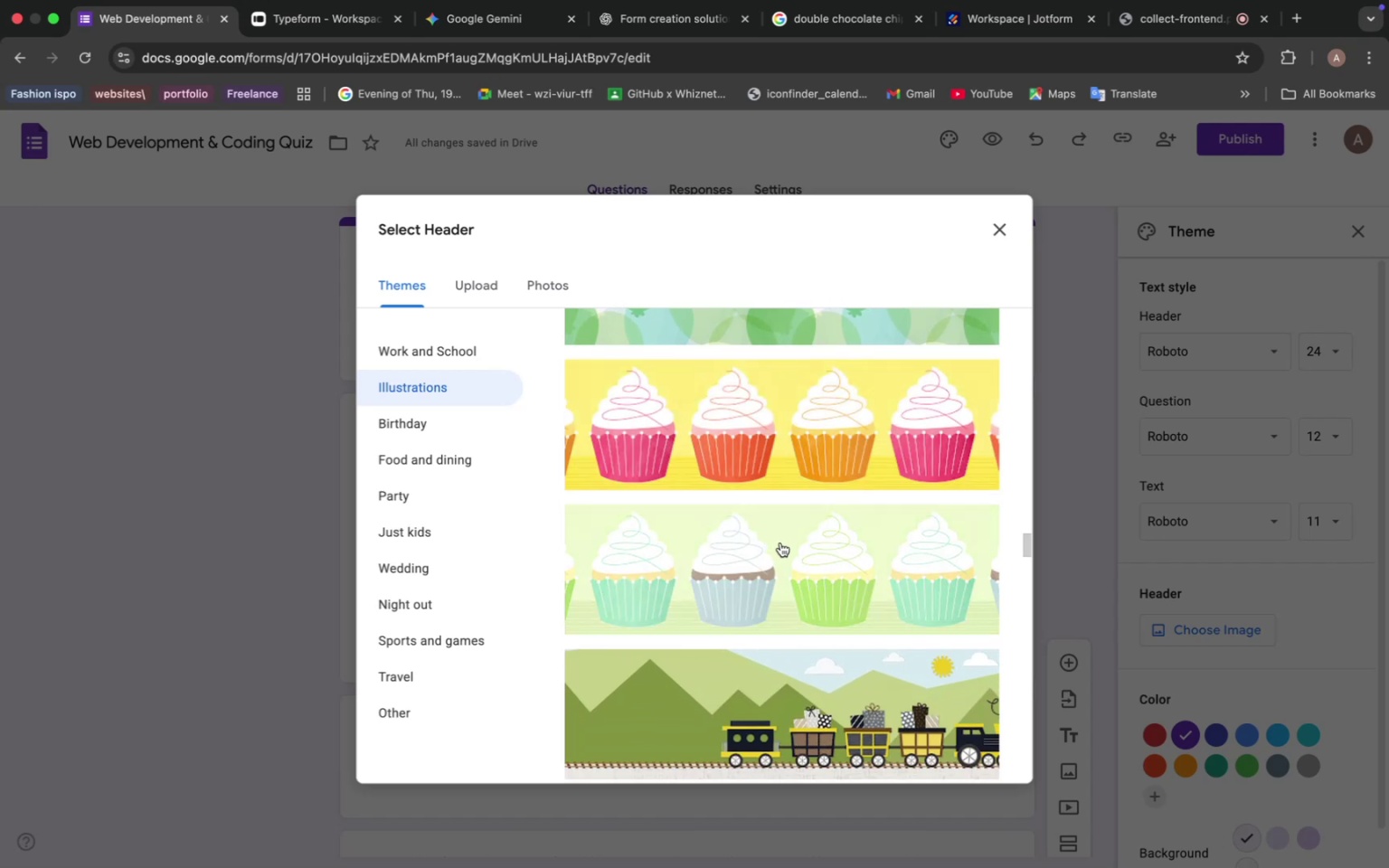 
scroll: coordinate [780, 541], scroll_direction: down, amount: 68.0
 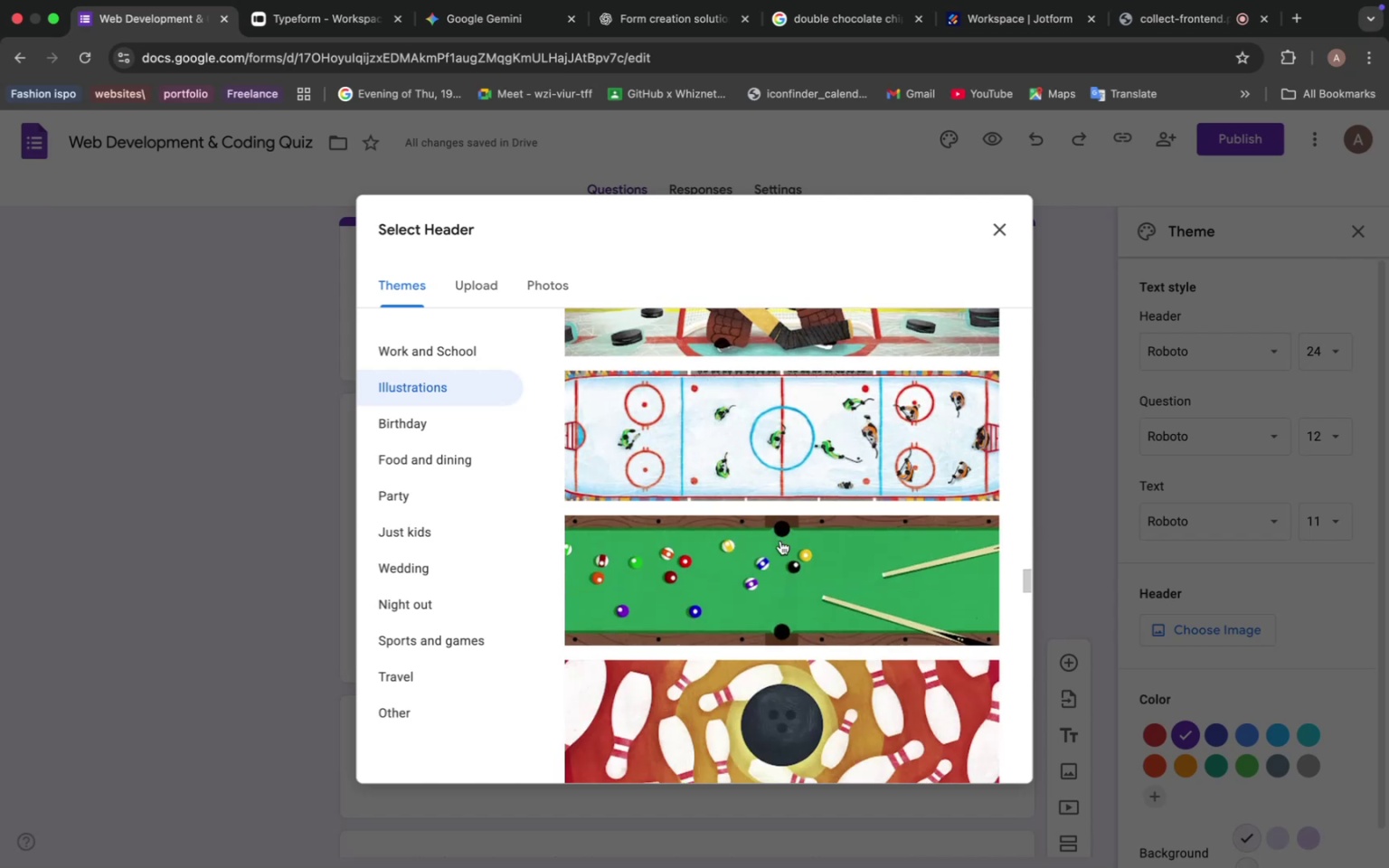 
scroll: coordinate [780, 542], scroll_direction: up, amount: 275.0
 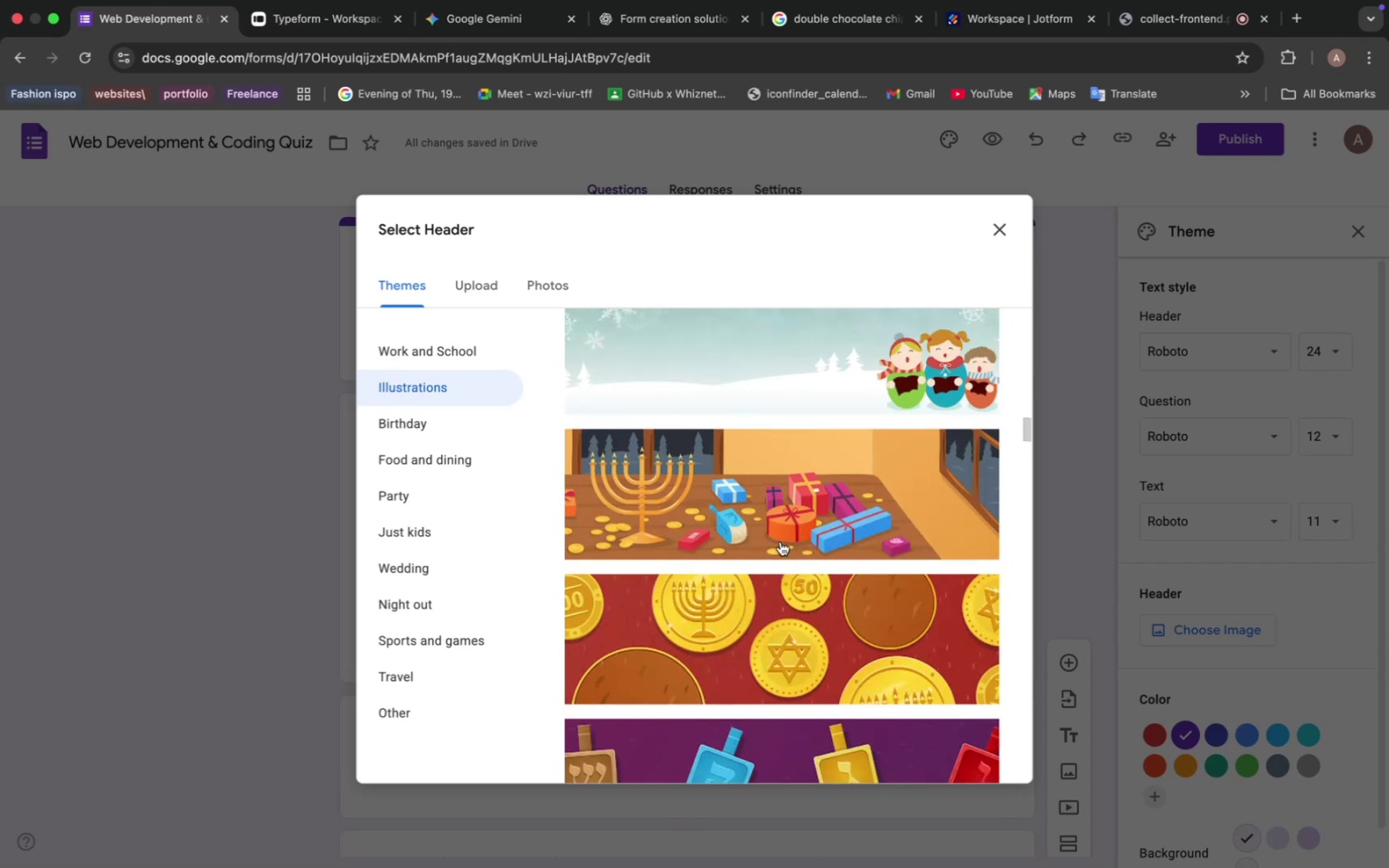 
scroll: coordinate [780, 542], scroll_direction: down, amount: 16.0
 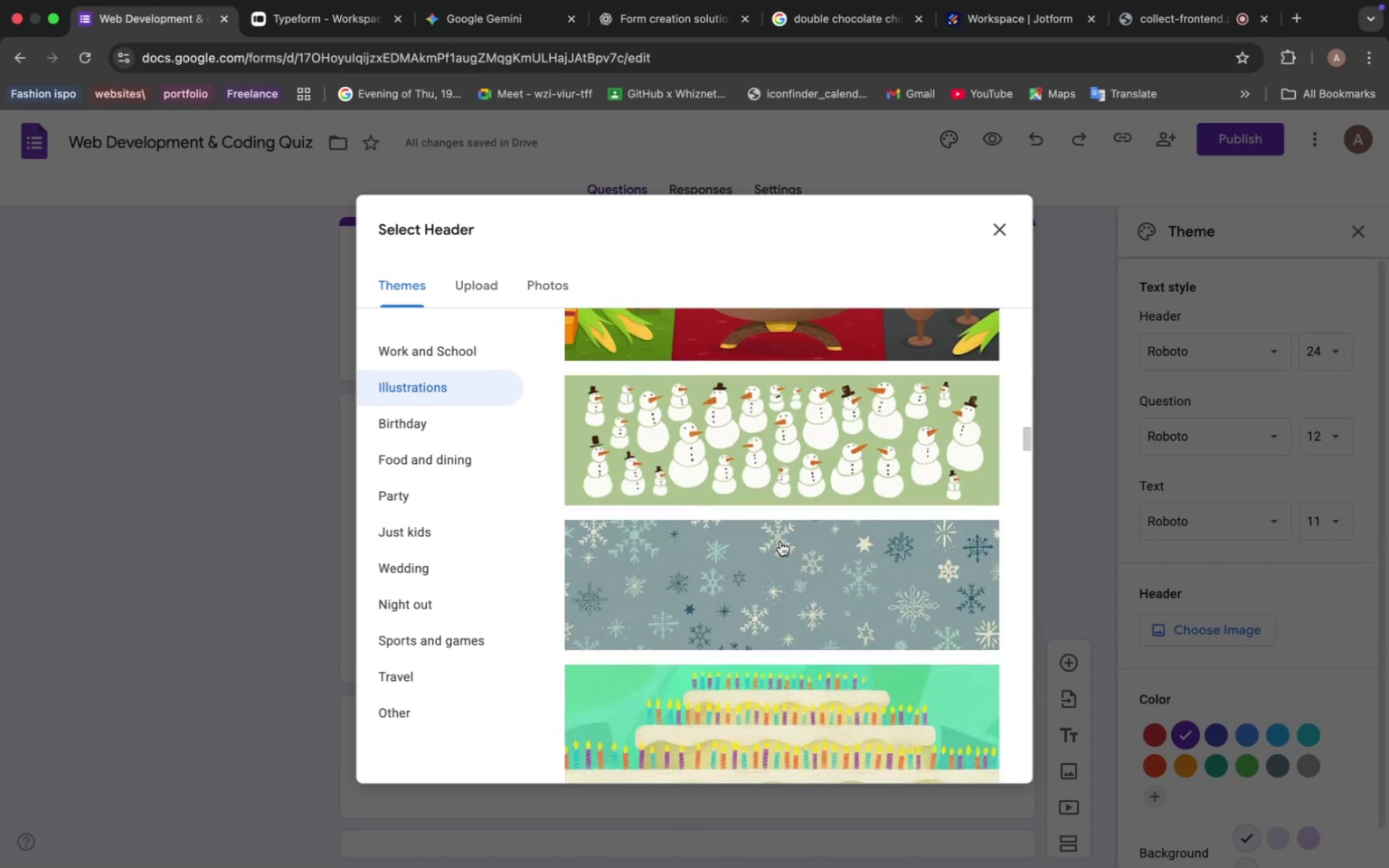 
scroll: coordinate [768, 496], scroll_direction: up, amount: 9.0
 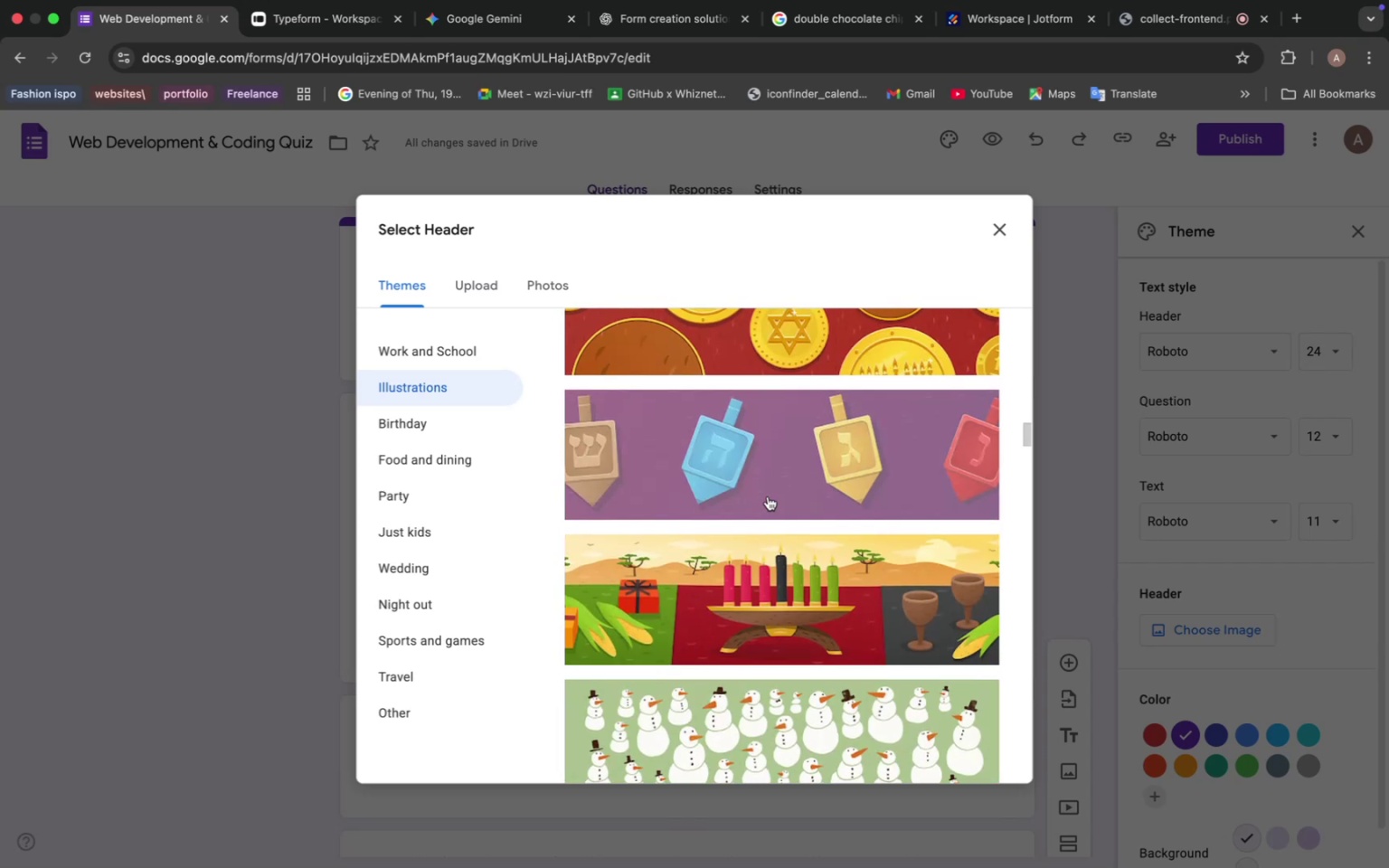 
left_click([775, 467])
 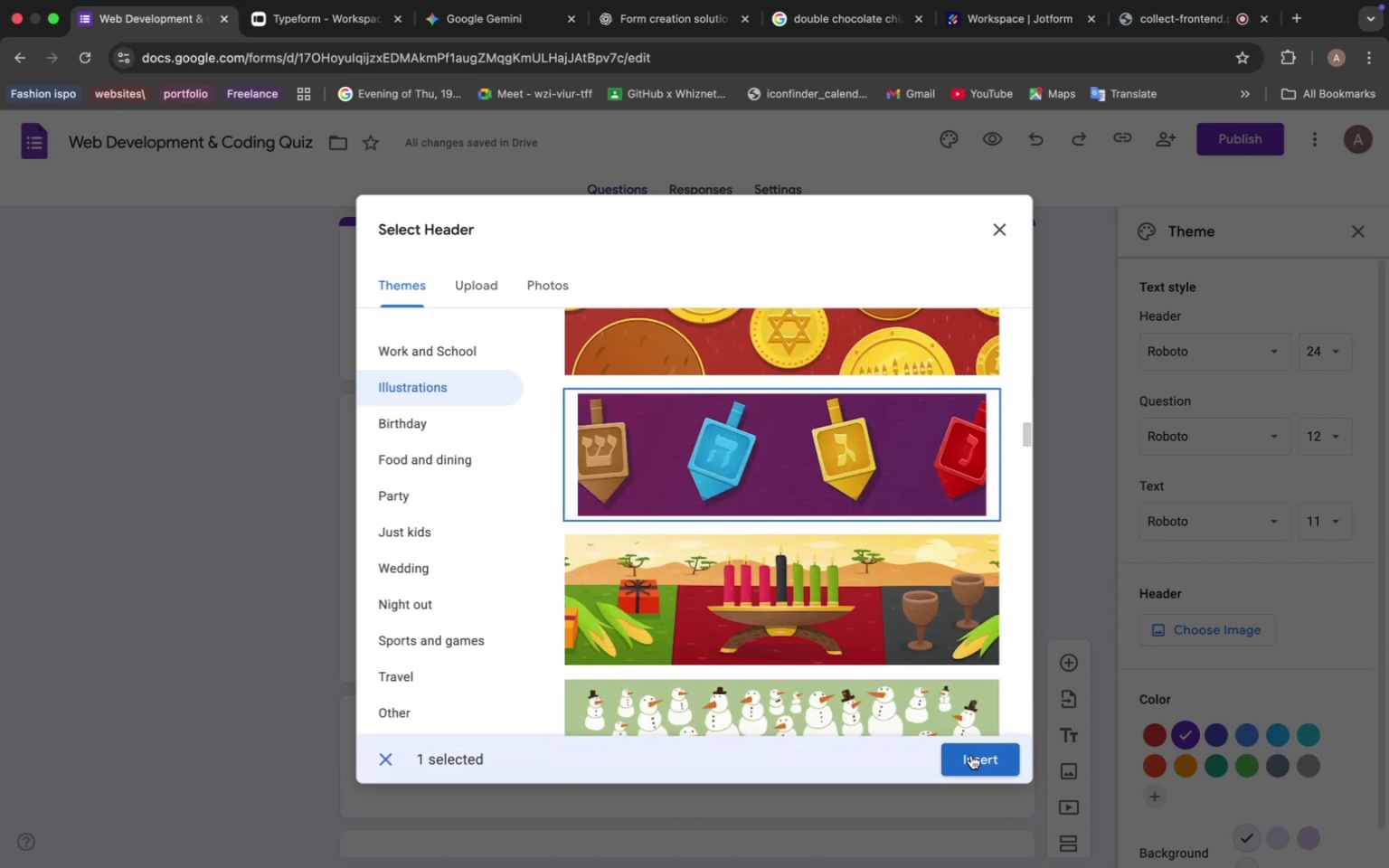 
left_click([467, 678])
 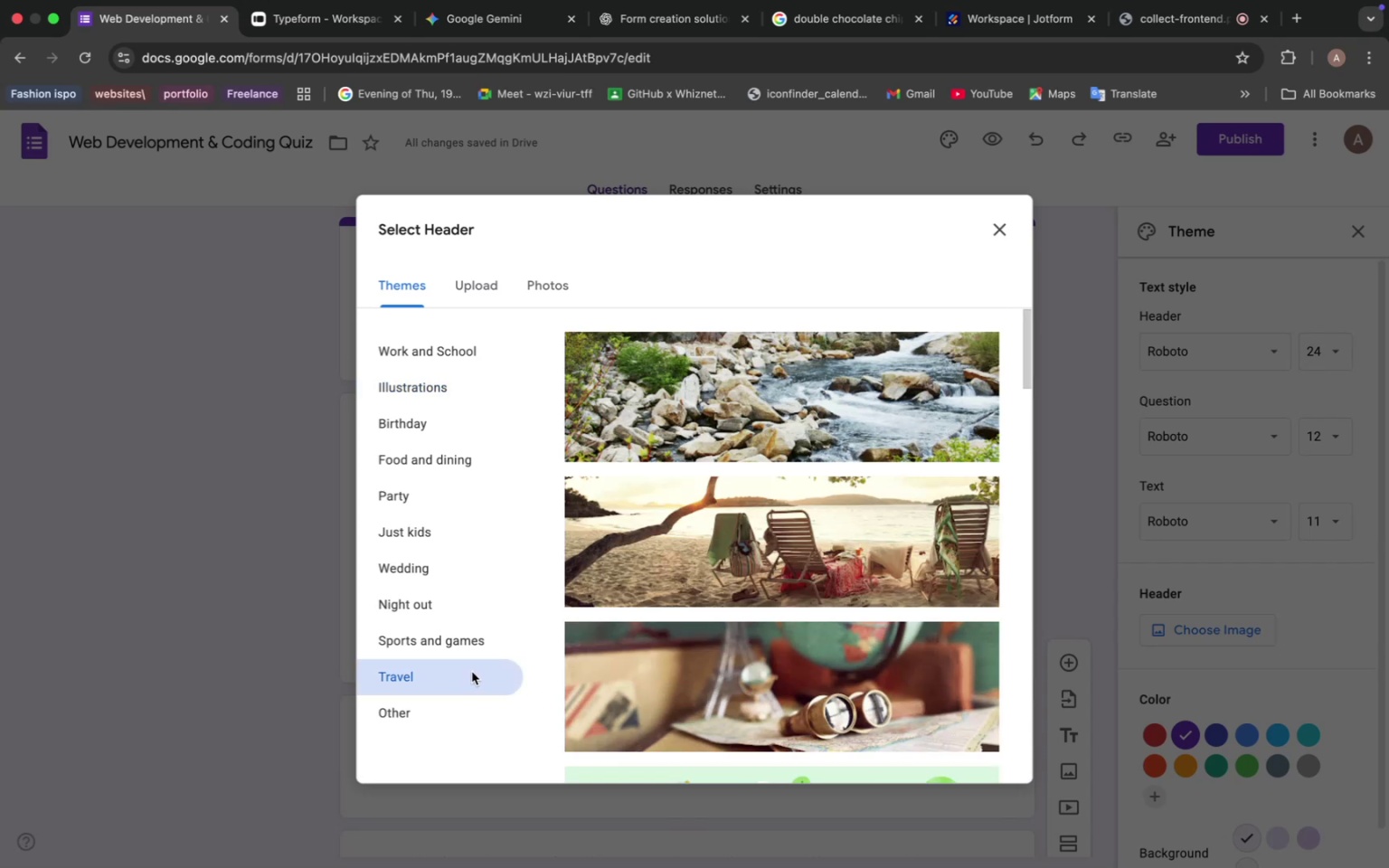 
scroll: coordinate [798, 618], scroll_direction: up, amount: 10.0
 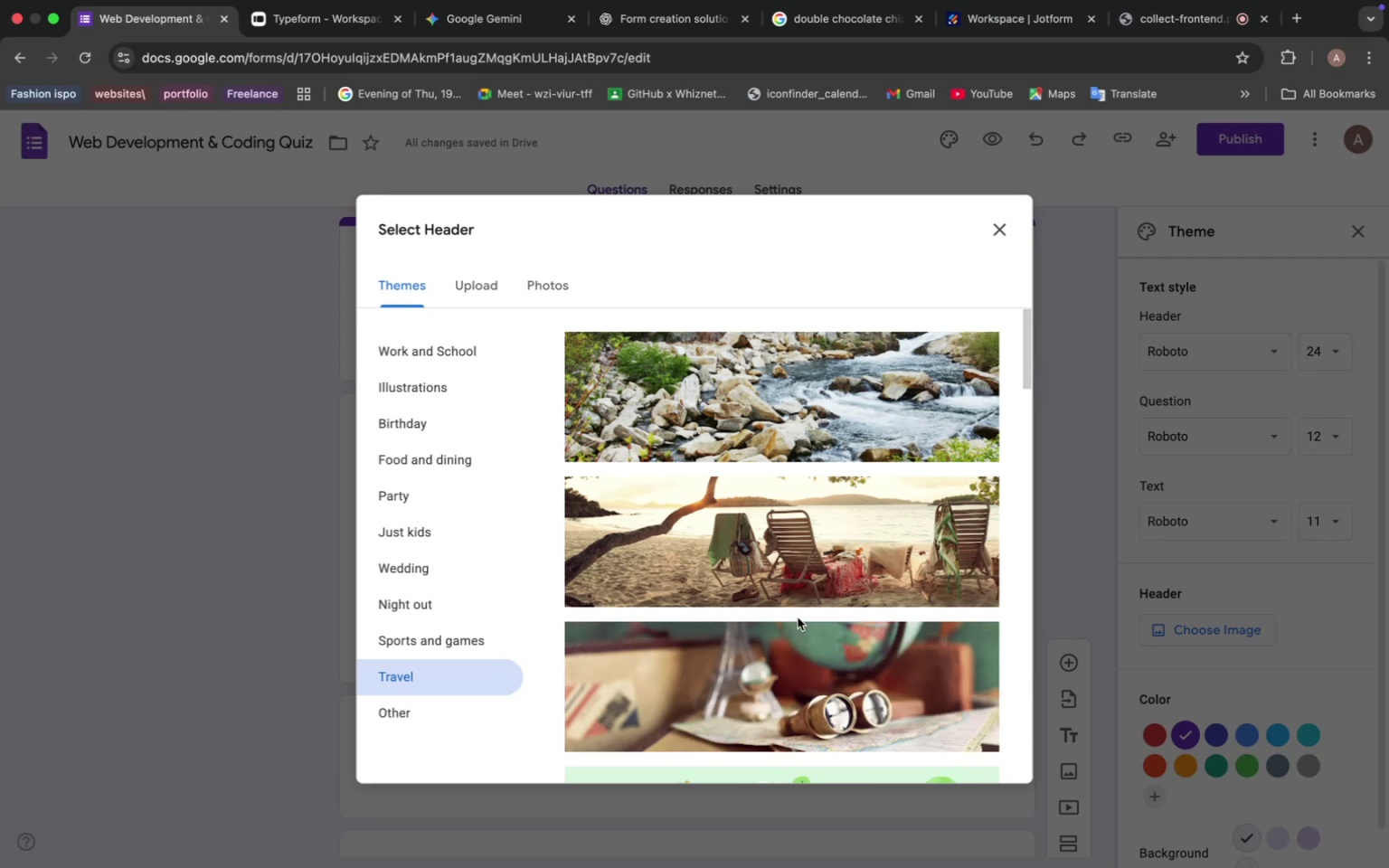 
scroll: coordinate [798, 618], scroll_direction: down, amount: 53.0
 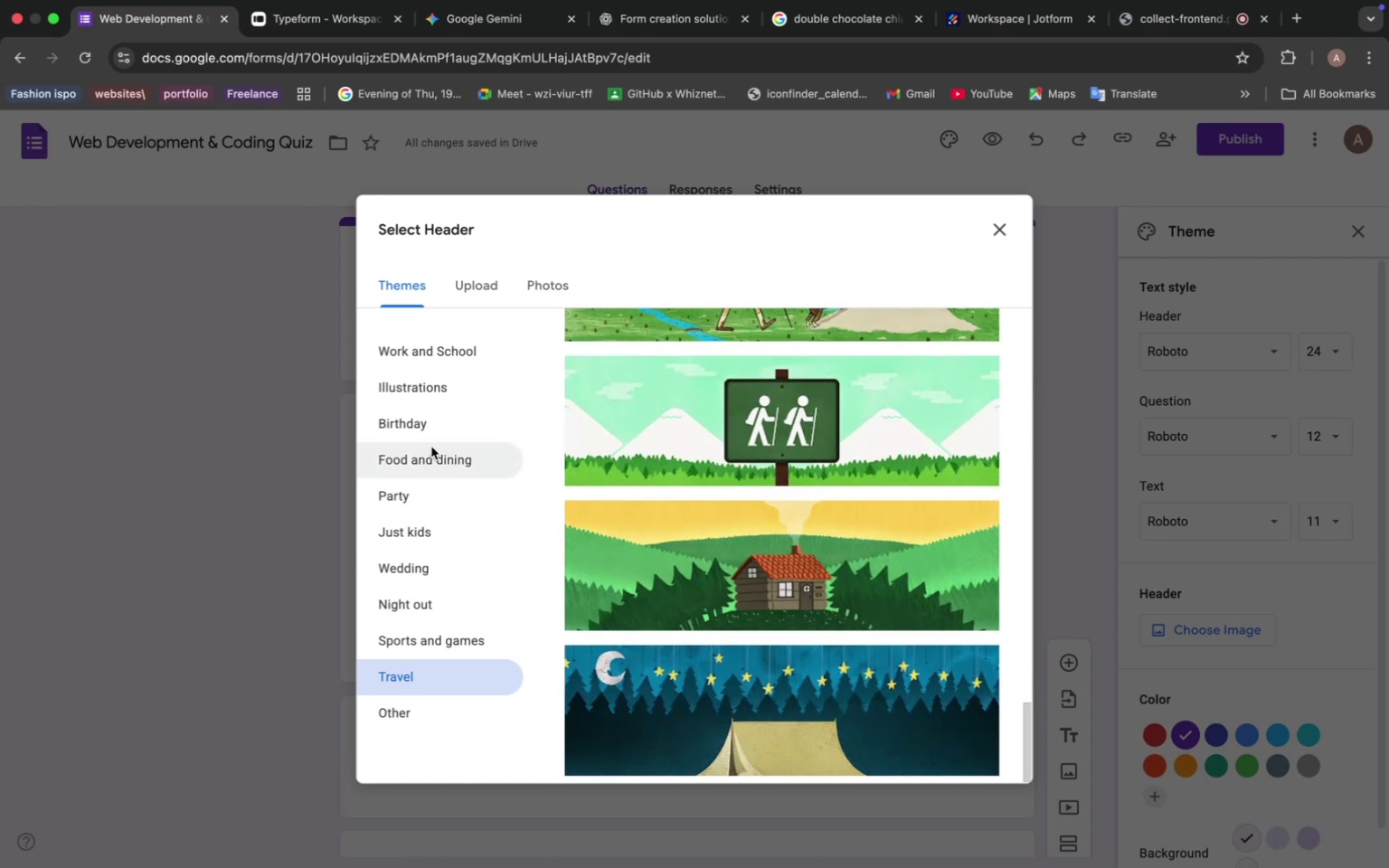 
left_click([424, 387])
 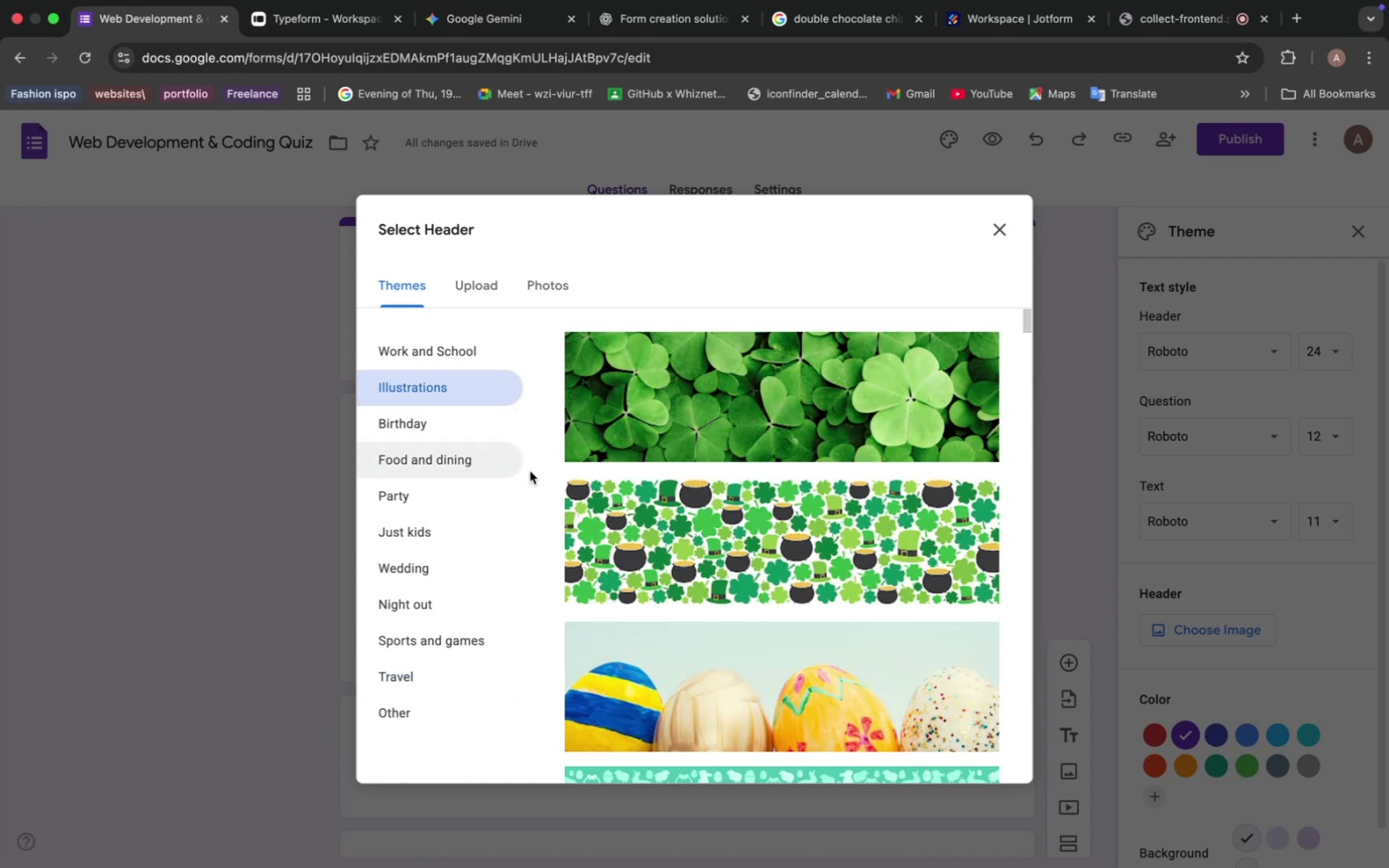 
scroll: coordinate [736, 584], scroll_direction: down, amount: 75.0
 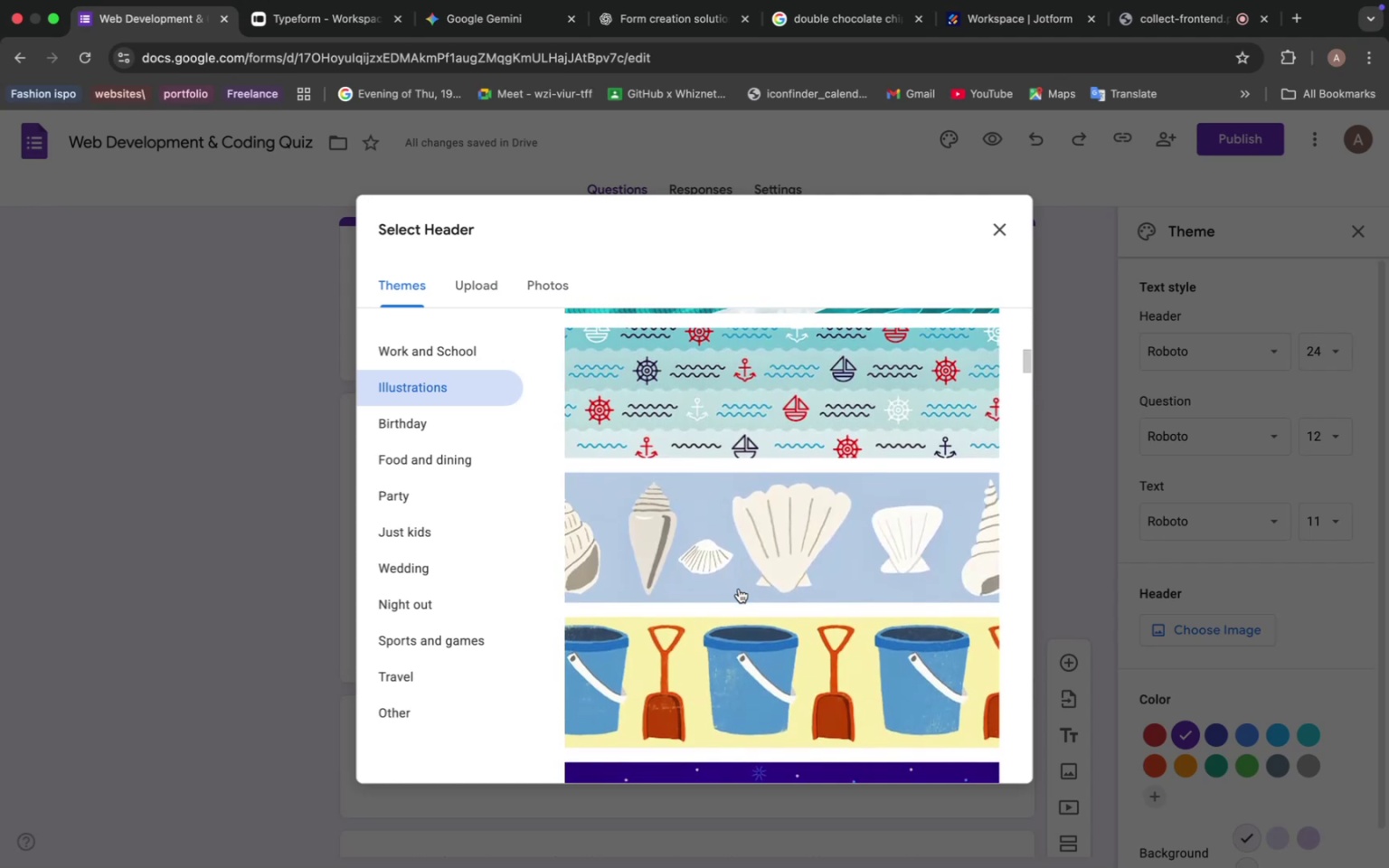 
wait(5.08)
 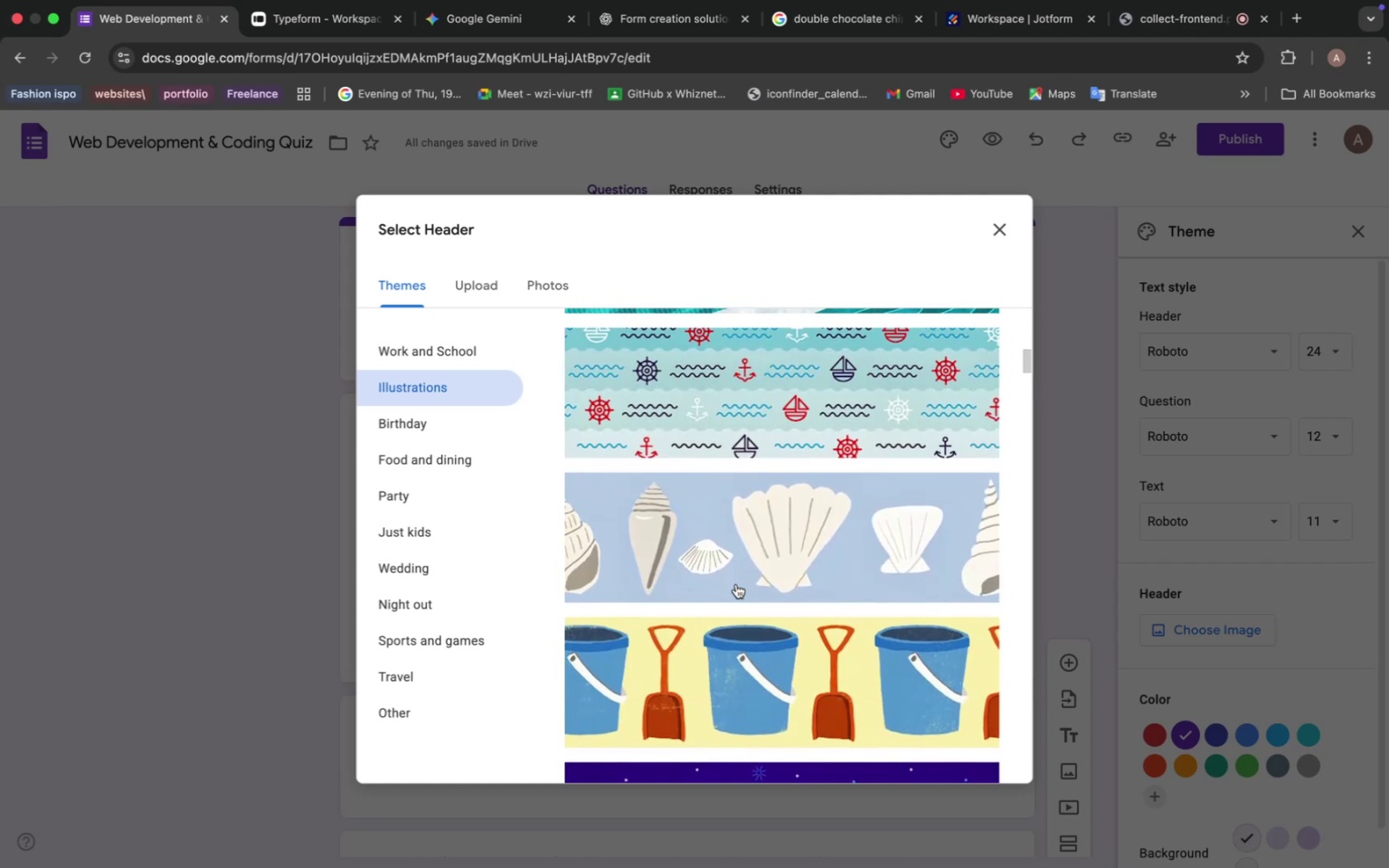 
scroll: coordinate [742, 590], scroll_direction: down, amount: 39.0
 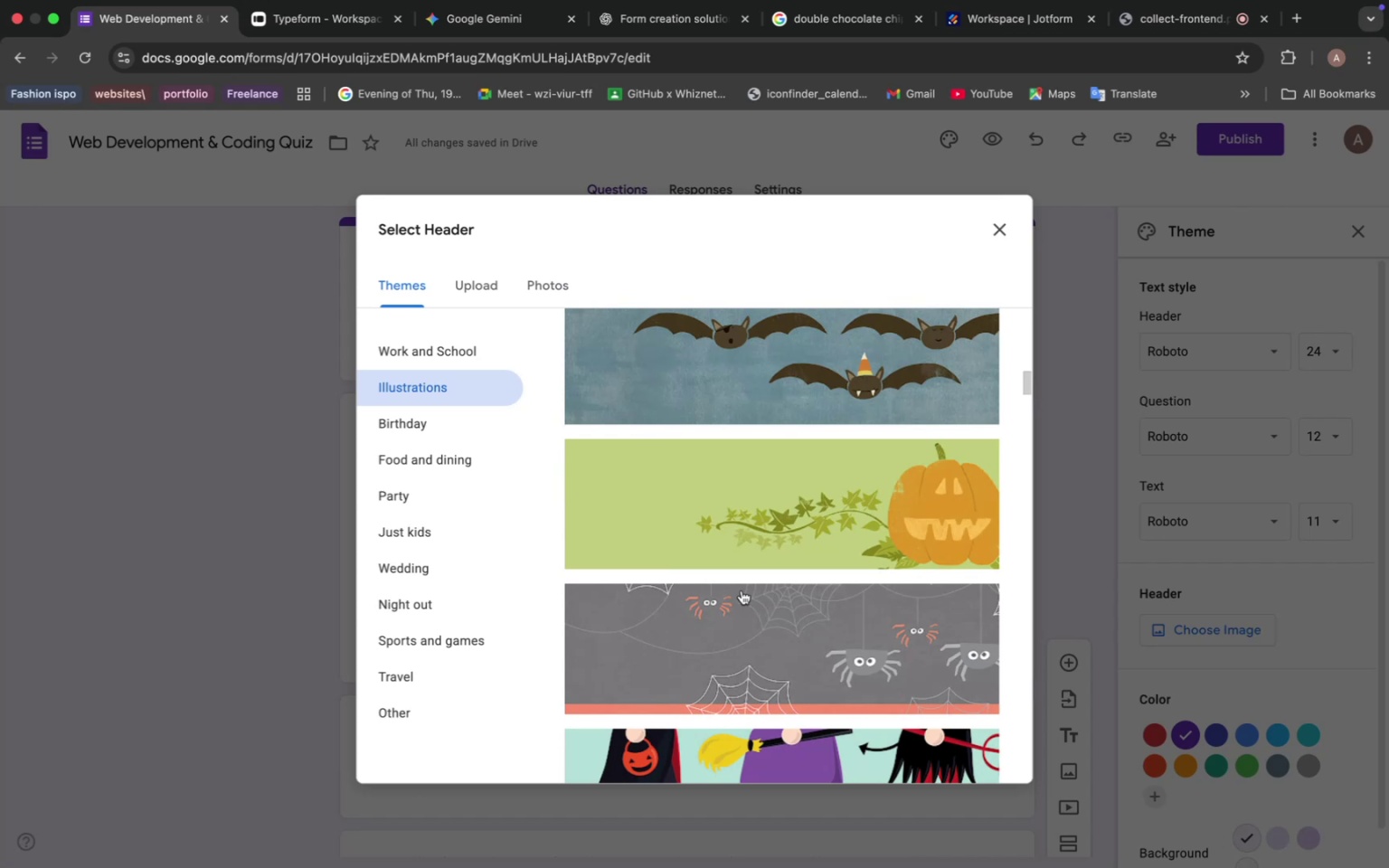 
wait(6.31)
 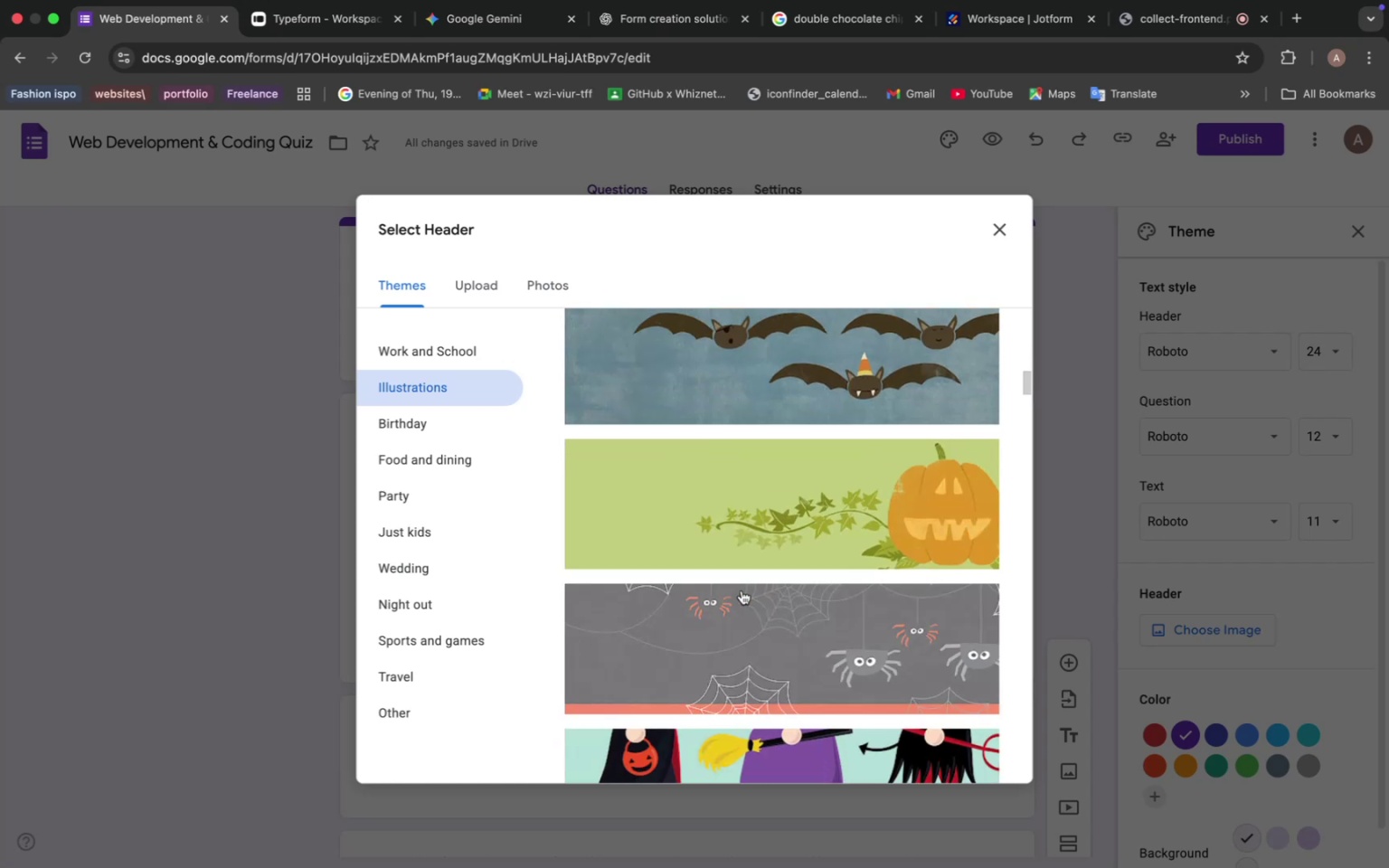 
scroll: coordinate [742, 591], scroll_direction: down, amount: 38.0
 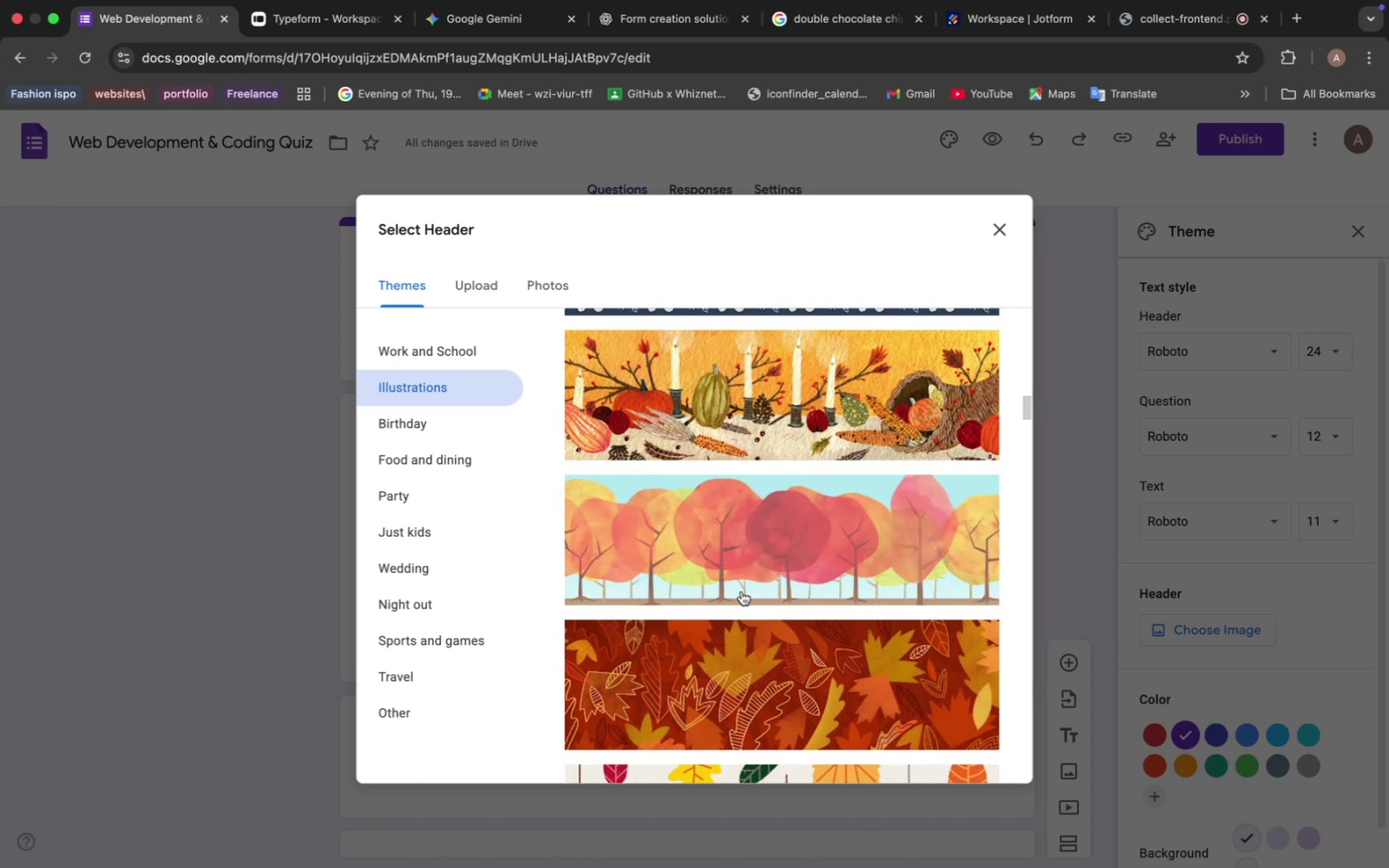 
wait(6.83)
 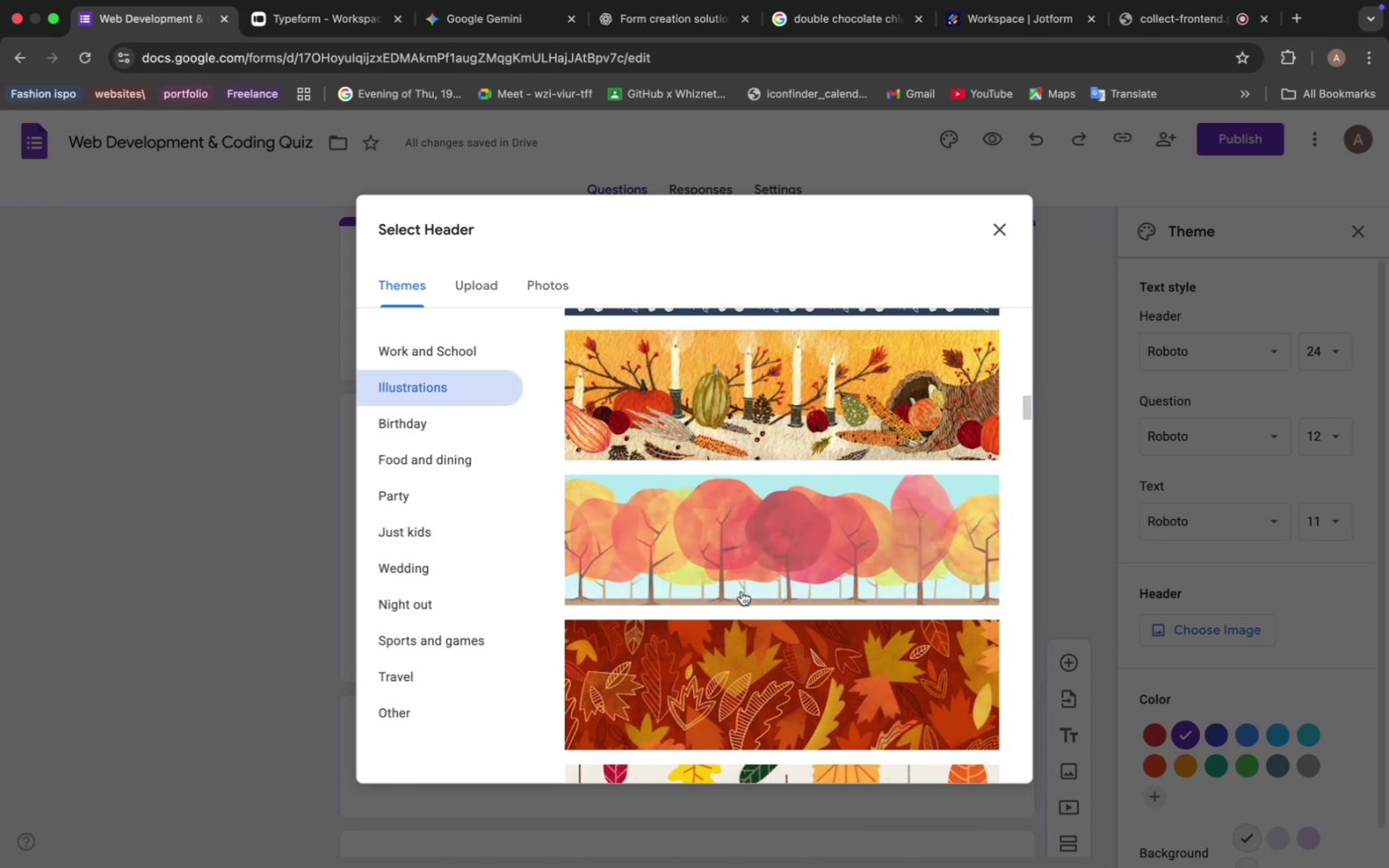 
scroll: coordinate [739, 593], scroll_direction: down, amount: 48.0
 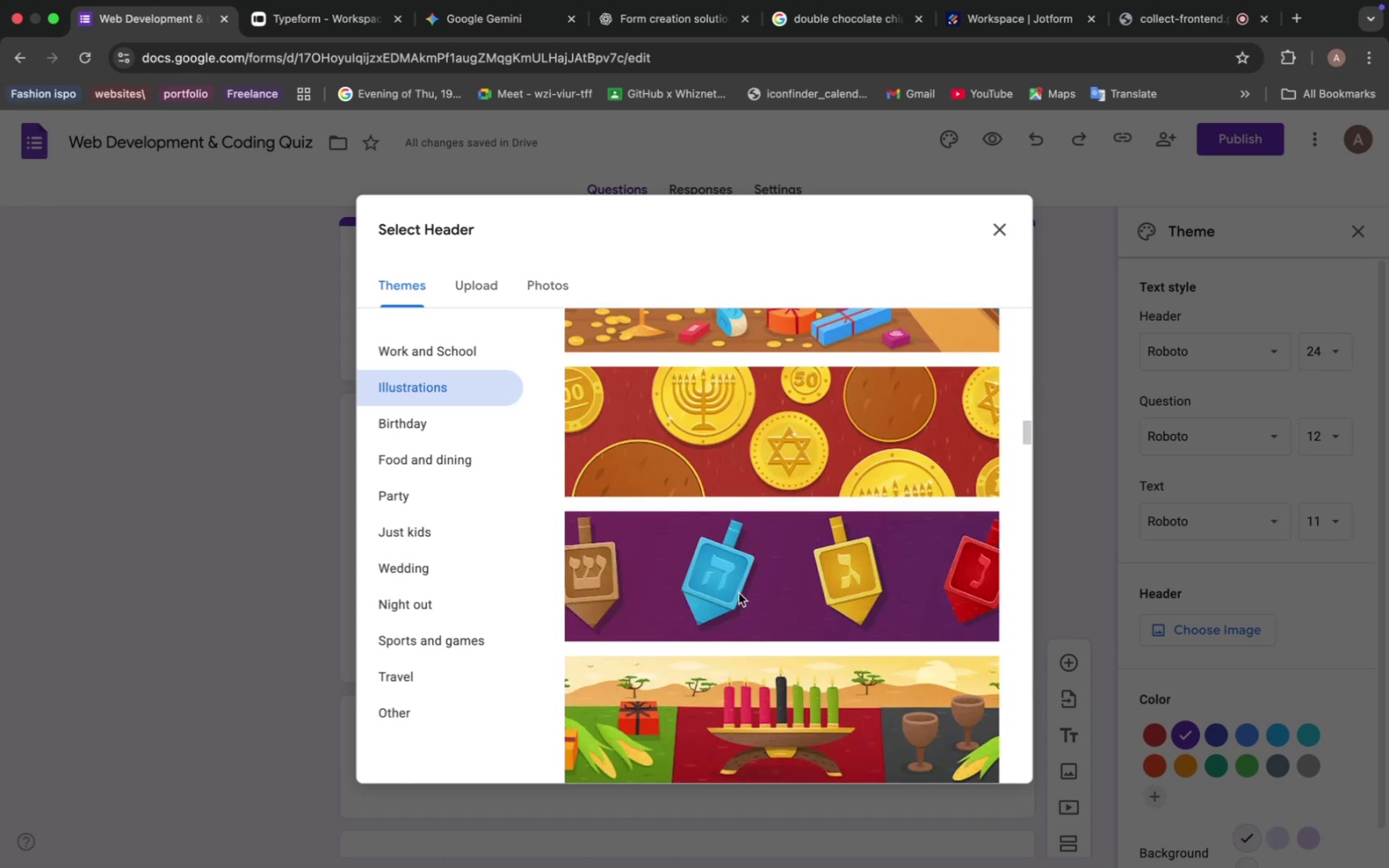 
left_click([749, 585])
 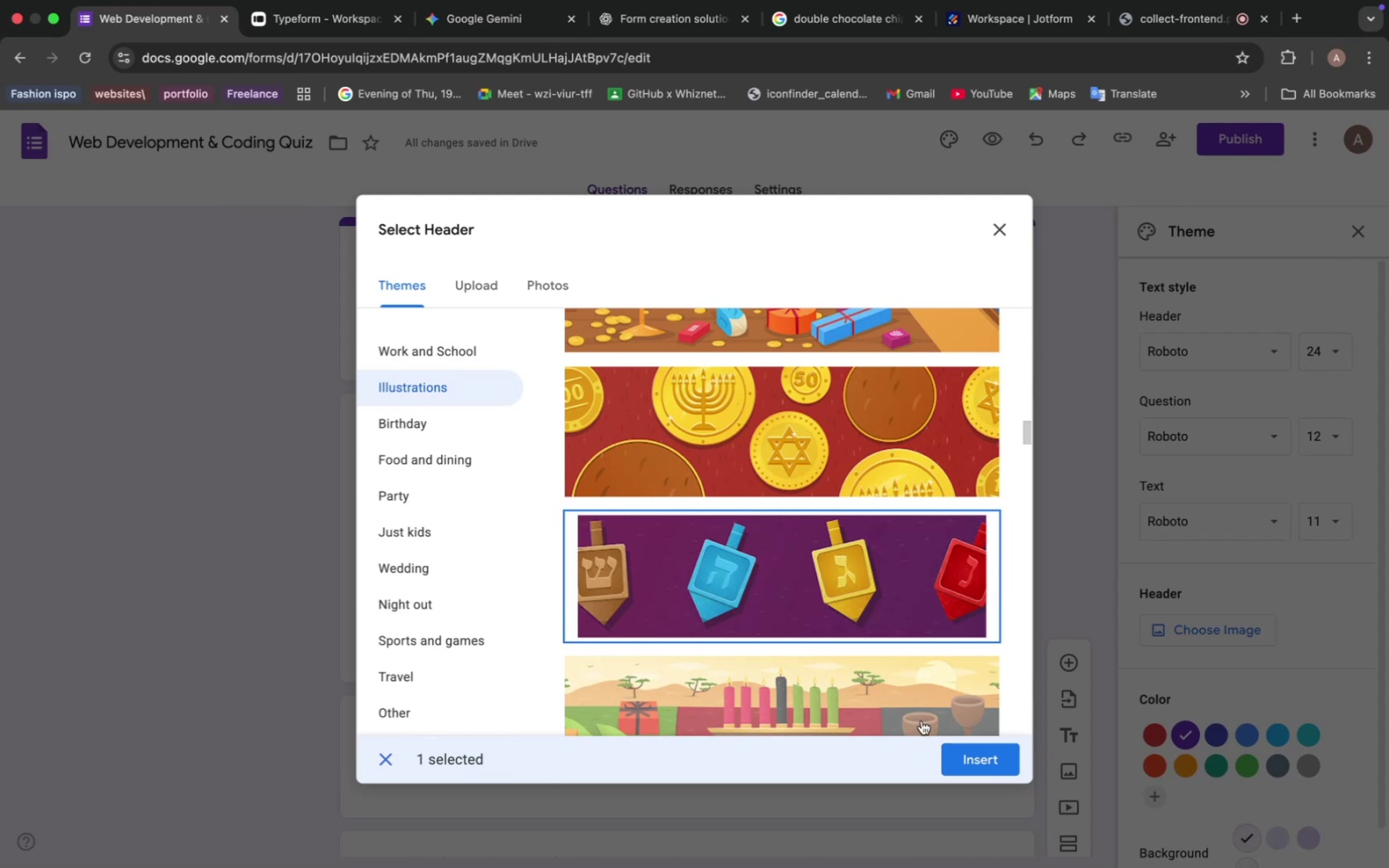 
left_click([966, 756])
 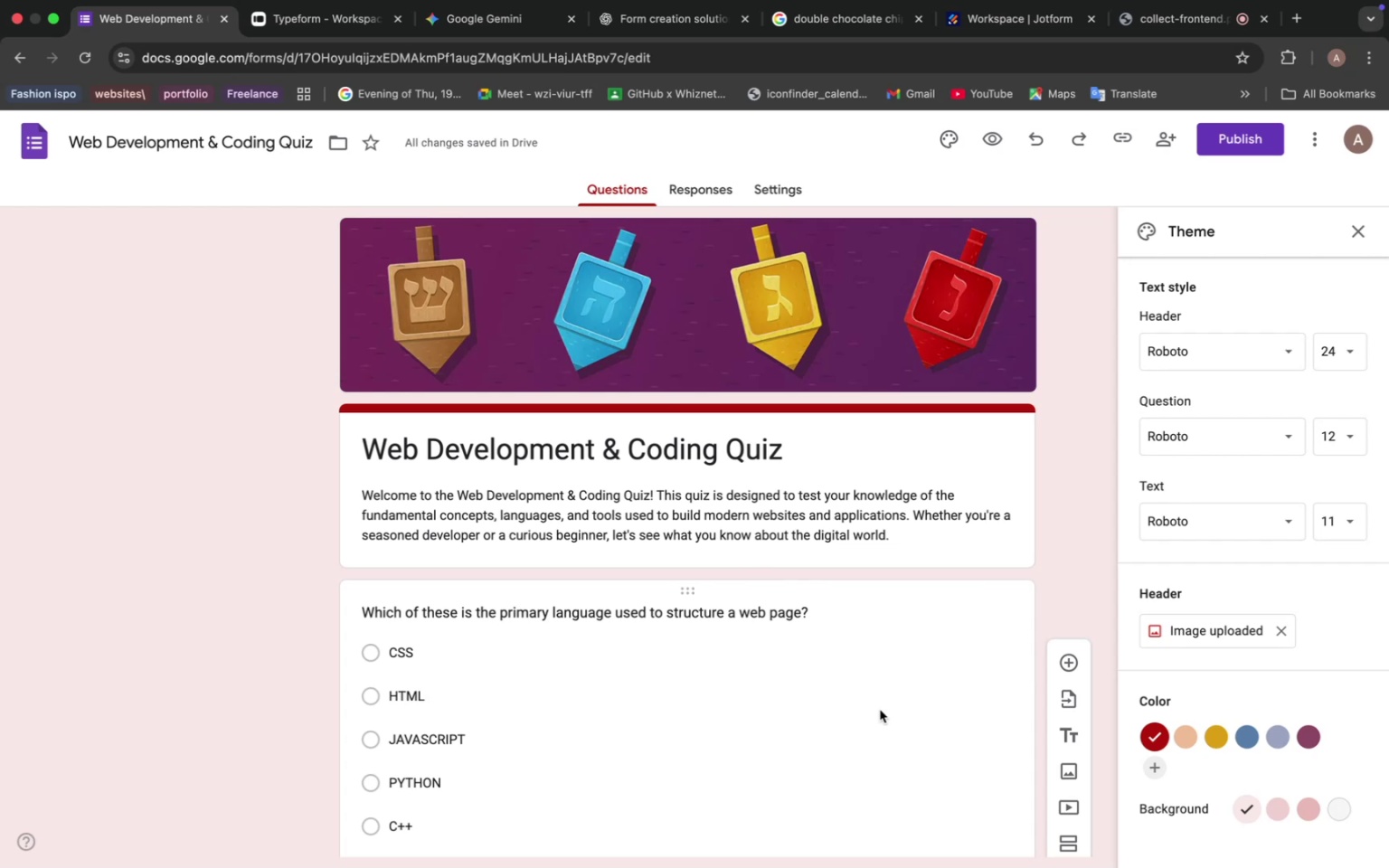 
wait(60.71)
 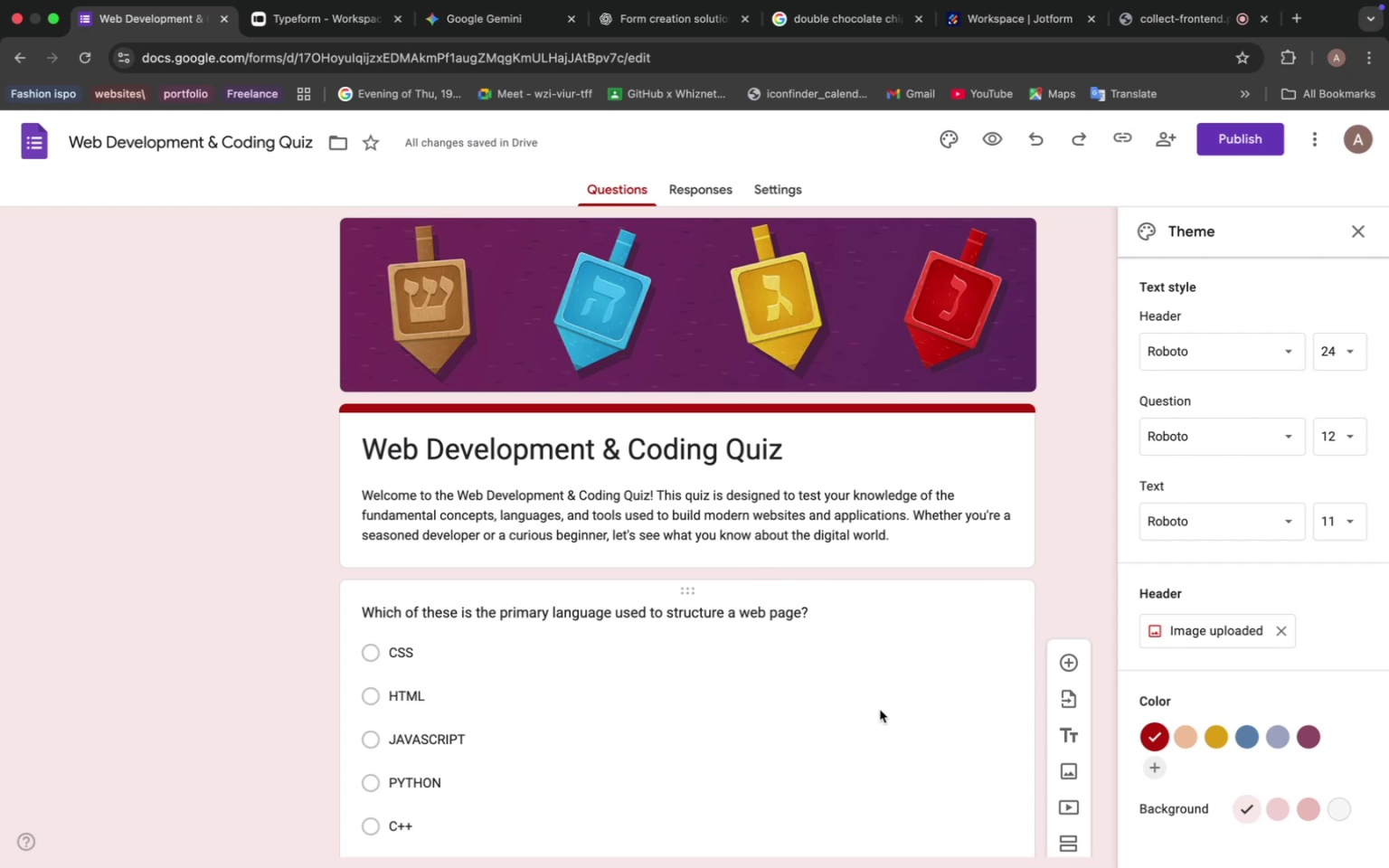 
left_click([755, 645])
 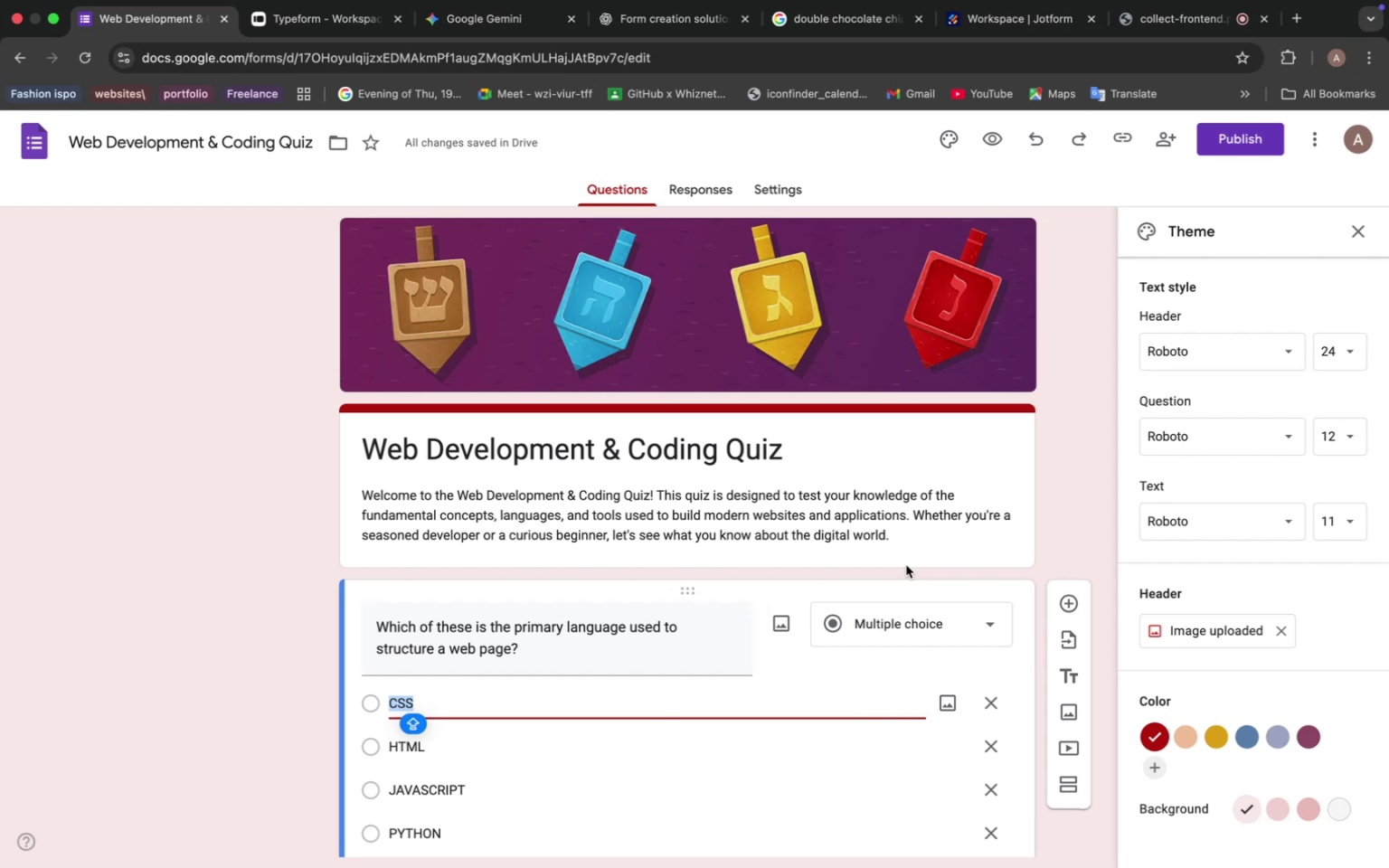 
wait(15.79)
 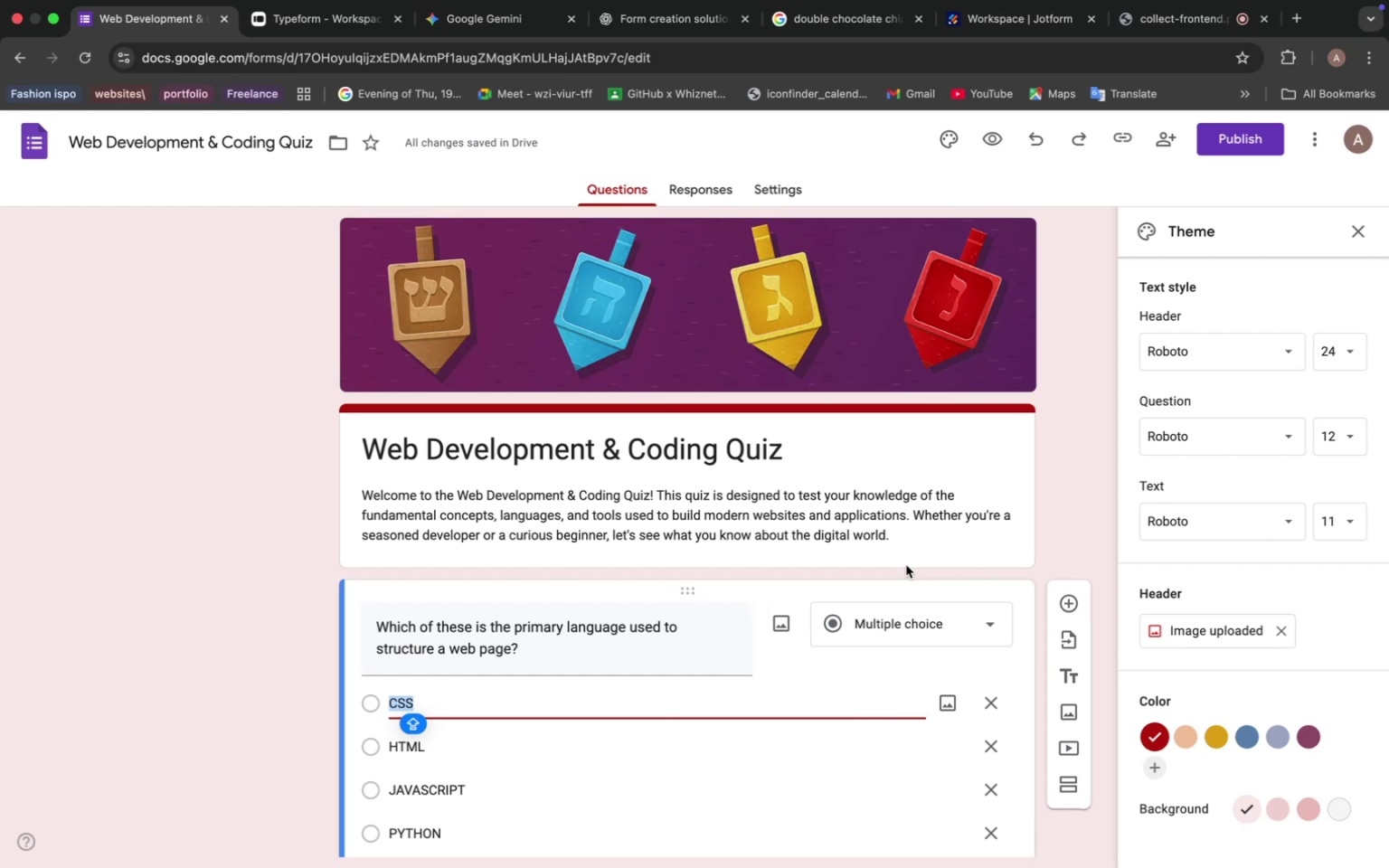 
scroll: coordinate [961, 590], scroll_direction: down, amount: 17.0
 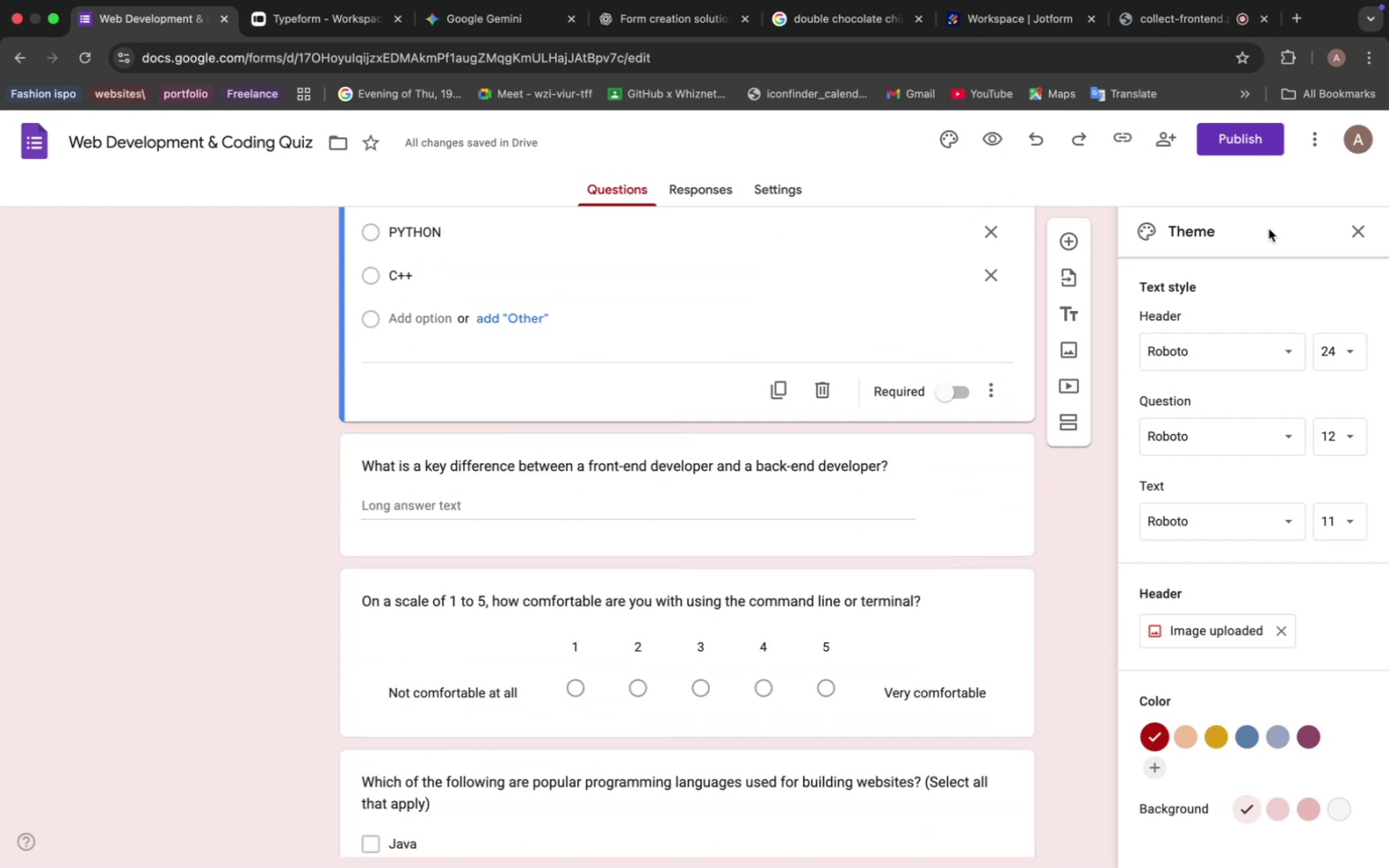 
left_click([1356, 241])
 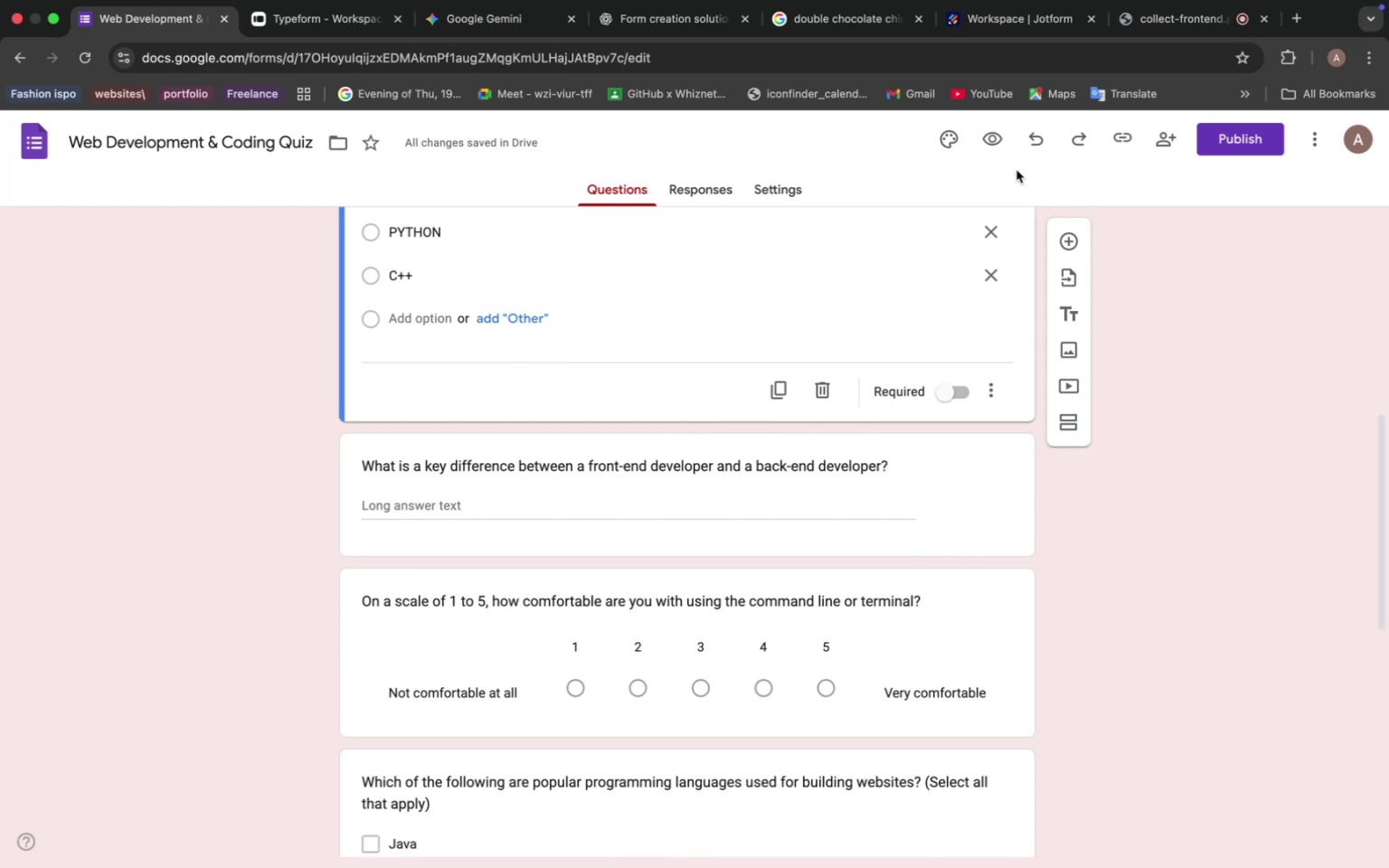 
left_click([998, 137])
 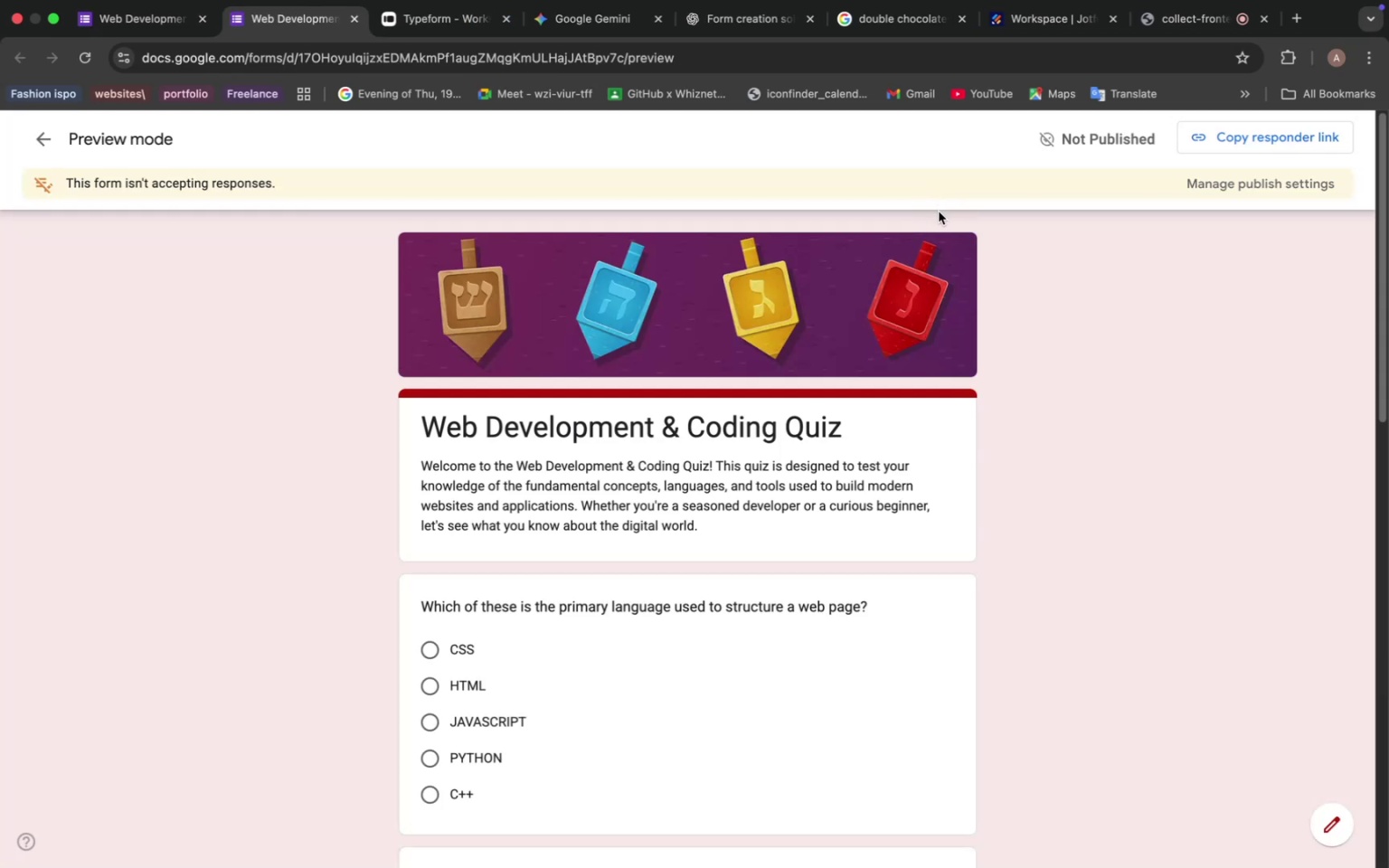 
wait(9.9)
 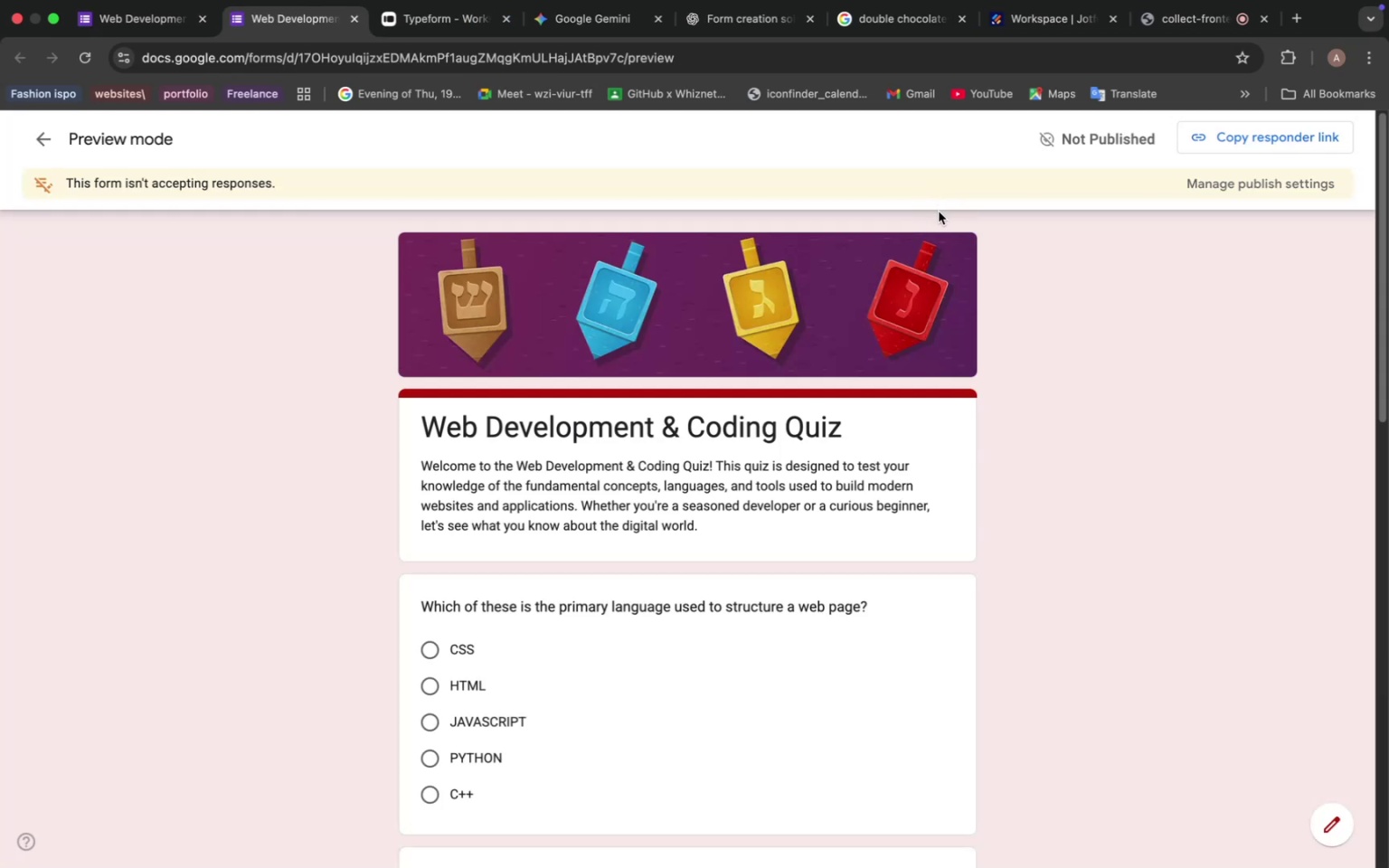 
scroll: coordinate [731, 428], scroll_direction: down, amount: 6.0
 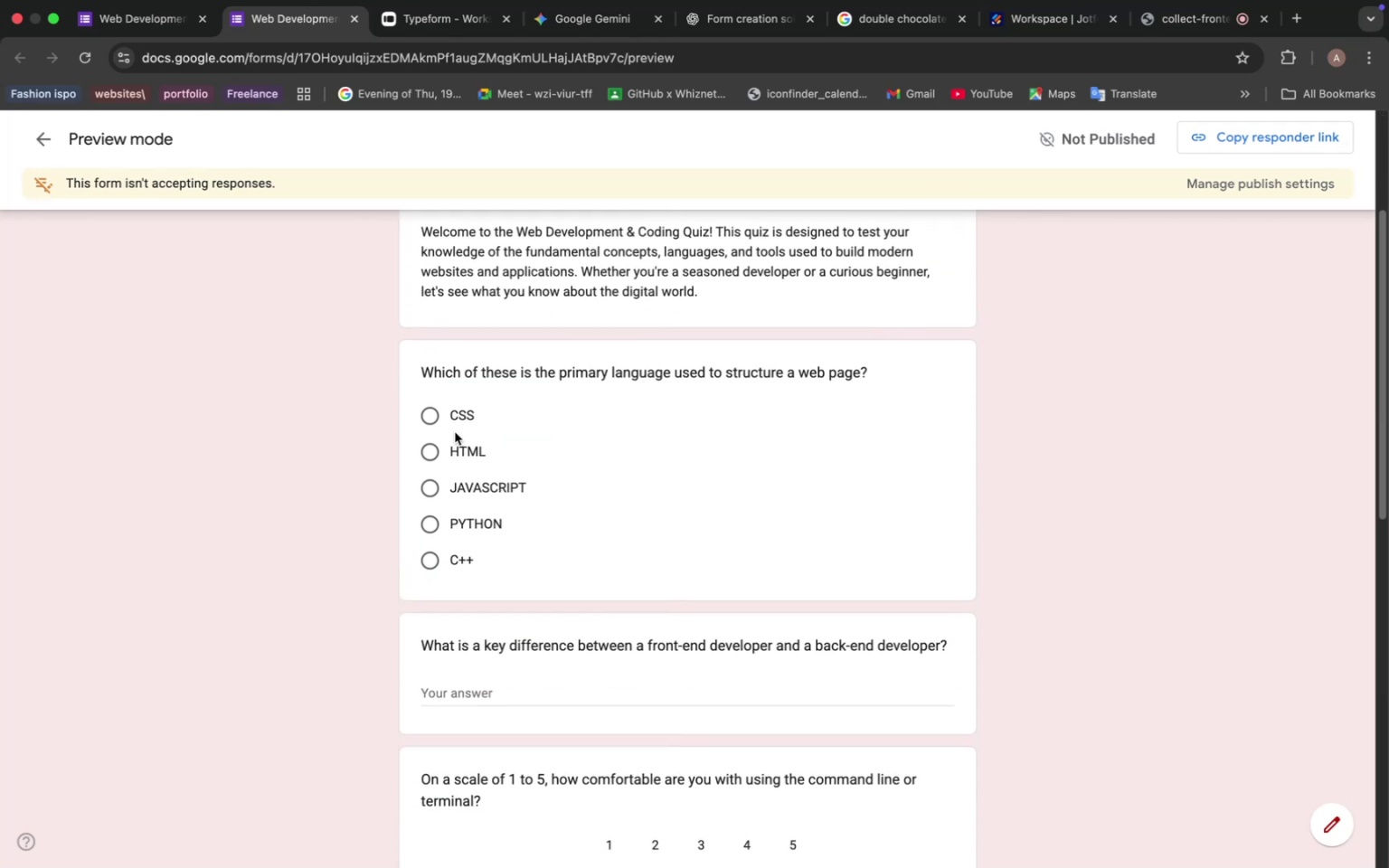 
double_click([454, 448])
 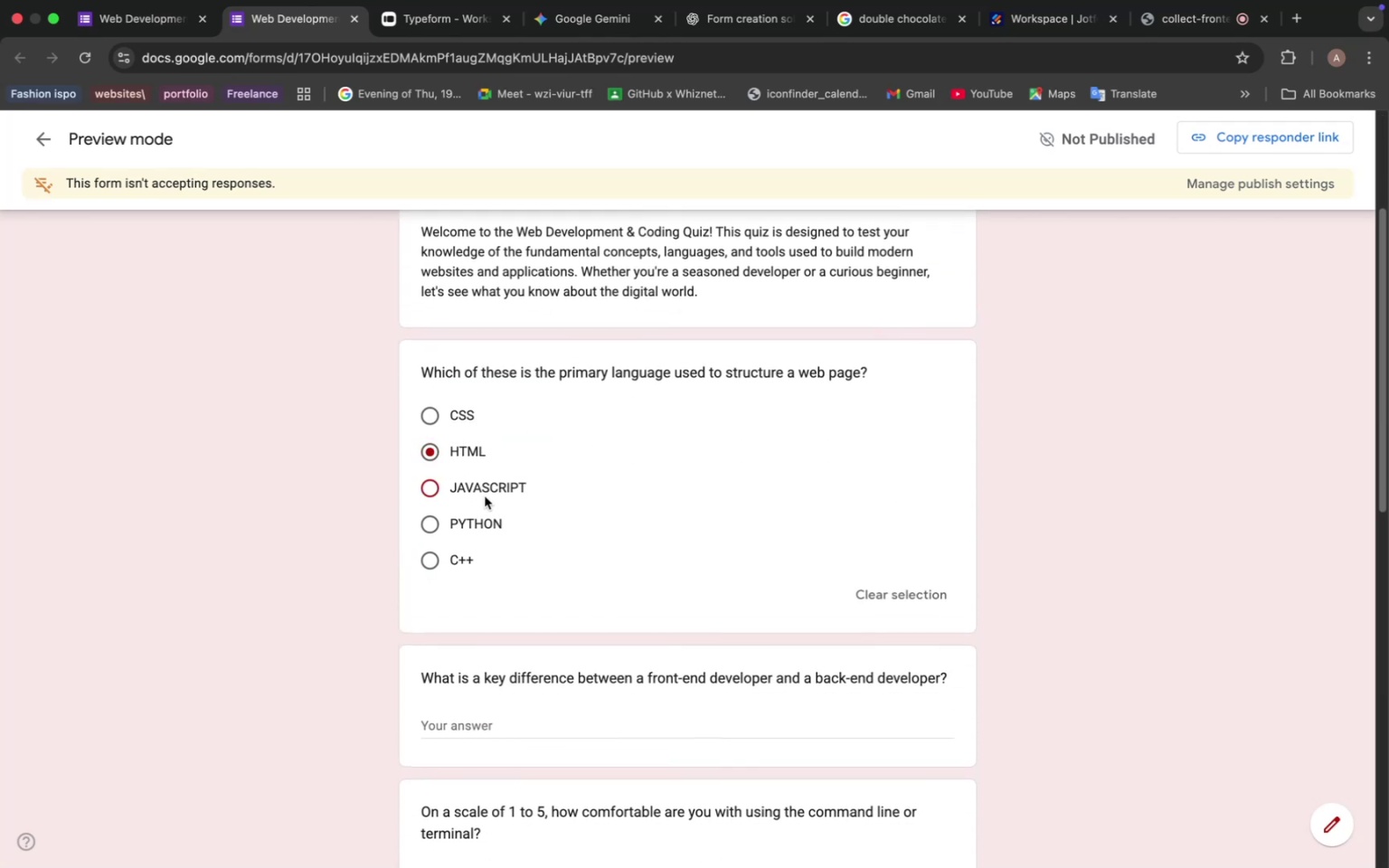 
scroll: coordinate [642, 474], scroll_direction: down, amount: 11.0
 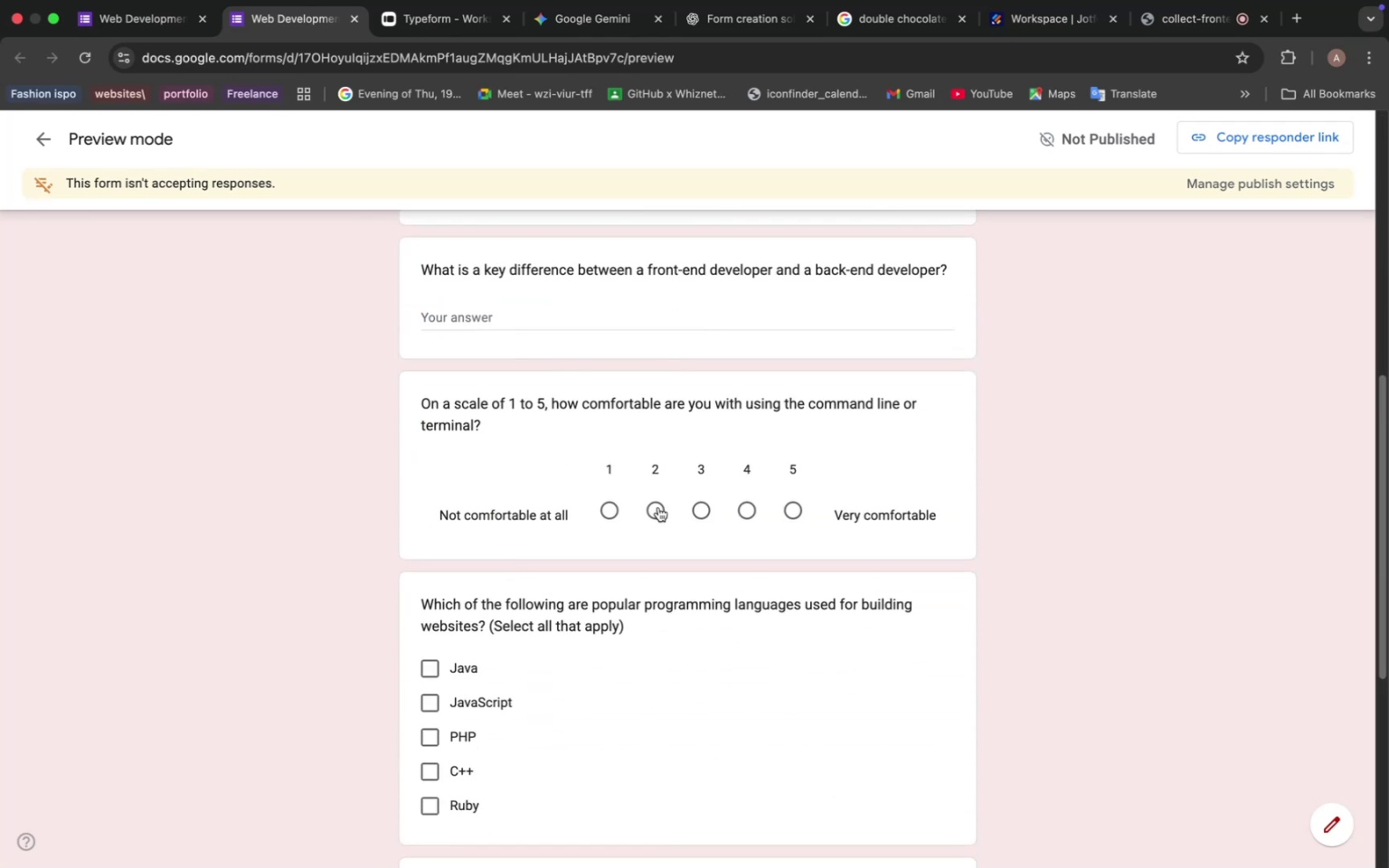 
left_click([716, 511])
 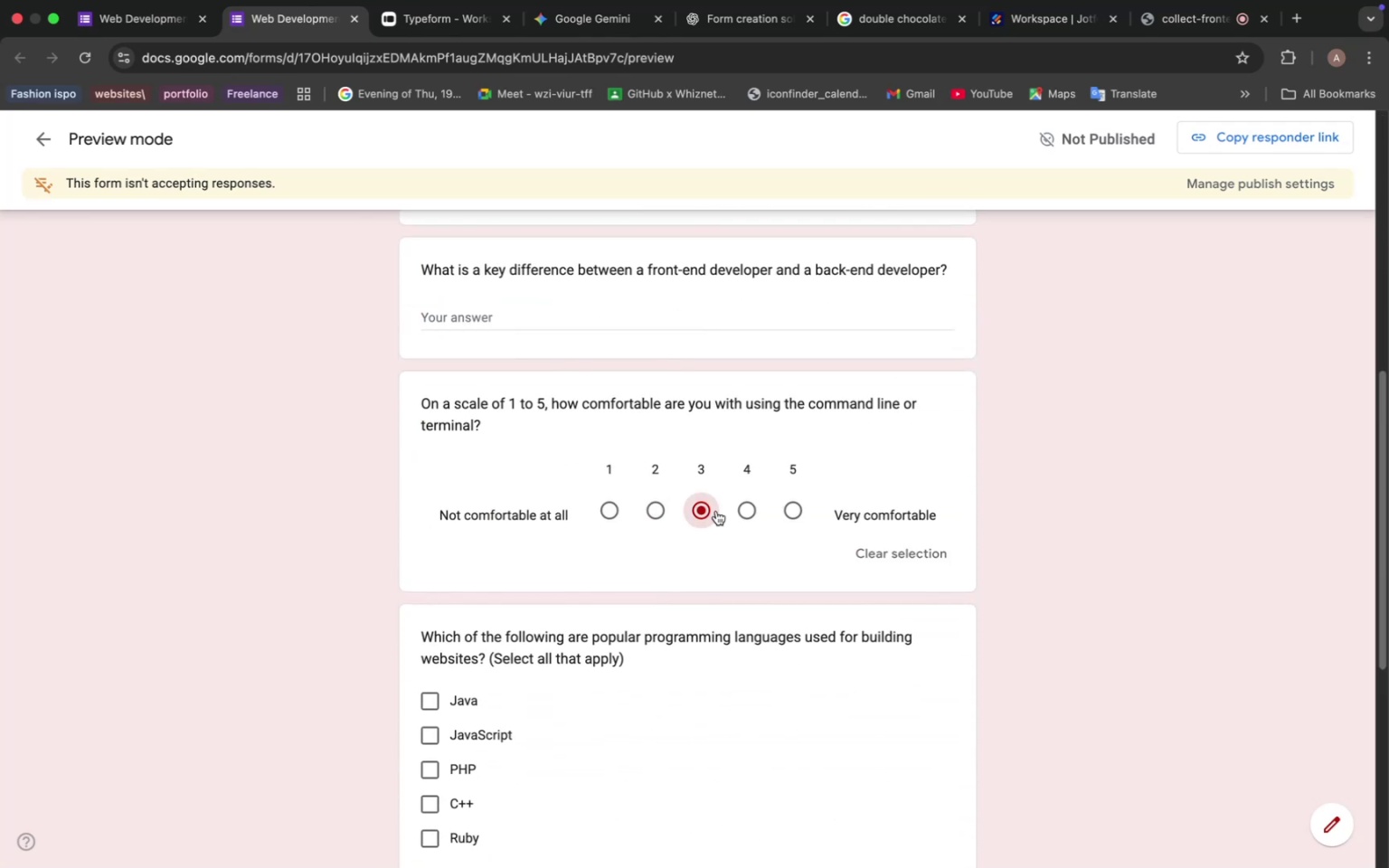 
scroll: coordinate [719, 510], scroll_direction: down, amount: 9.0
 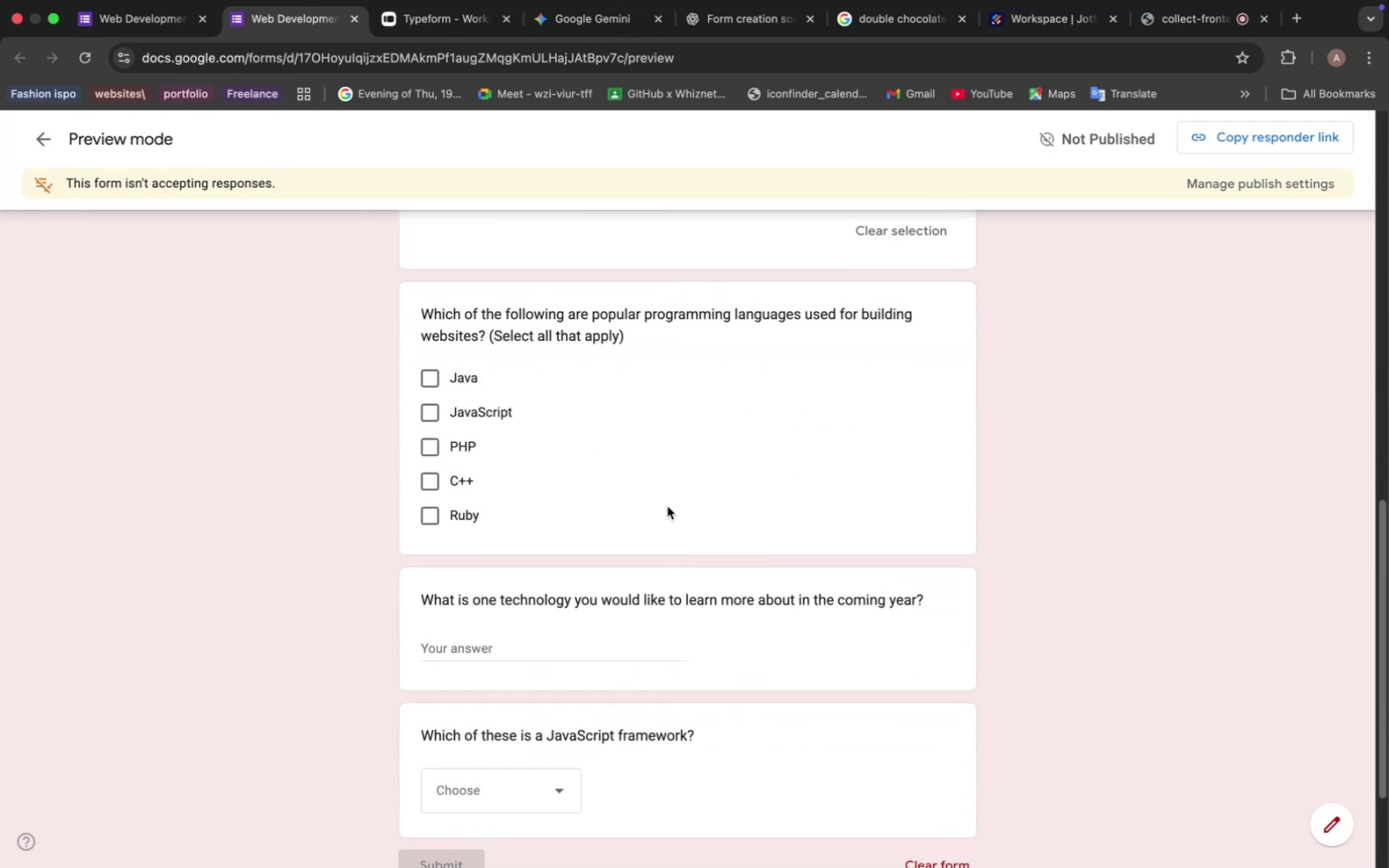 
left_click([435, 464])
 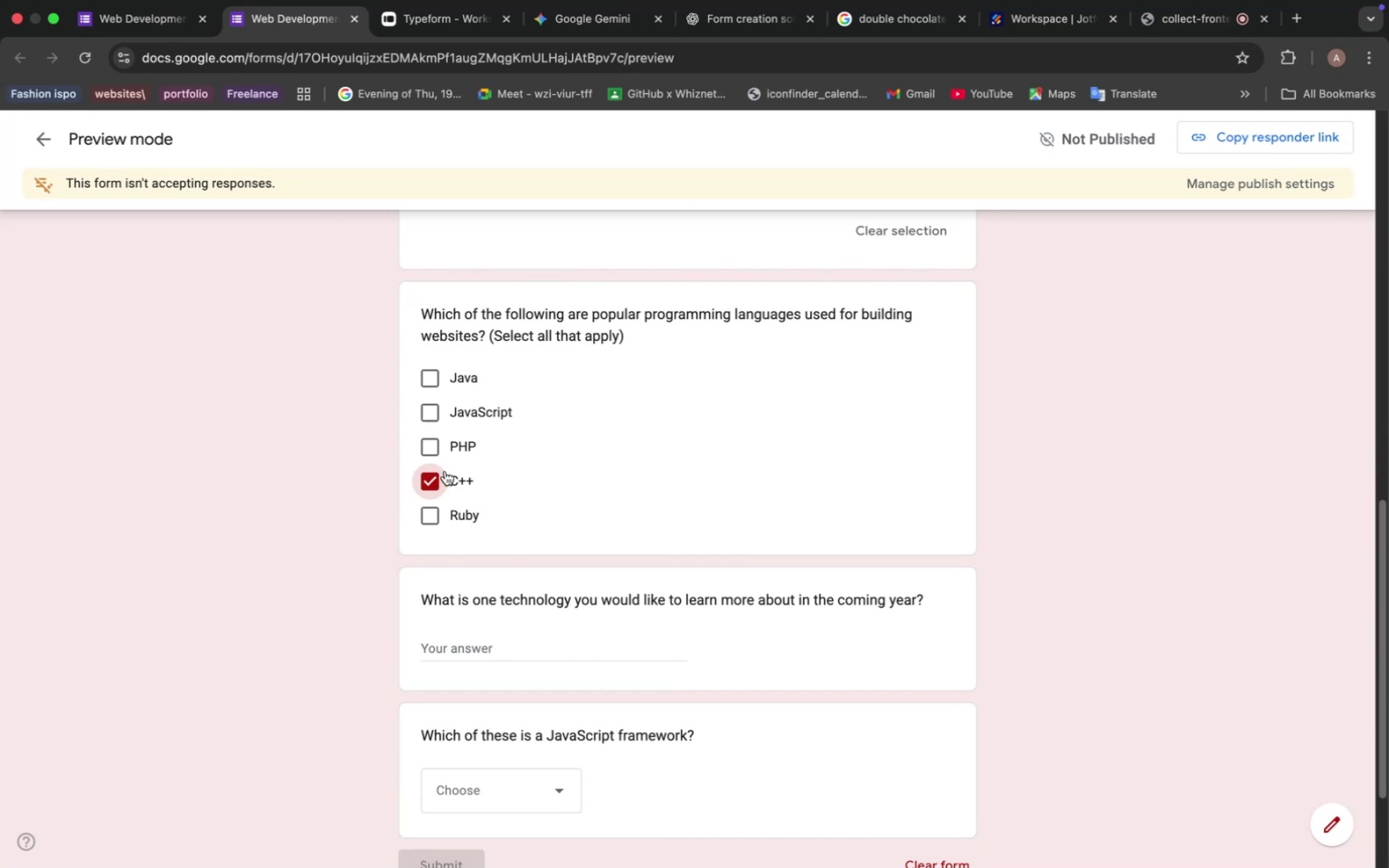 
left_click([445, 448])
 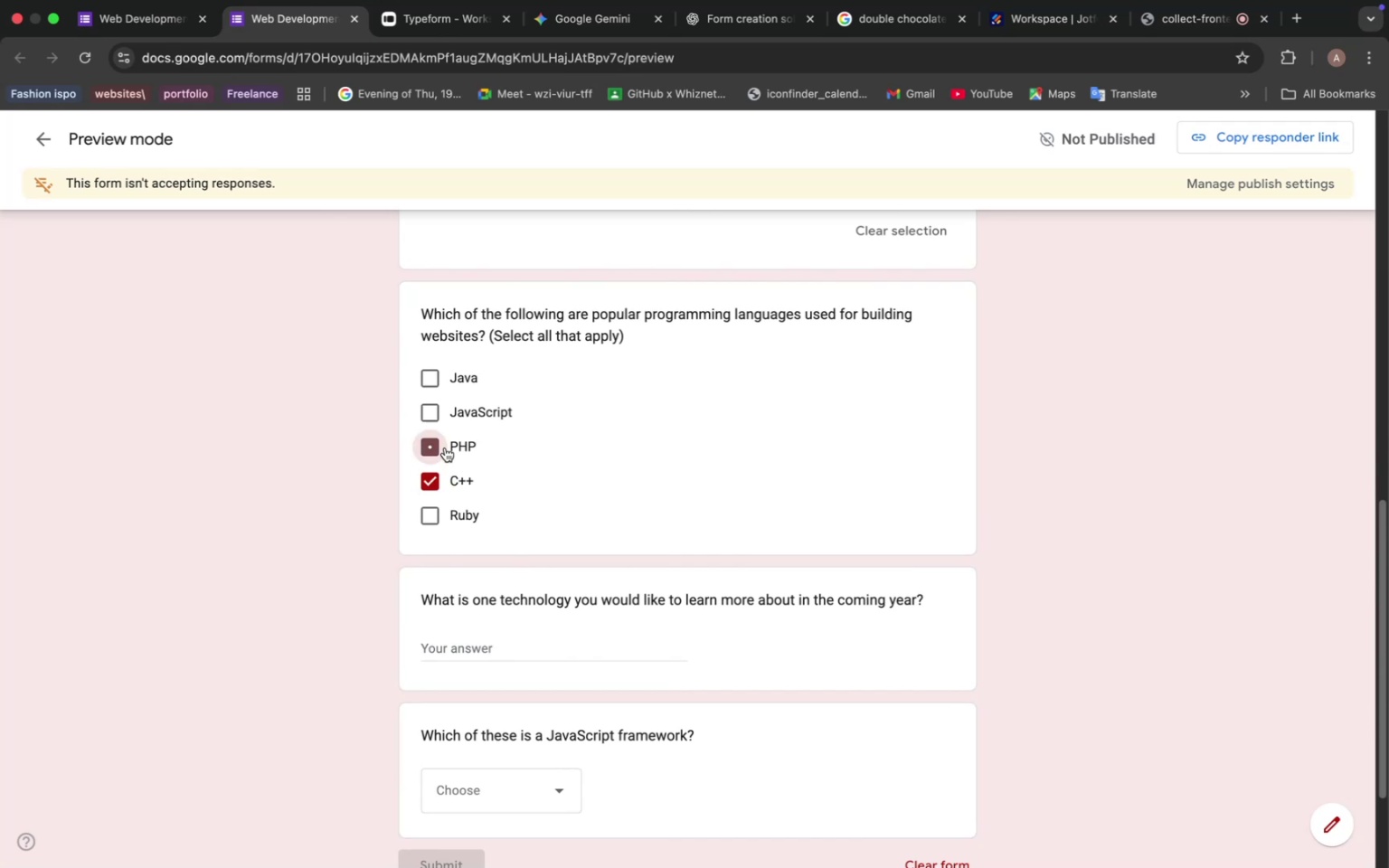 
scroll: coordinate [534, 476], scroll_direction: down, amount: 13.0
 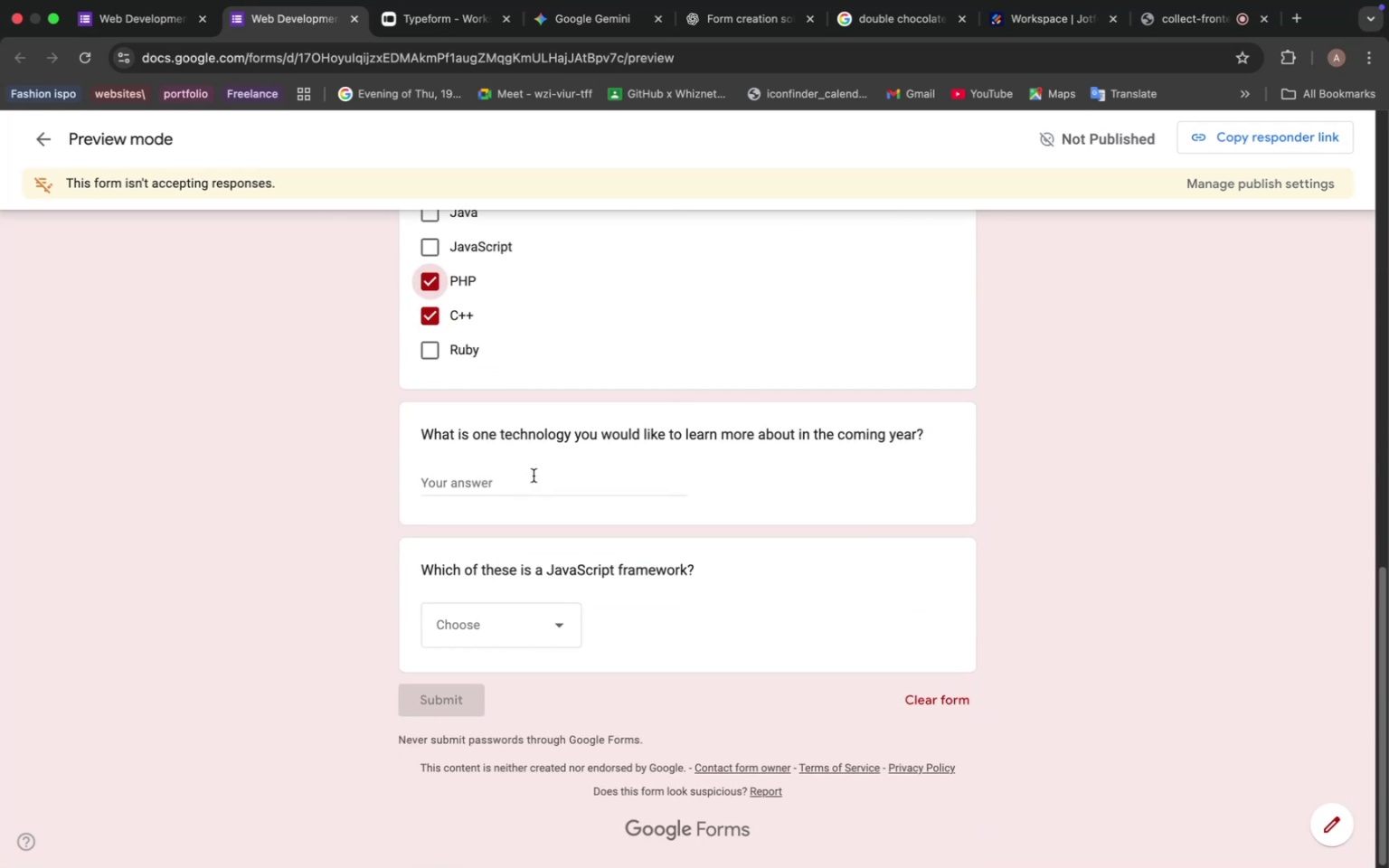 
left_click([531, 476])
 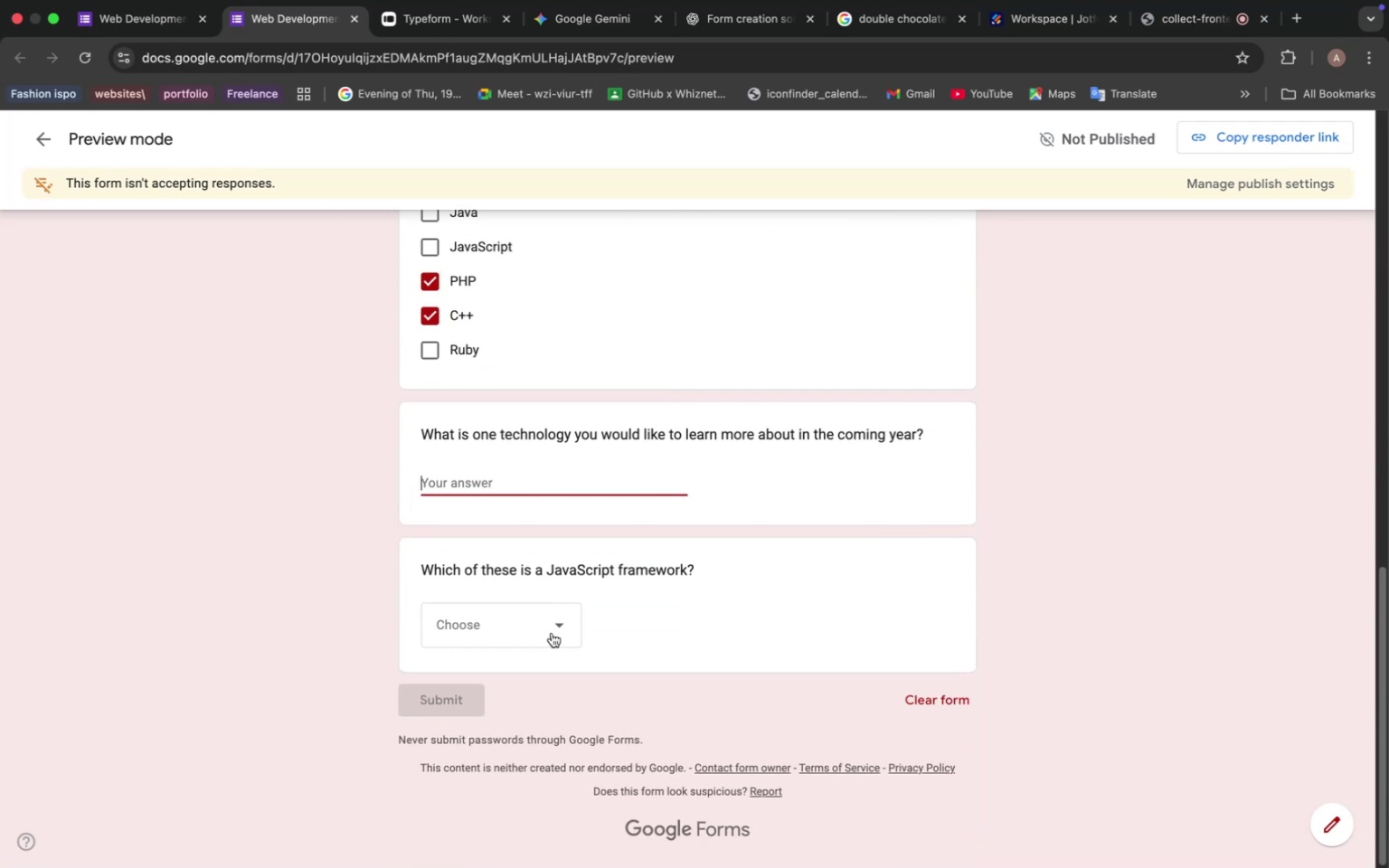 
left_click([523, 727])
 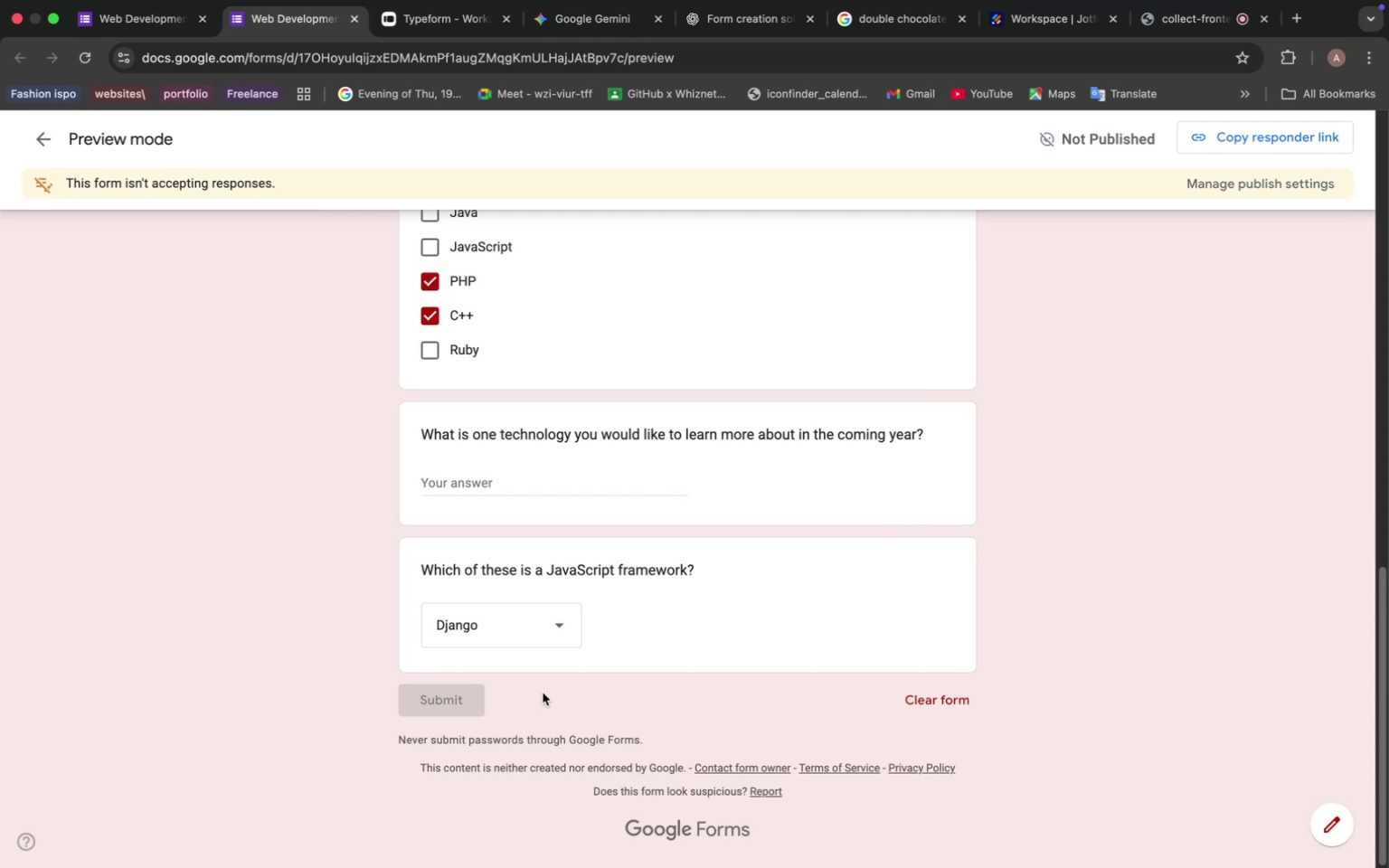 
wait(48.7)
 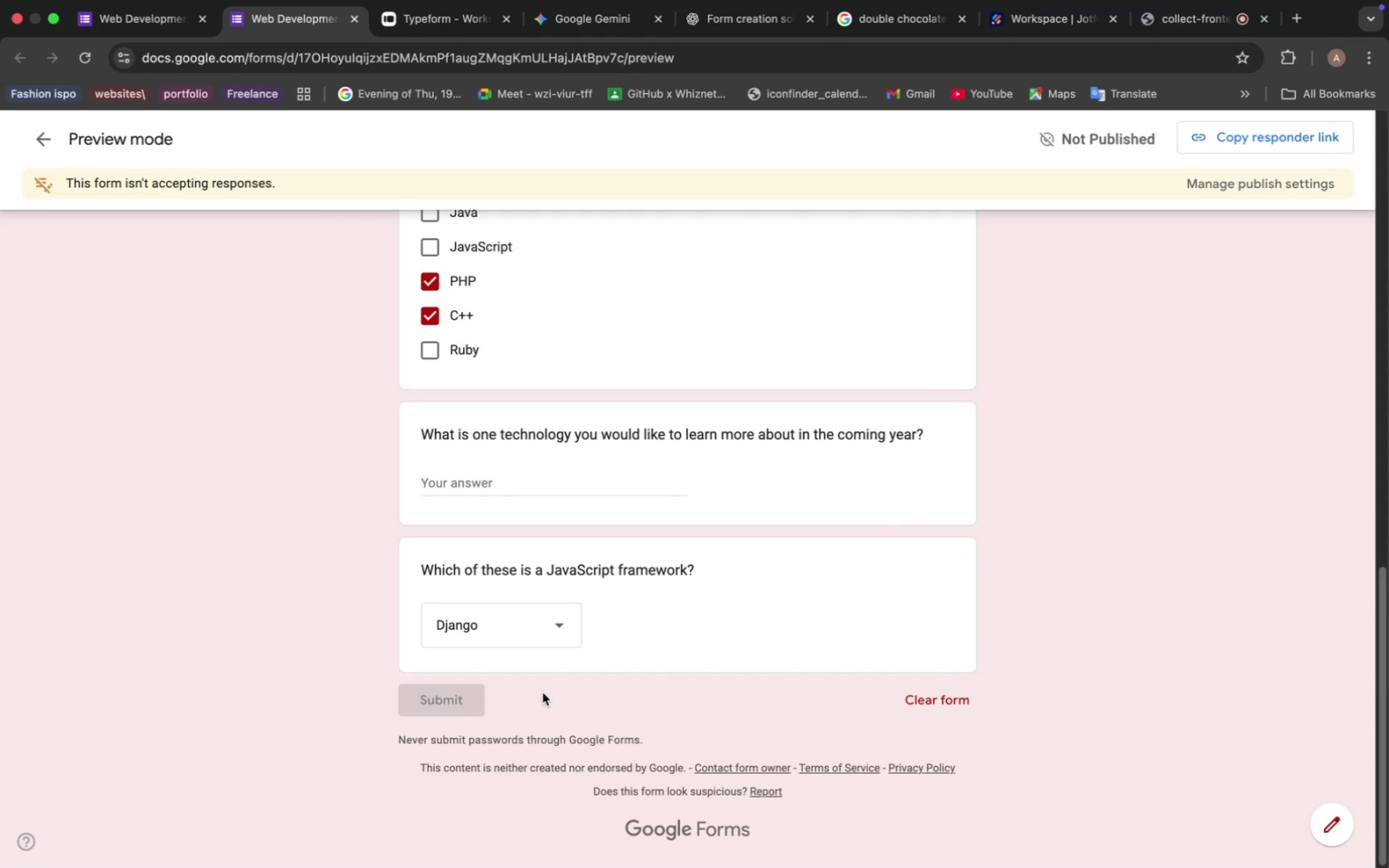 
scroll: coordinate [561, 571], scroll_direction: up, amount: 51.0
 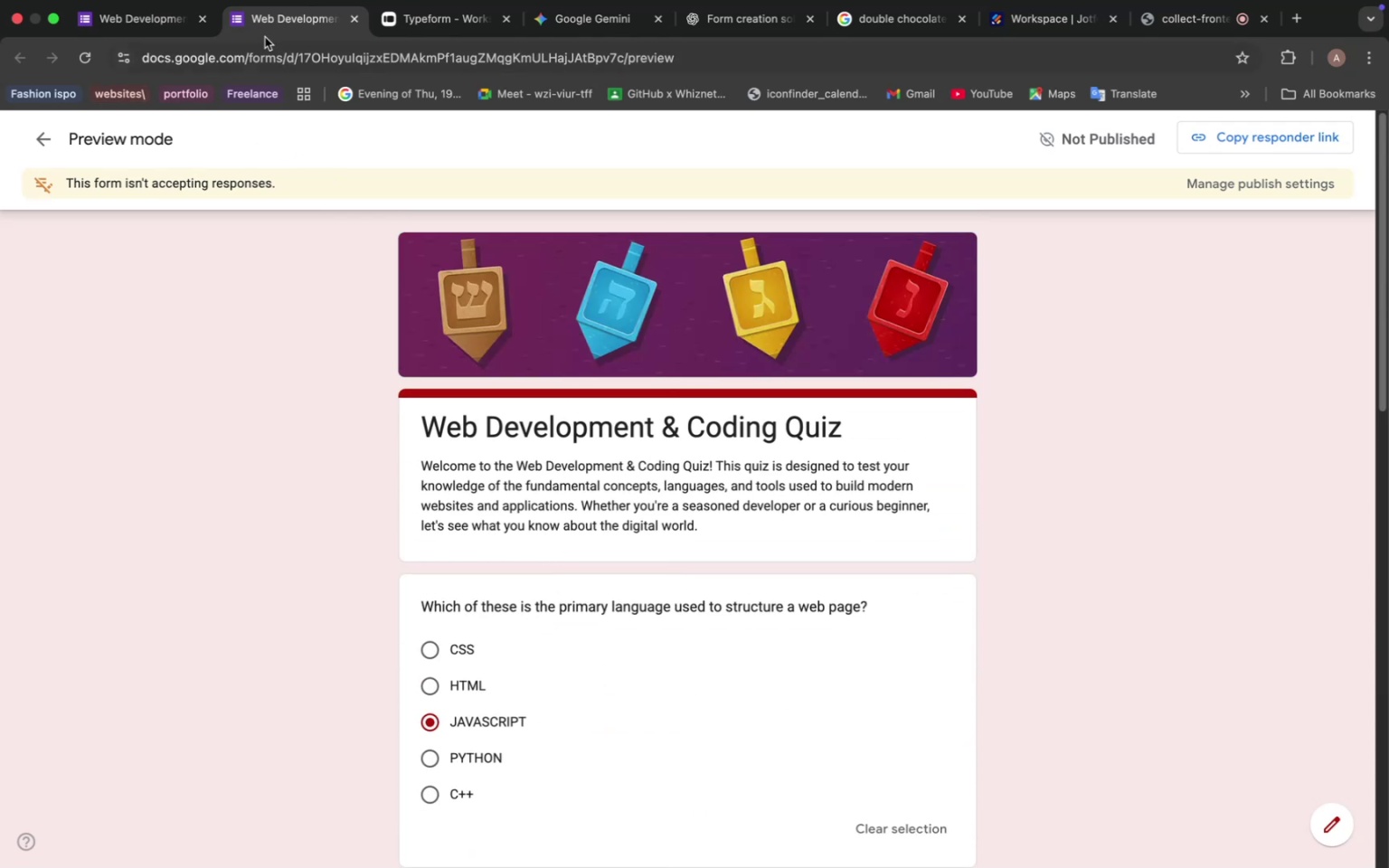 
left_click([353, 17])
 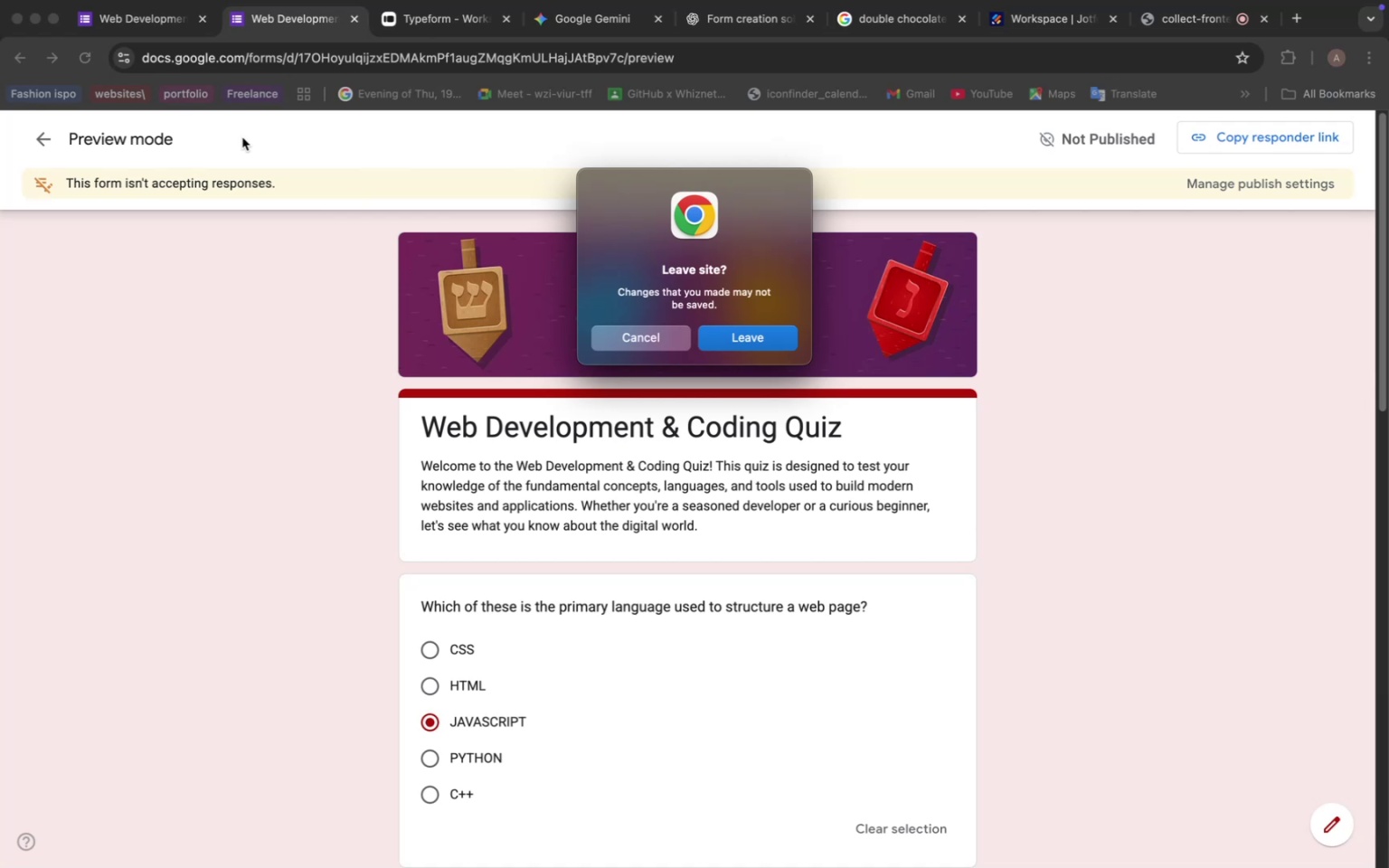 
wait(10.36)
 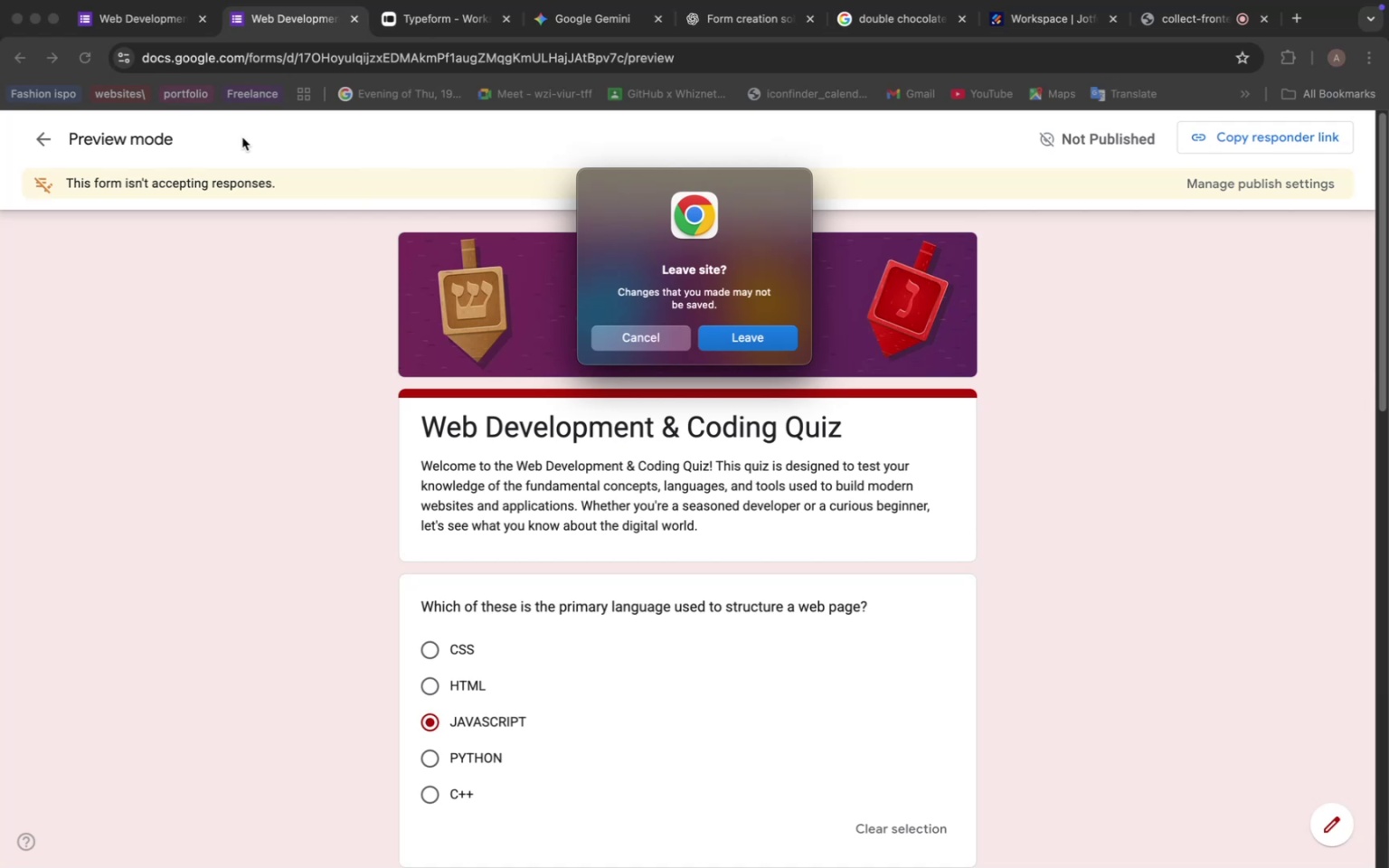 
left_click([734, 340])
 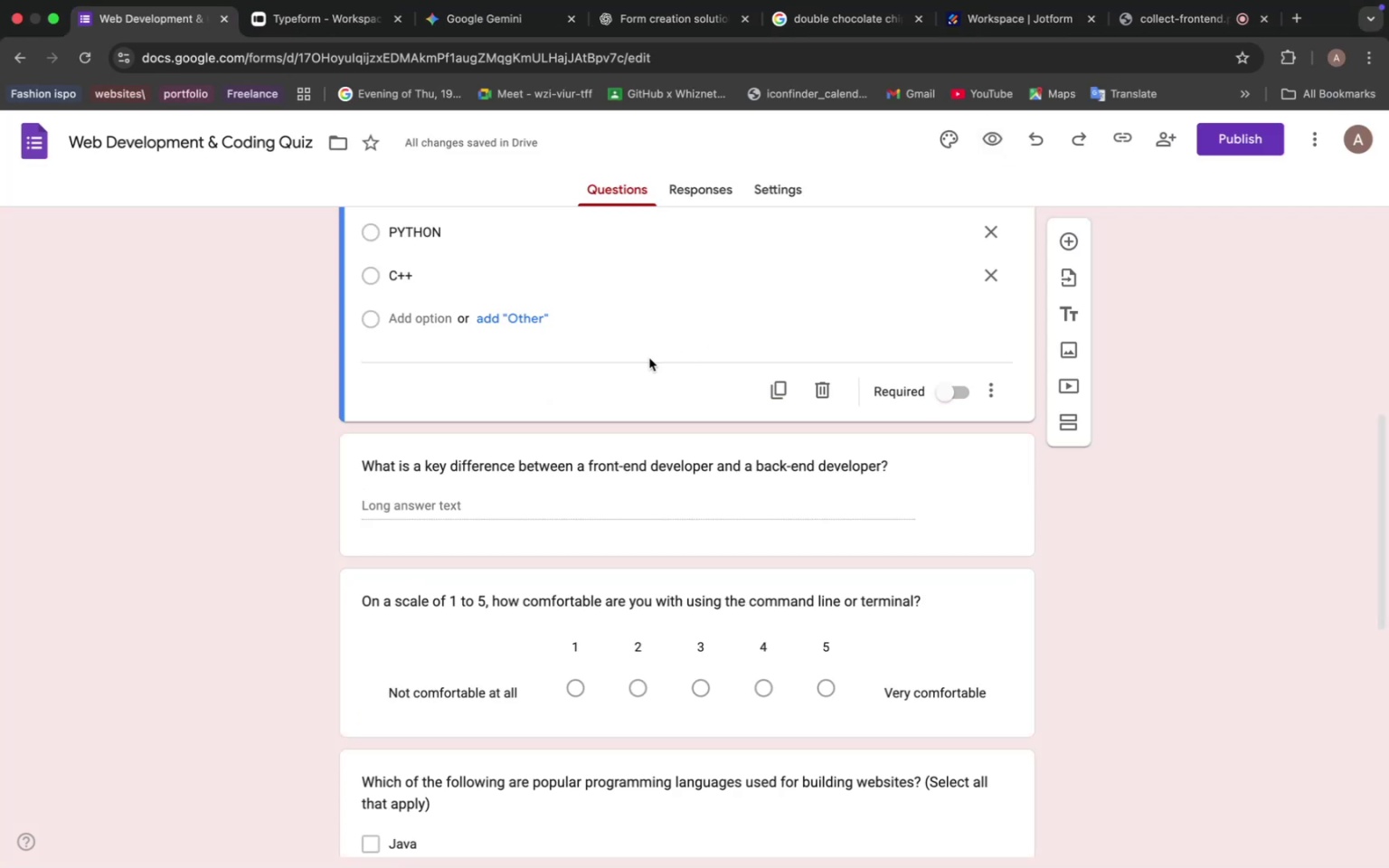 
scroll: coordinate [643, 351], scroll_direction: up, amount: 43.0
 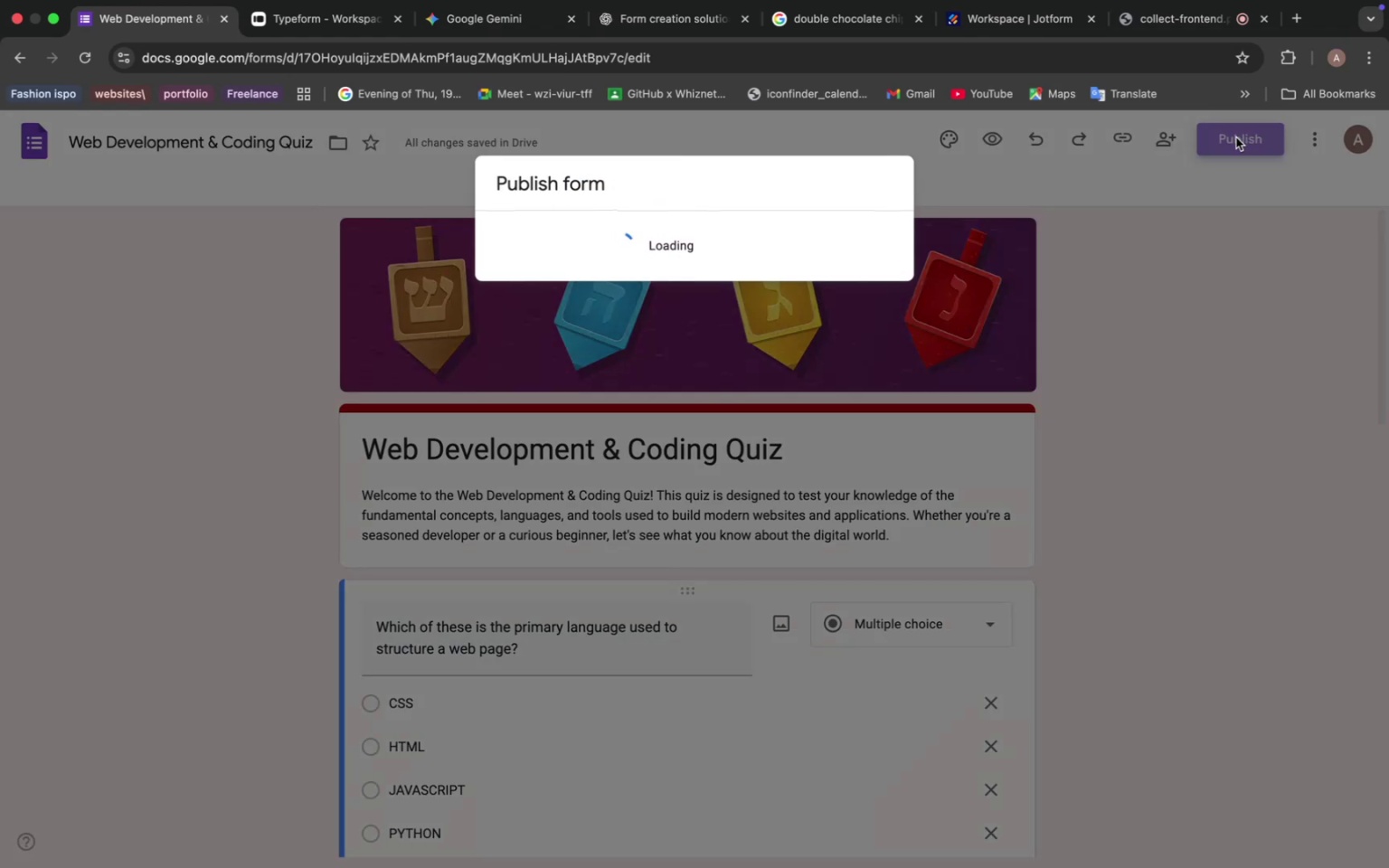 
left_click([871, 410])
 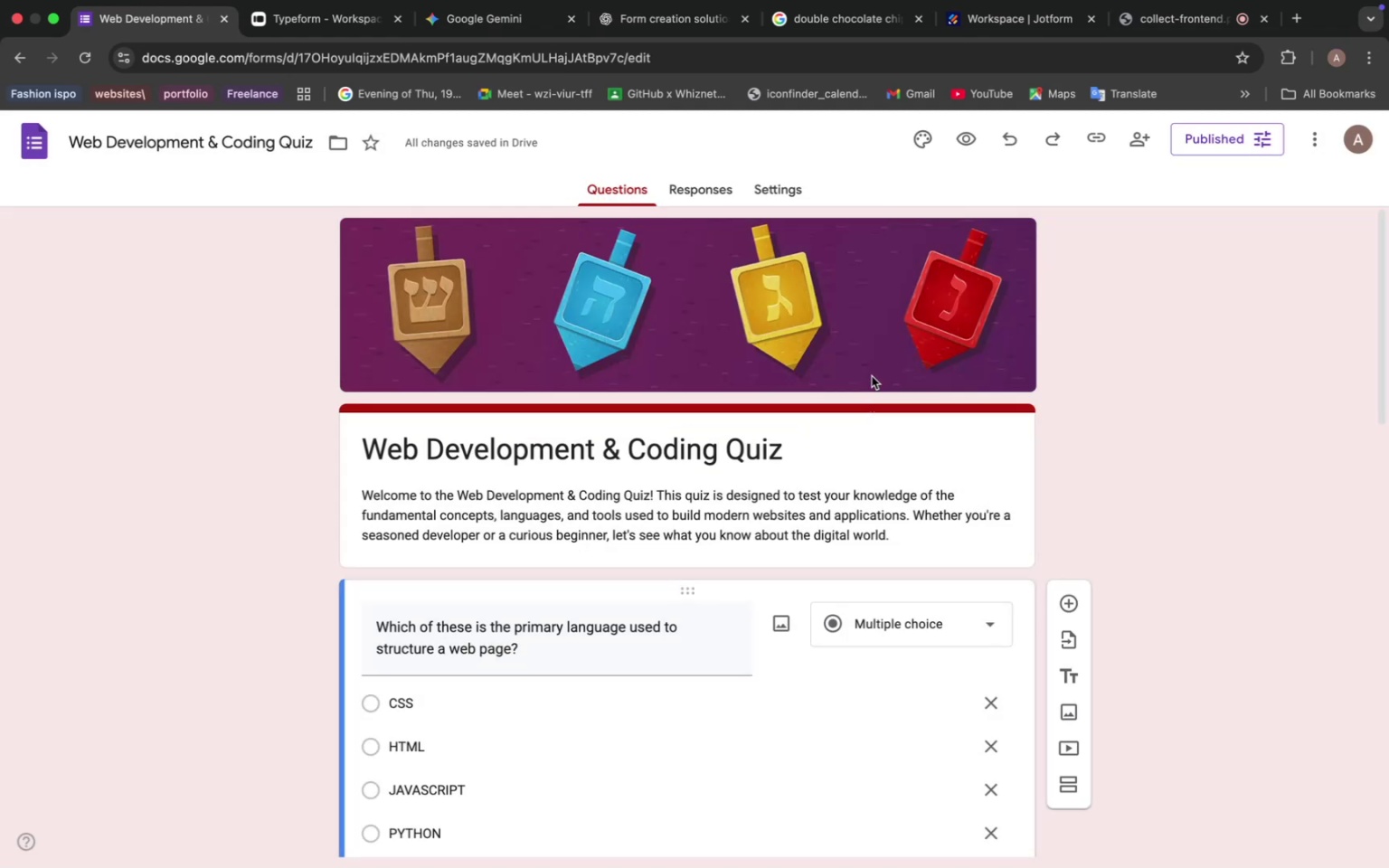 
wait(7.86)
 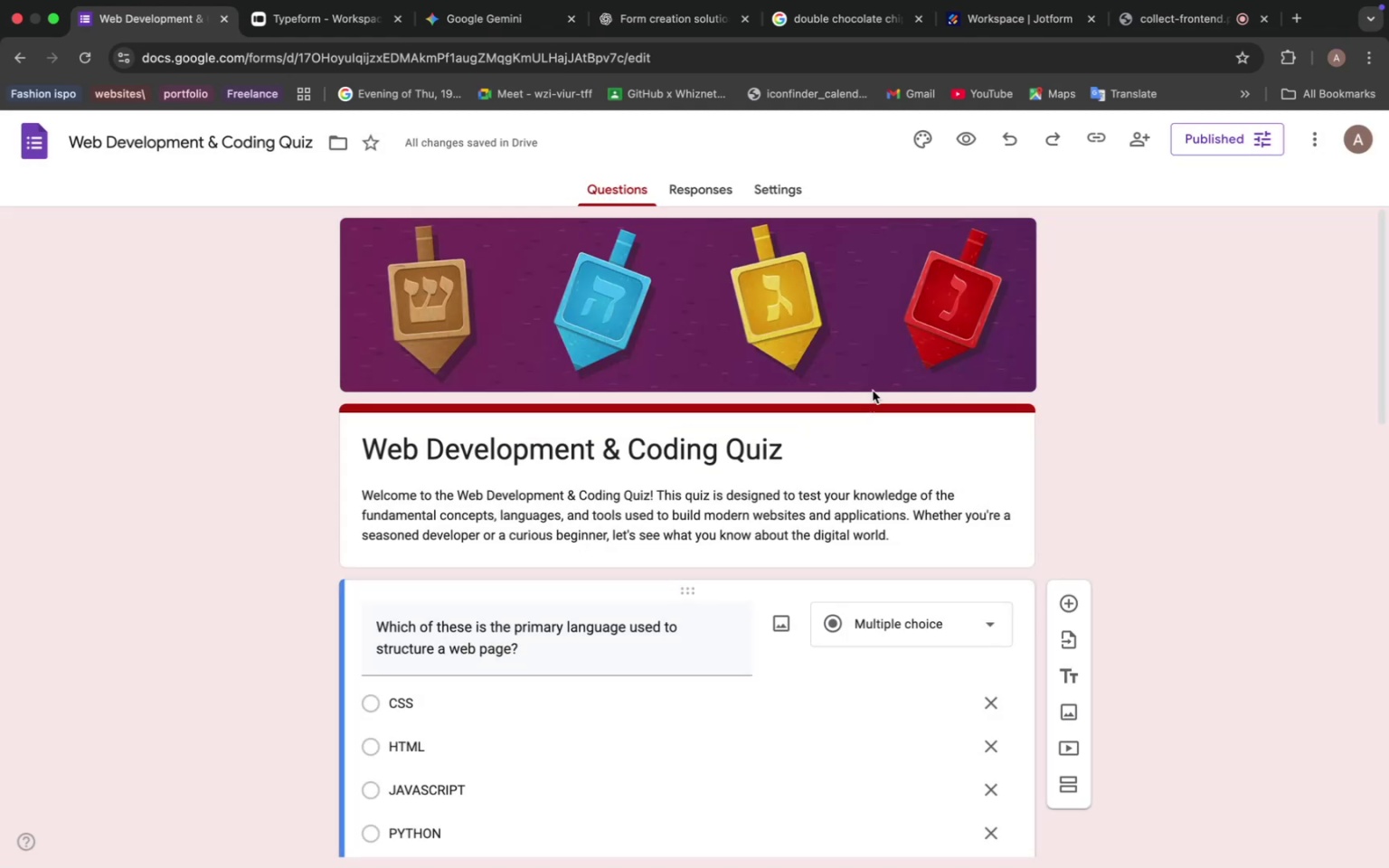 
left_click([40, 130])
 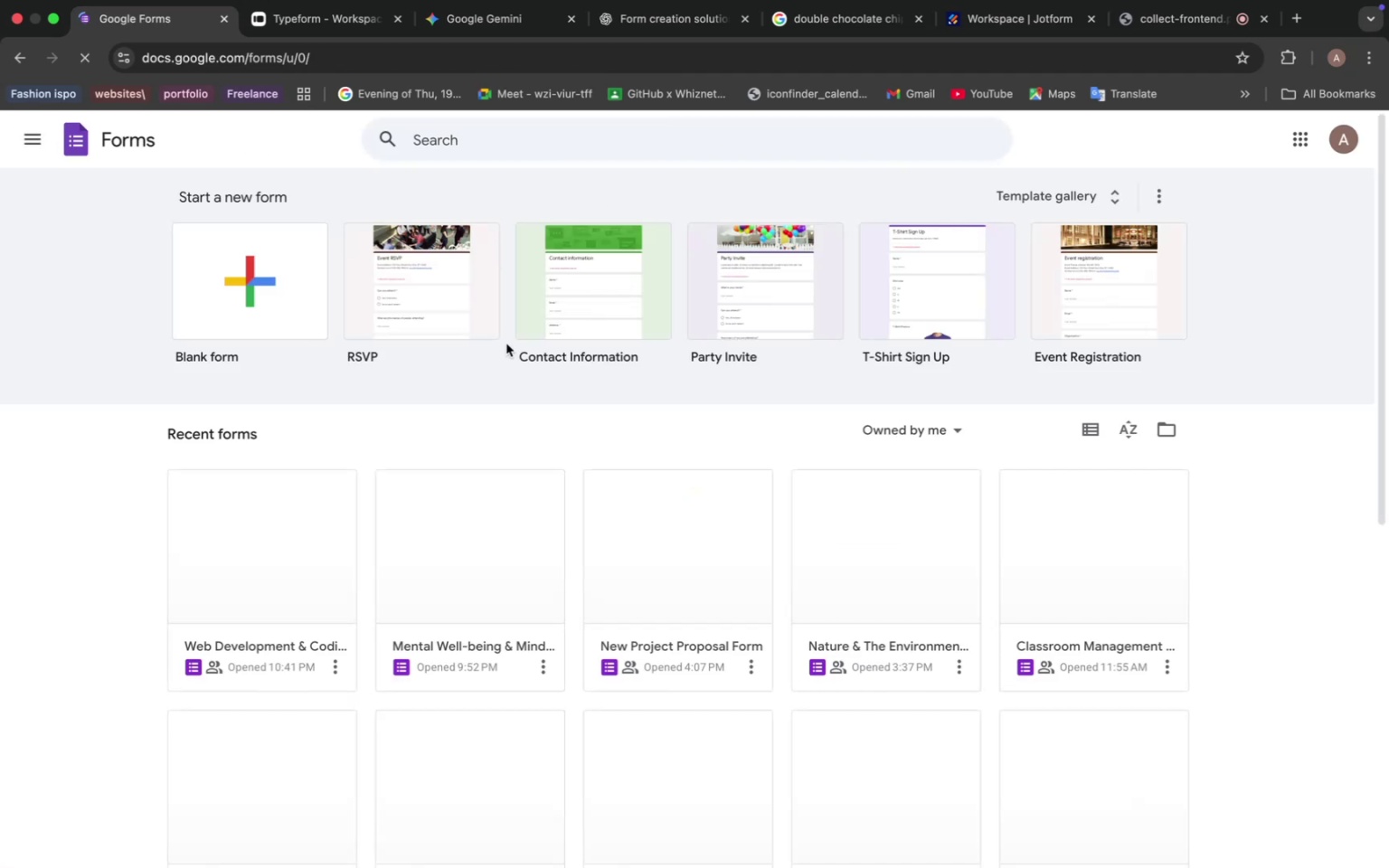 
left_click([444, 571])
 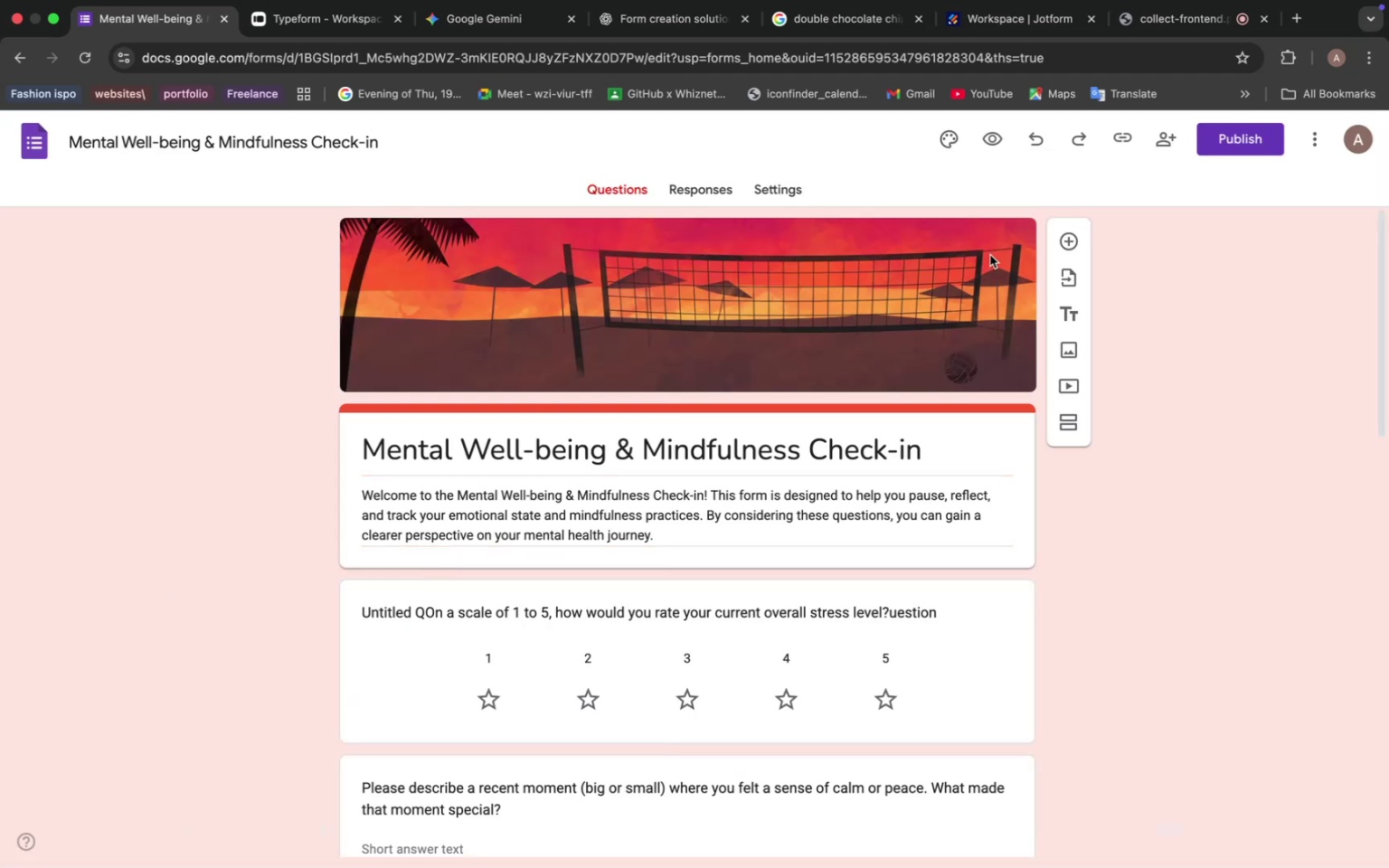 
left_click([1235, 147])
 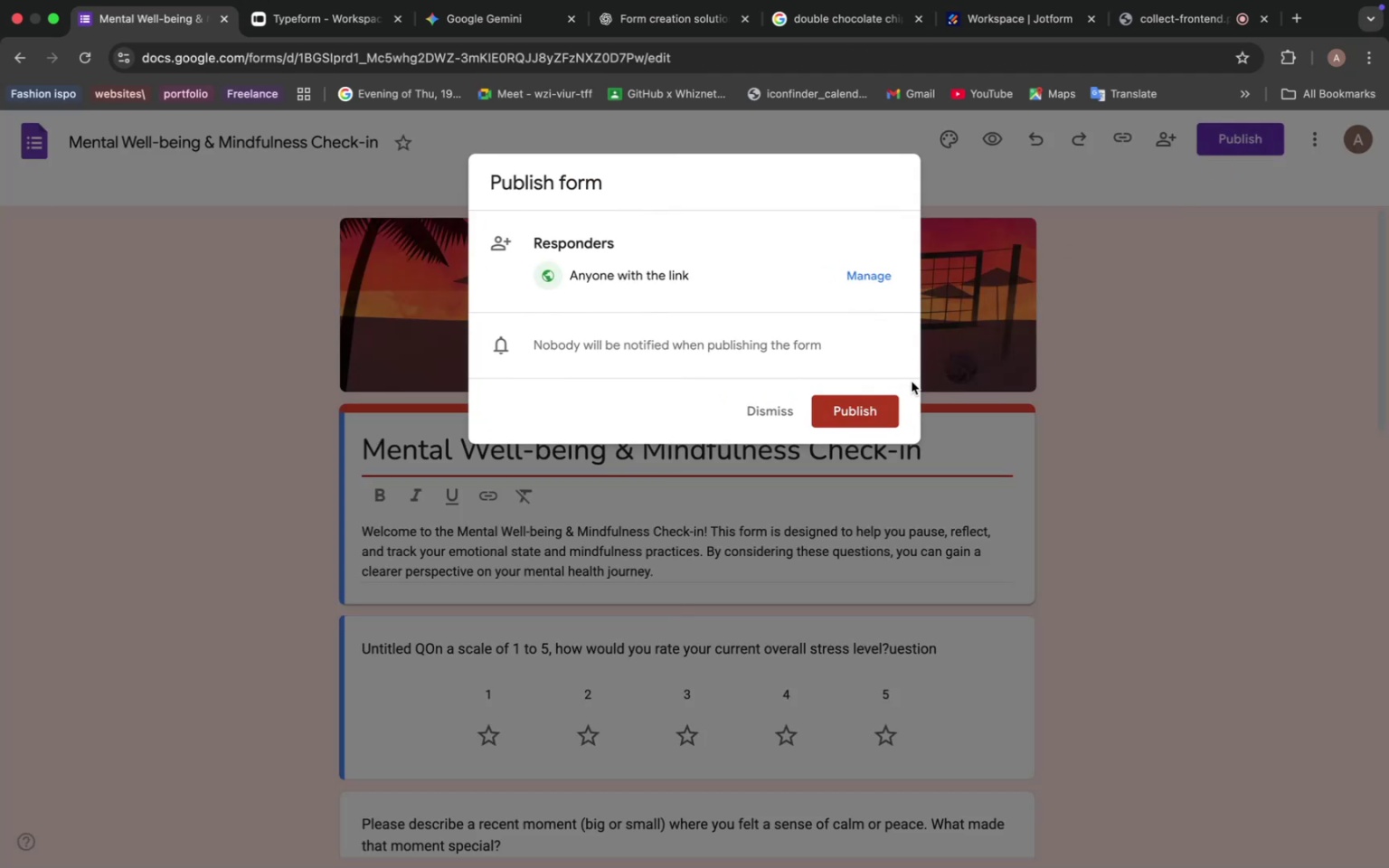 
left_click([867, 414])
 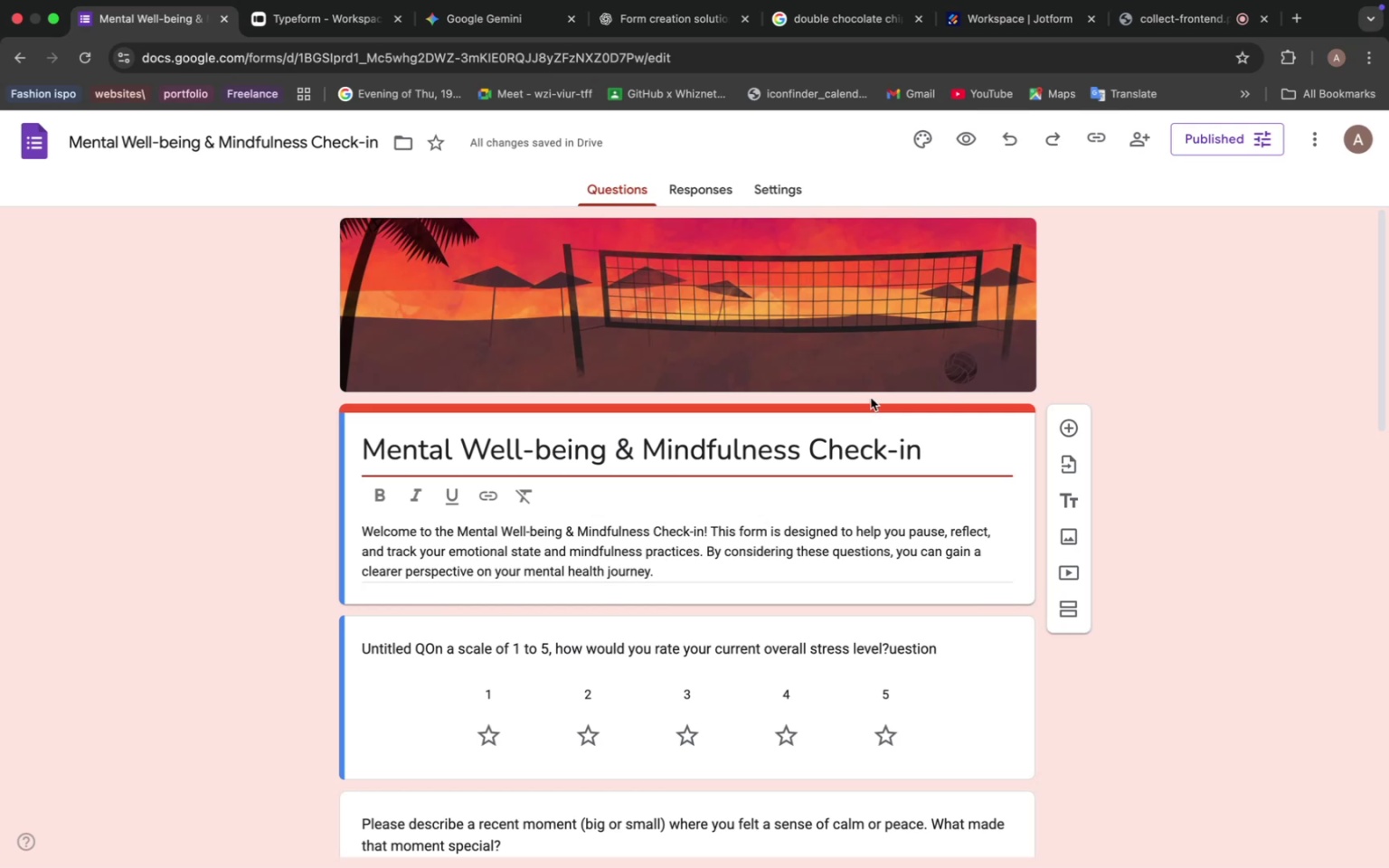 
wait(24.94)
 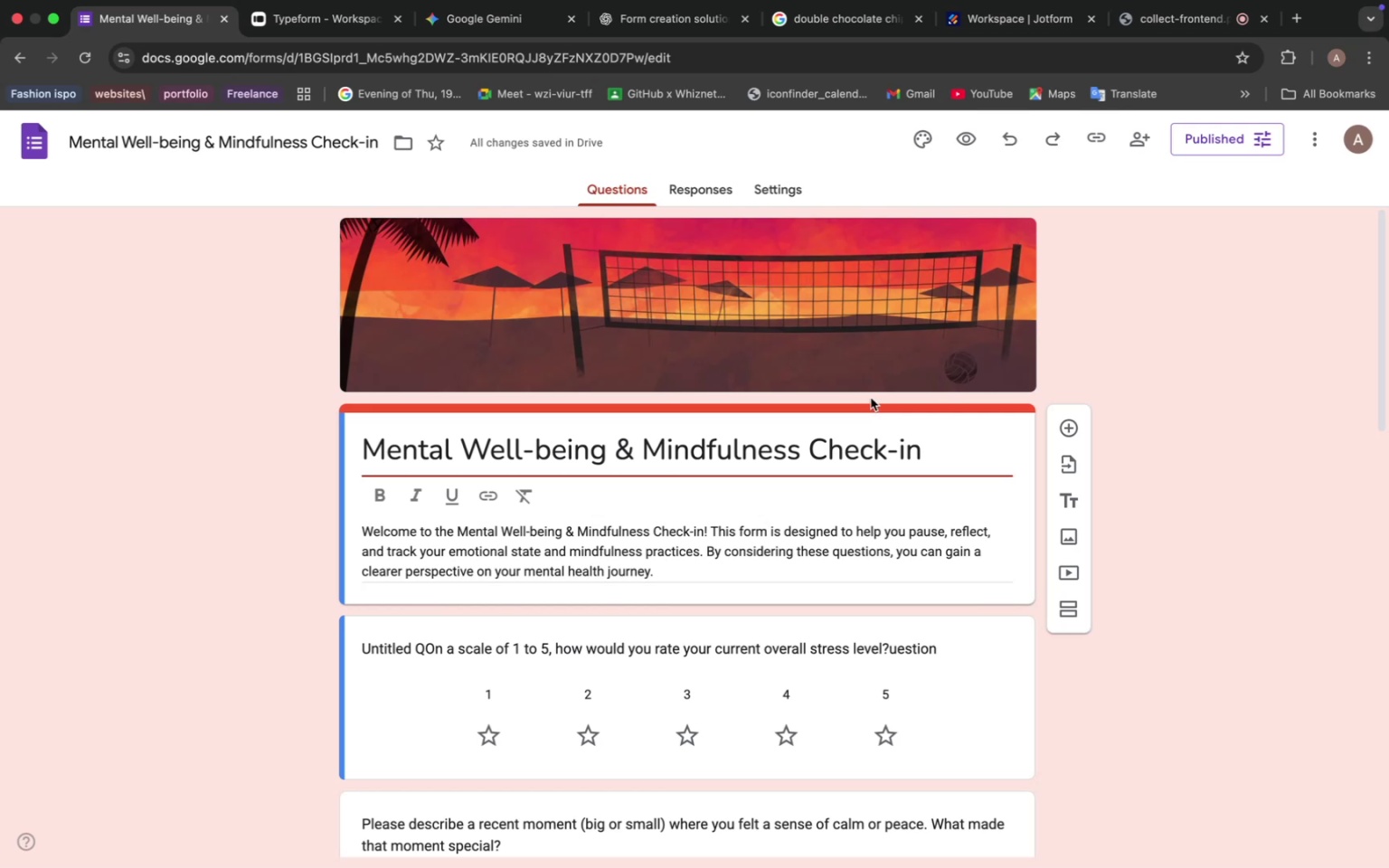 
left_click([354, 22])
 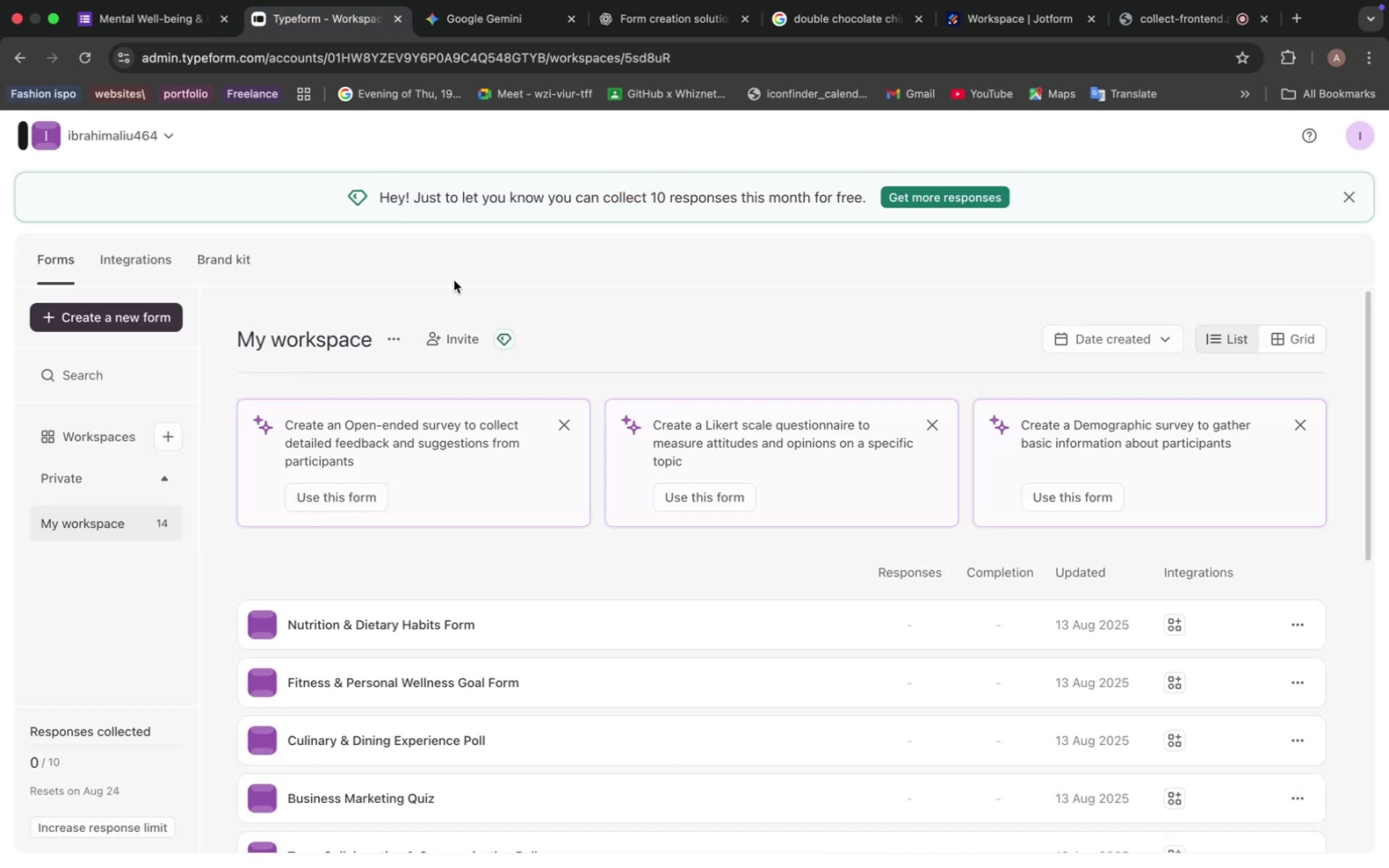 
scroll: coordinate [475, 357], scroll_direction: down, amount: 4.0
 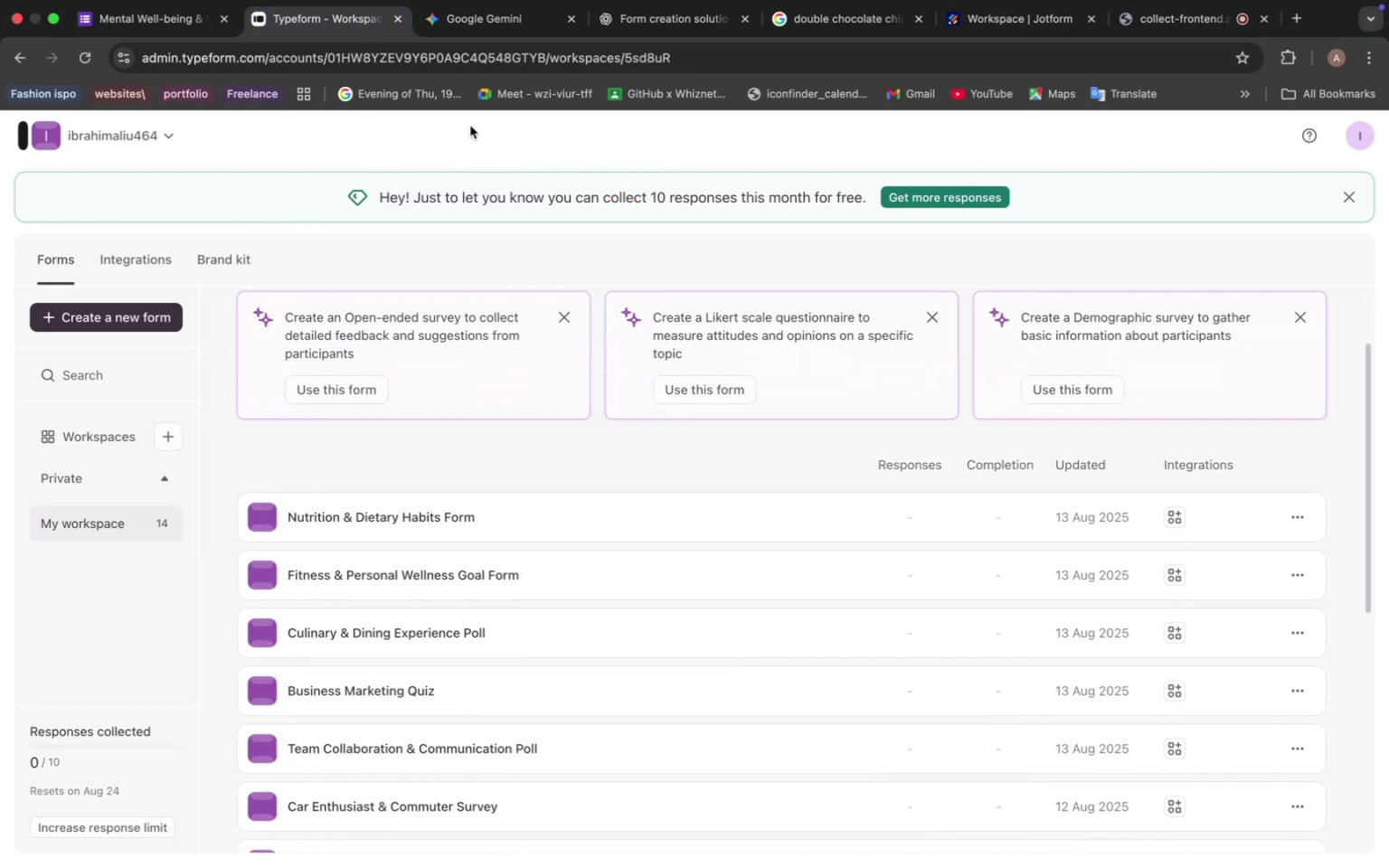 
left_click([497, 29])
 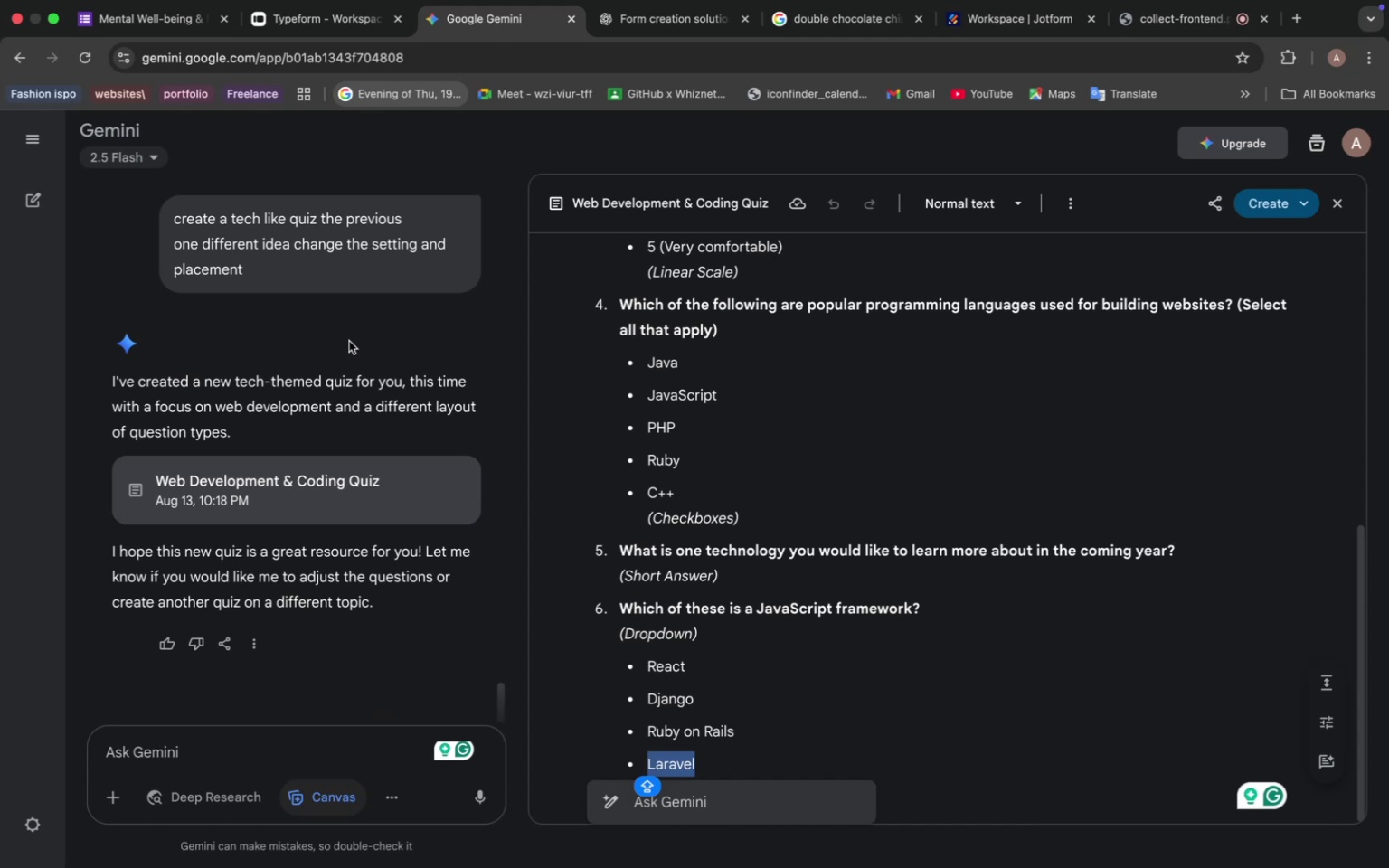 
wait(6.47)
 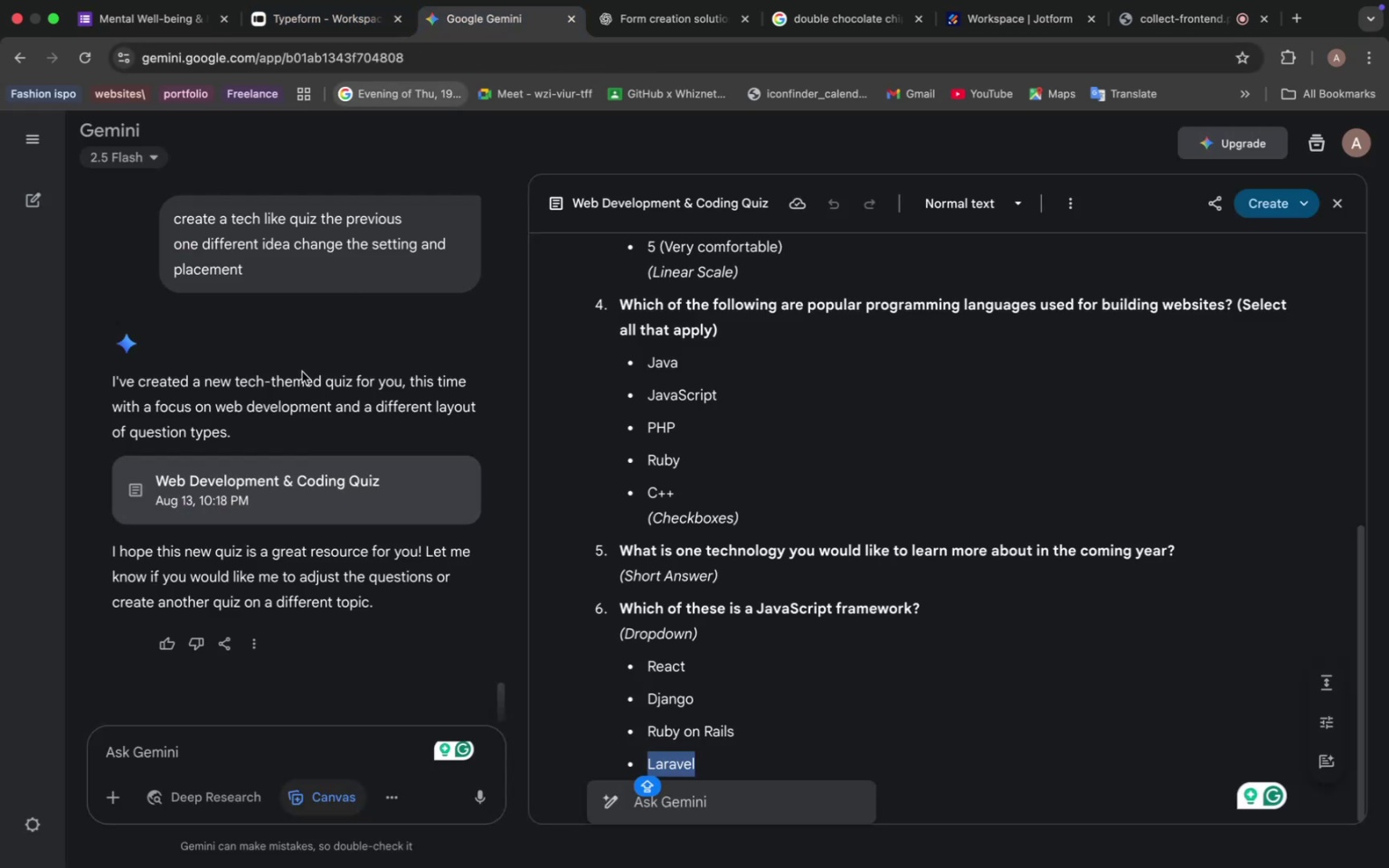 
left_click_drag(start_coordinate=[313, 278], to_coordinate=[149, 224])
 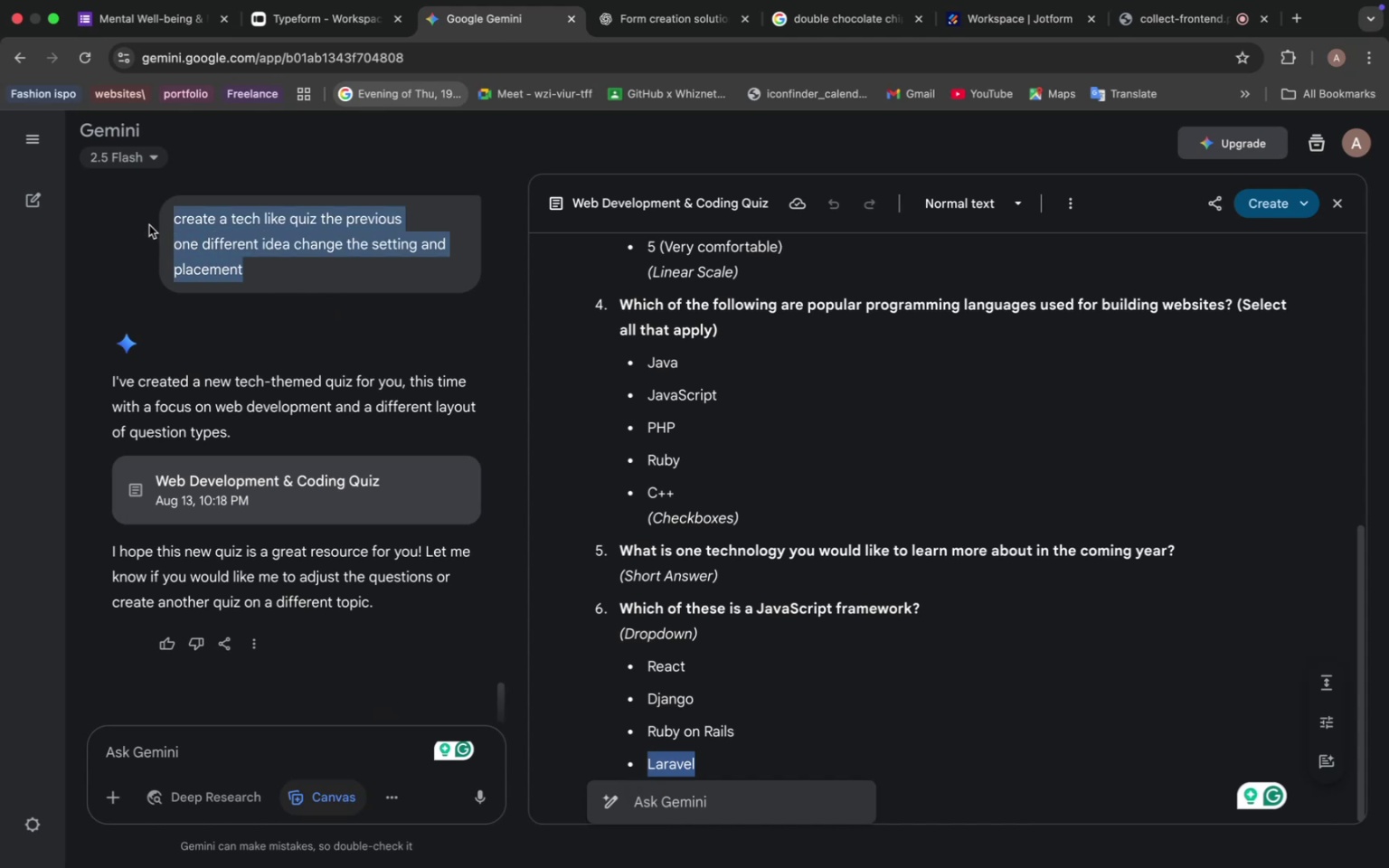 
key(Meta+C)
 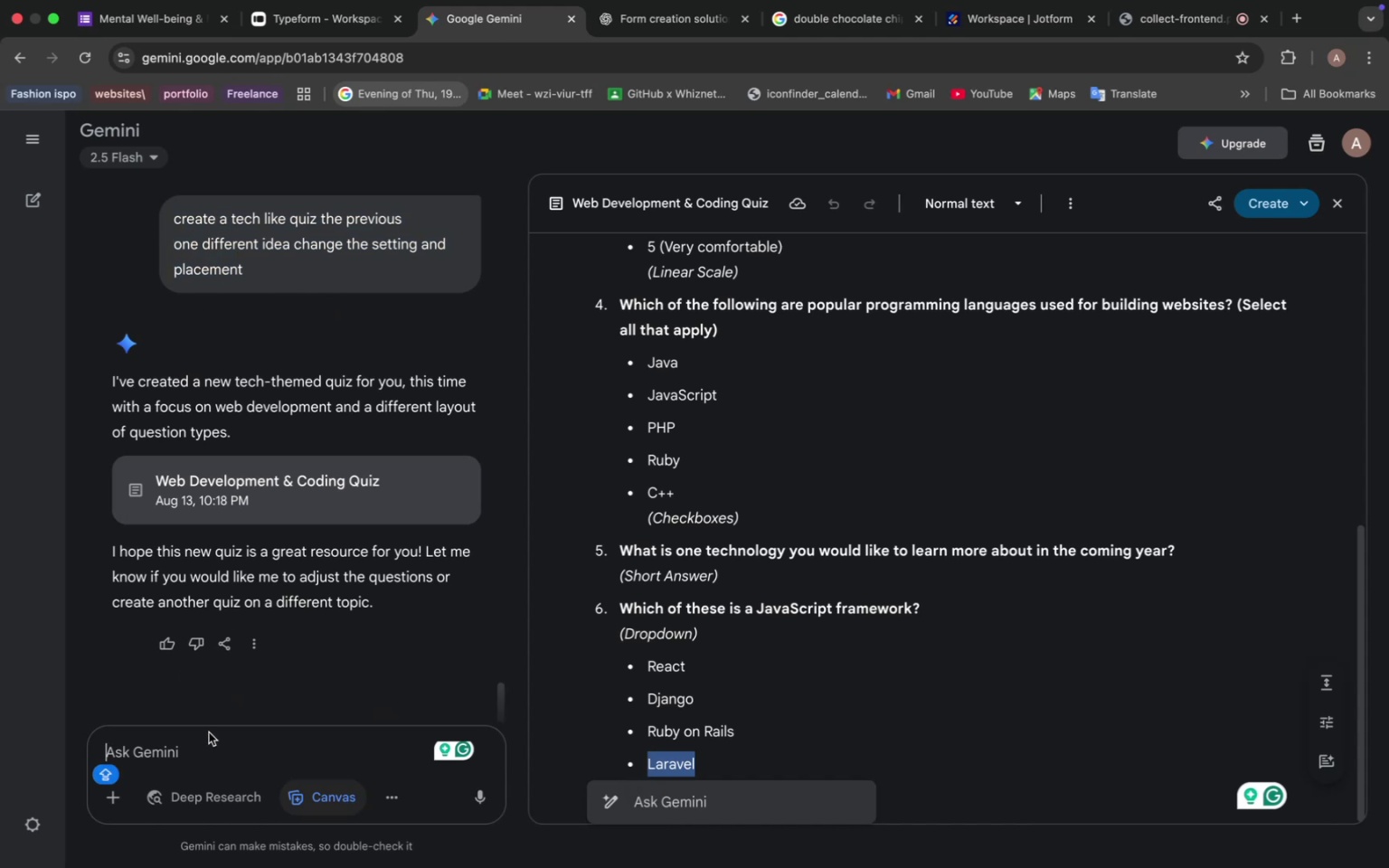 
key(Meta+V)
 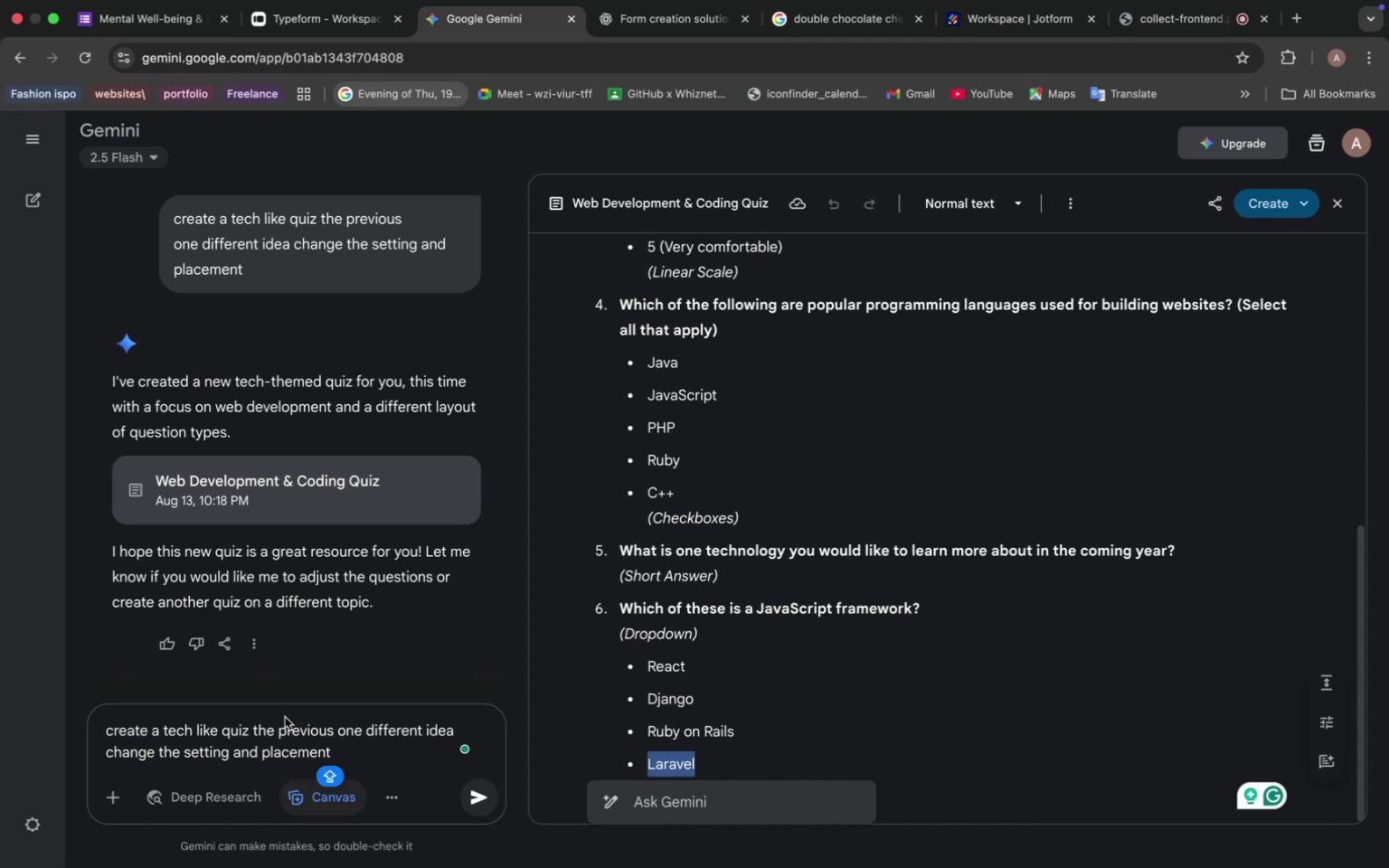 
wait(23.13)
 